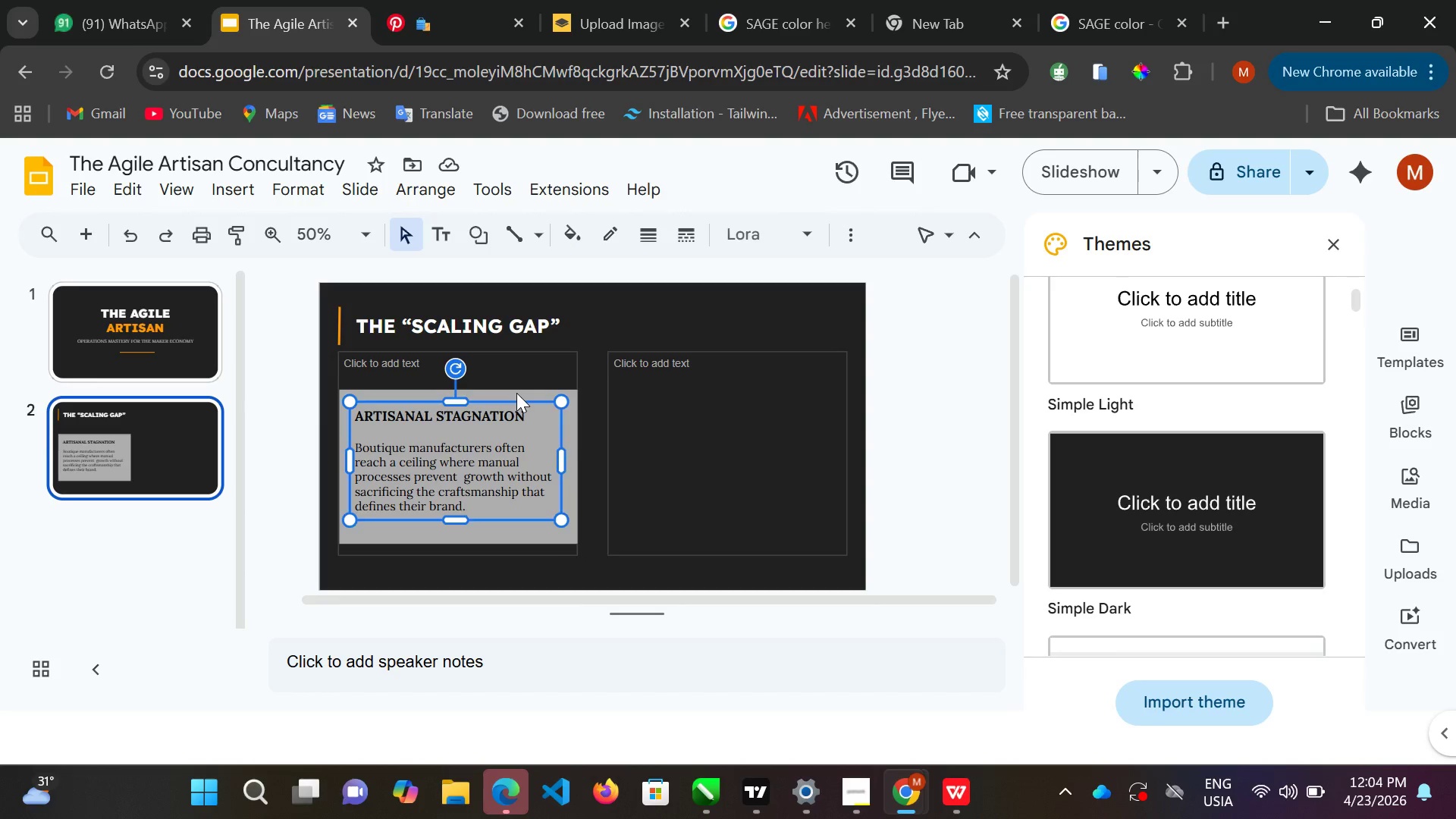 
double_click([516, 393])
 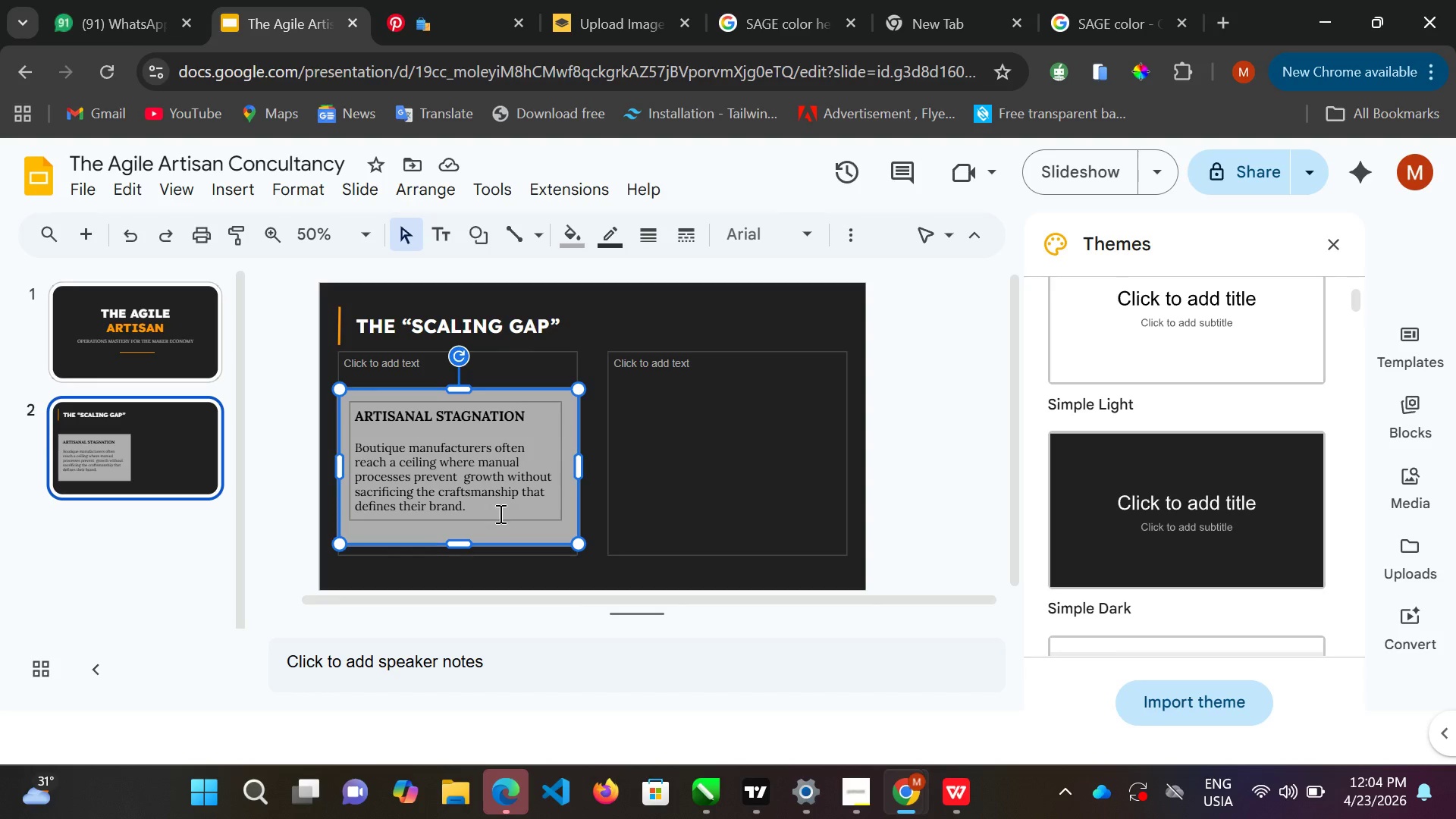 
left_click([499, 517])
 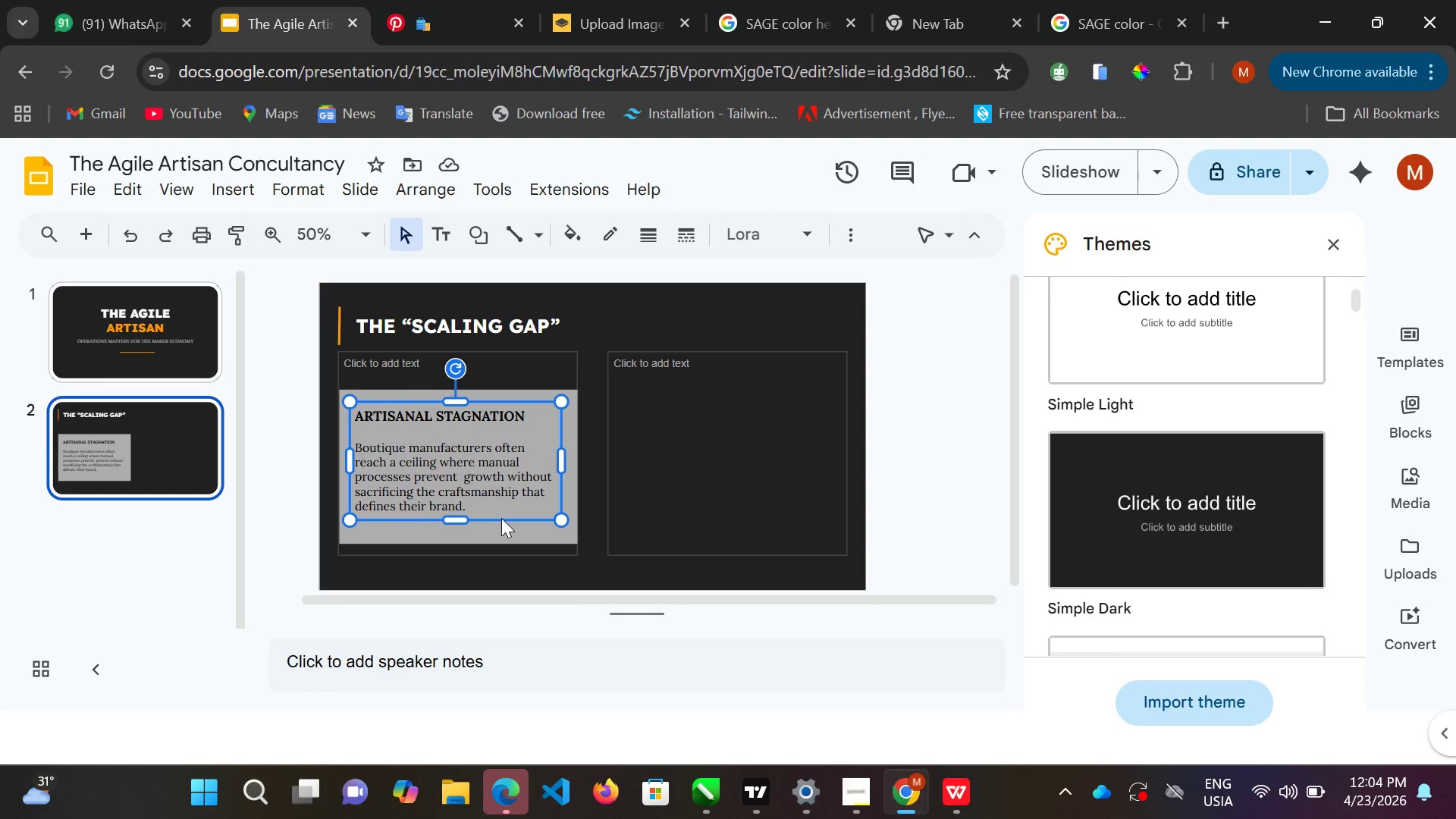 
key(ArrowDown)
 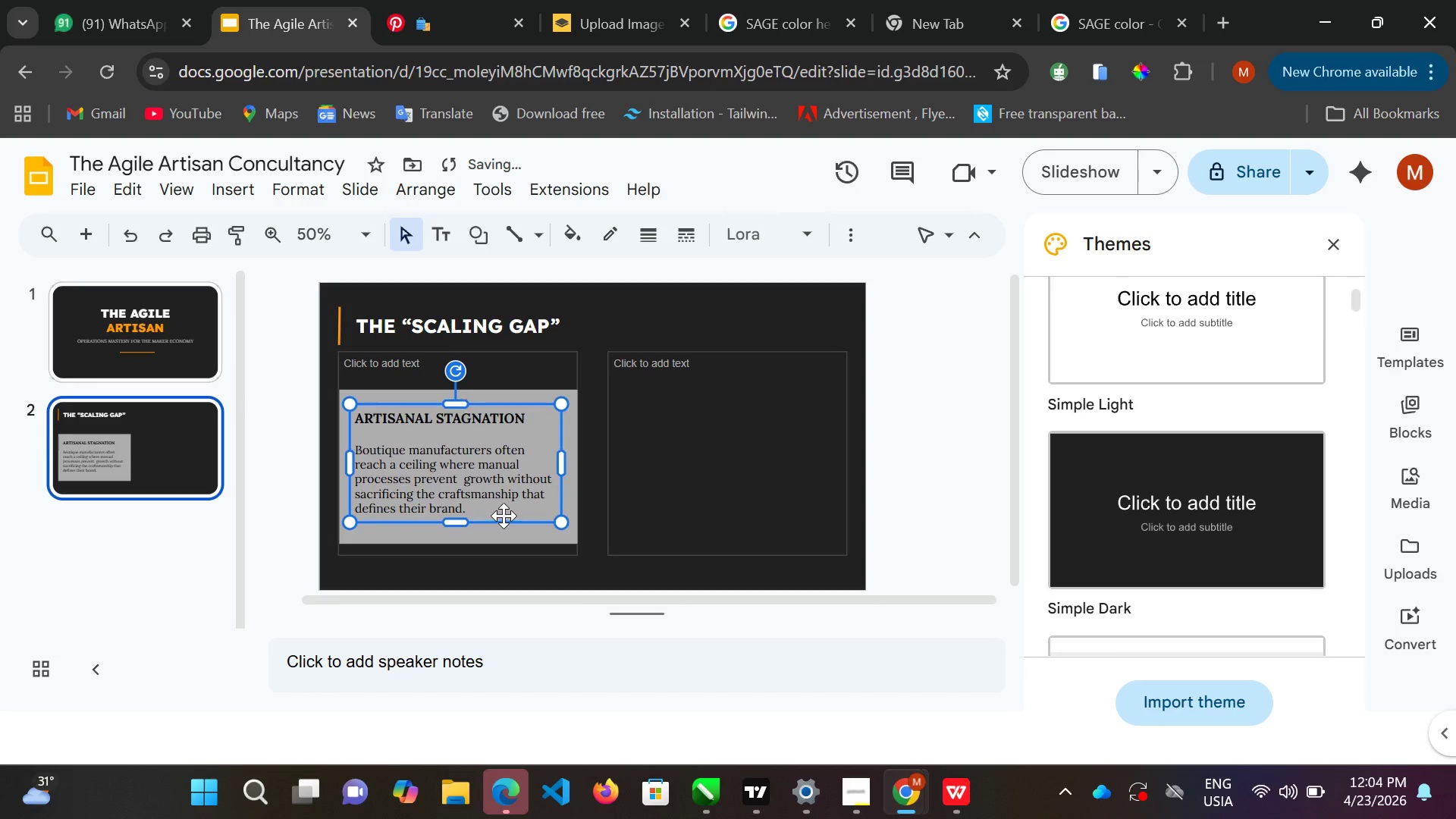 
key(ArrowDown)
 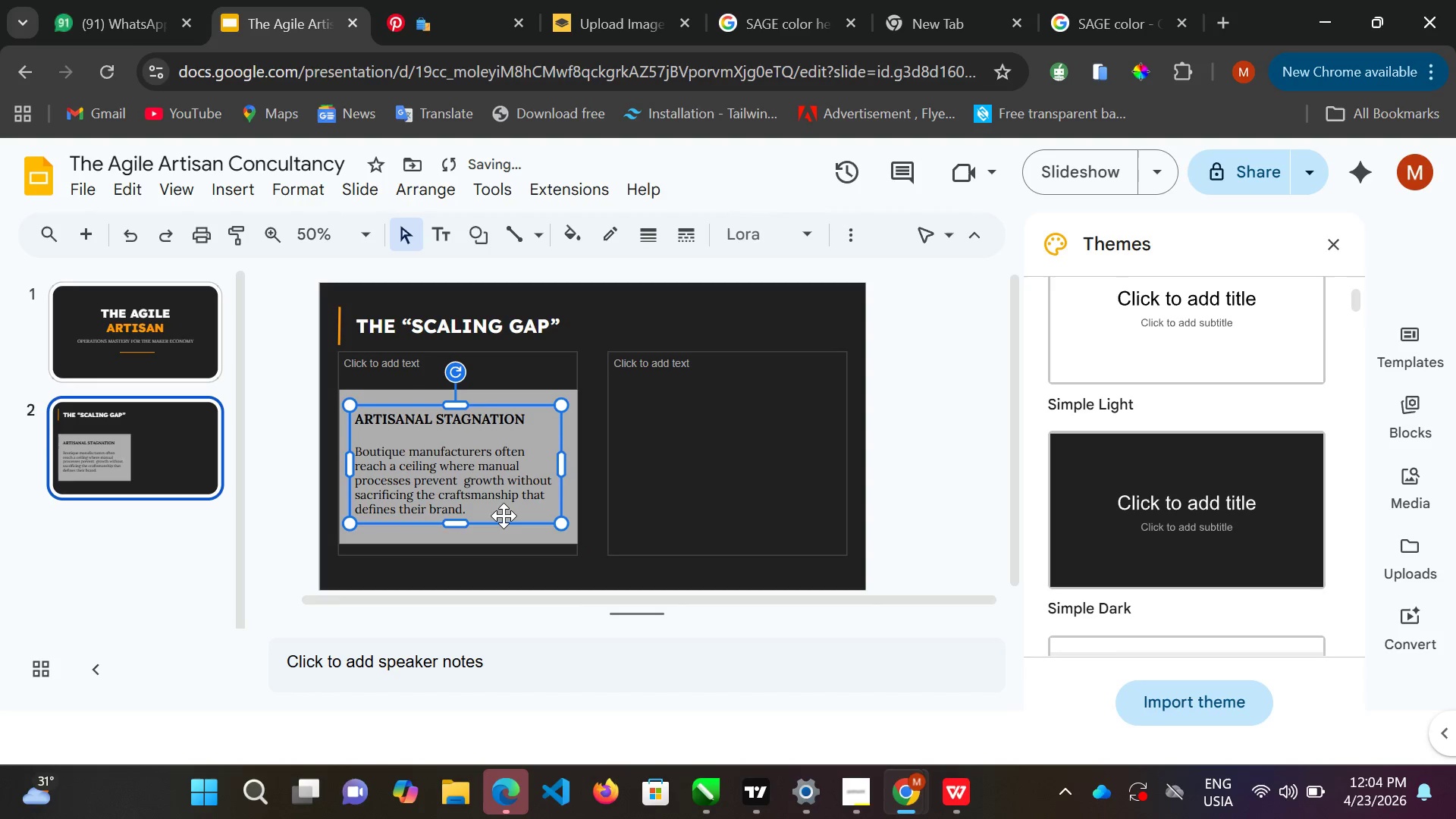 
key(ArrowDown)
 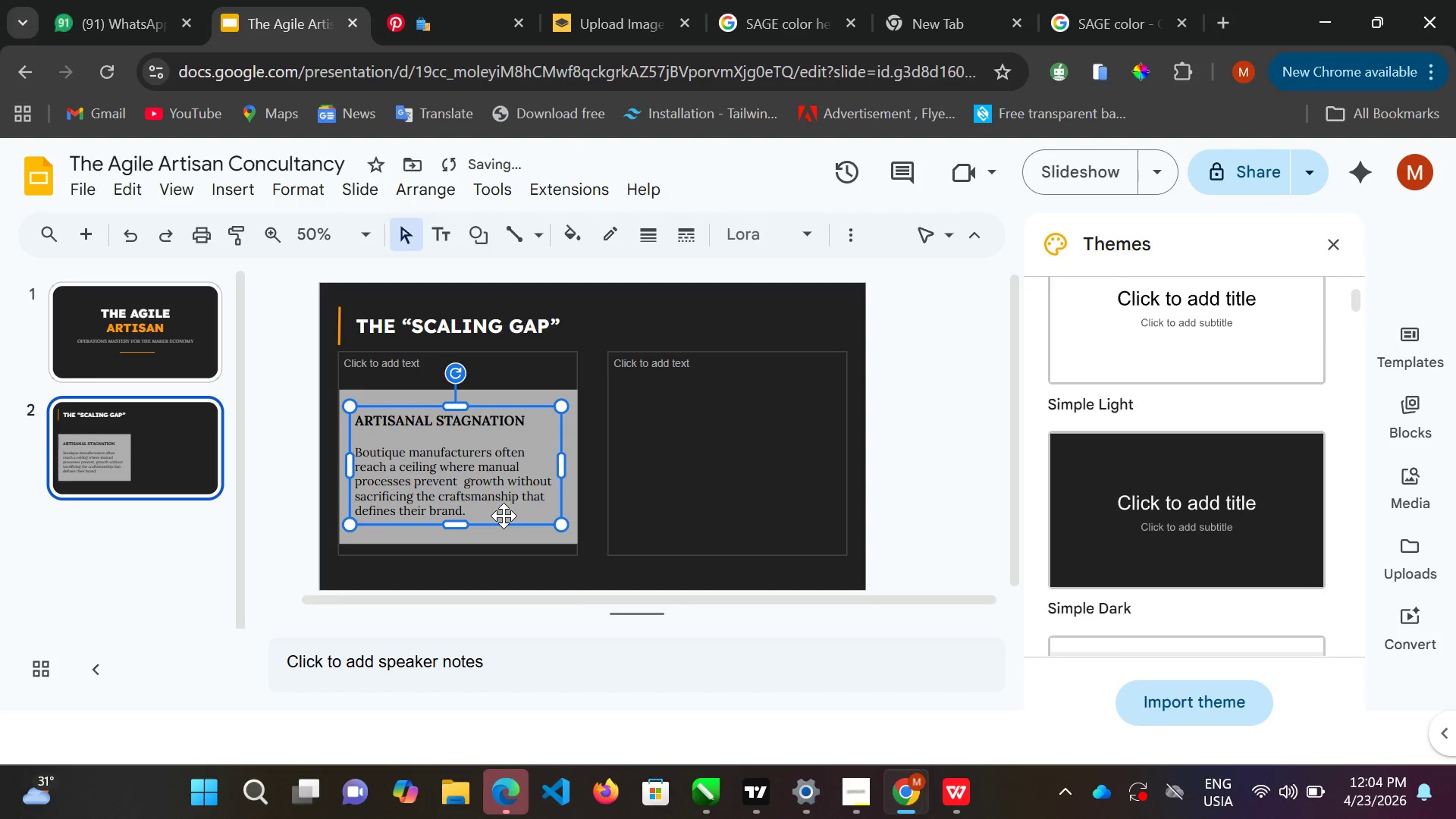 
key(ArrowDown)
 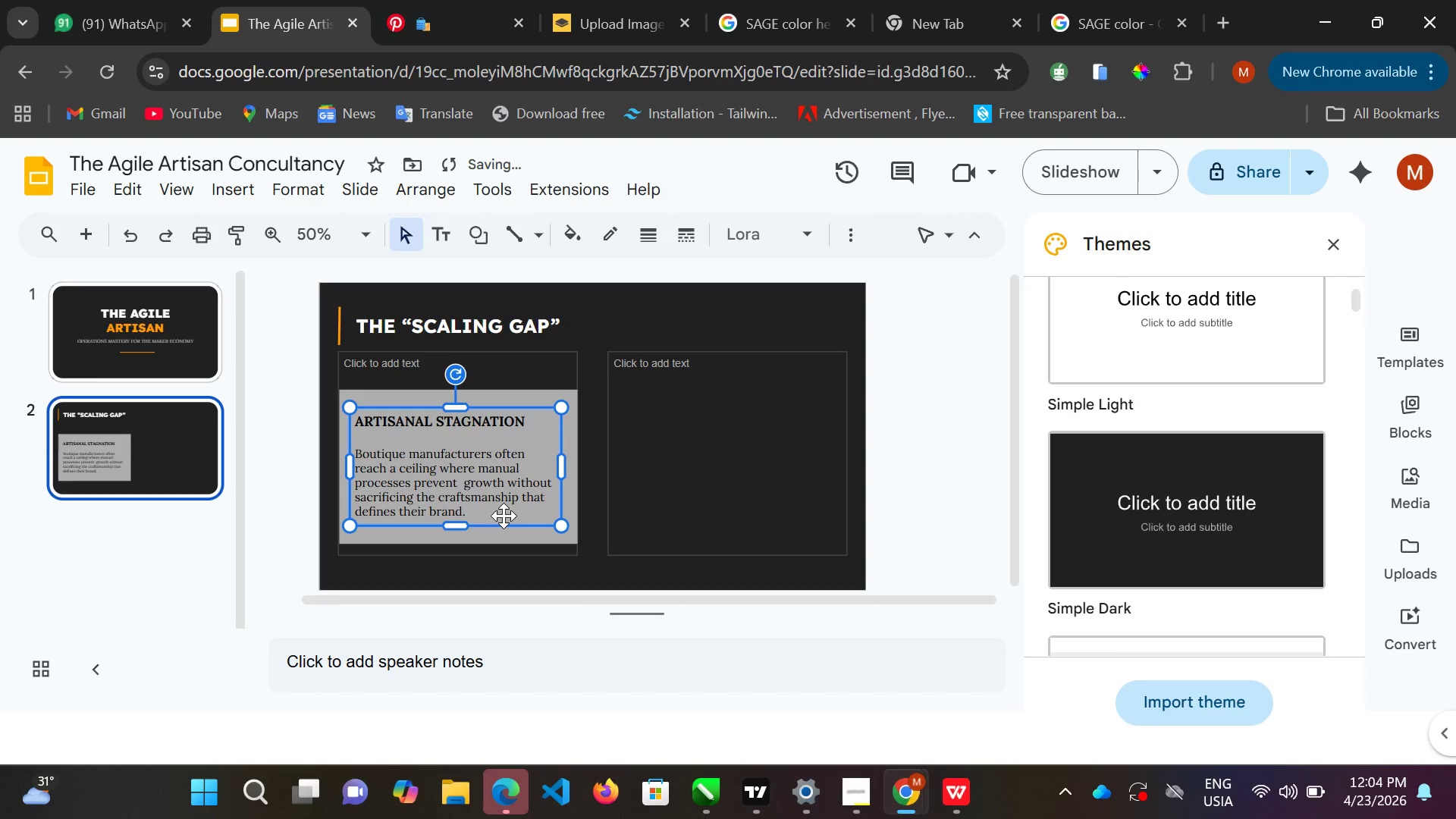 
key(ArrowDown)
 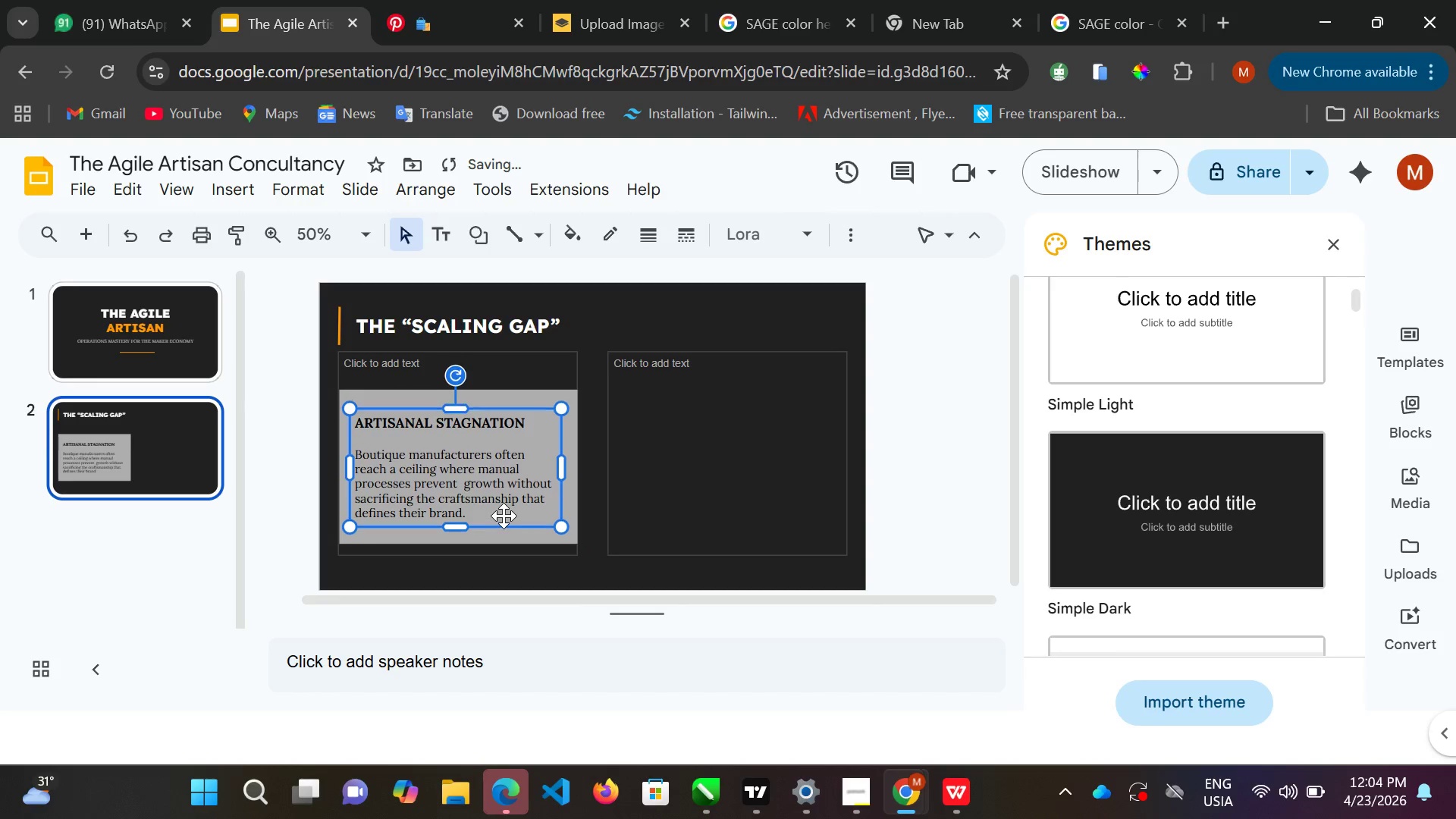 
key(ArrowDown)
 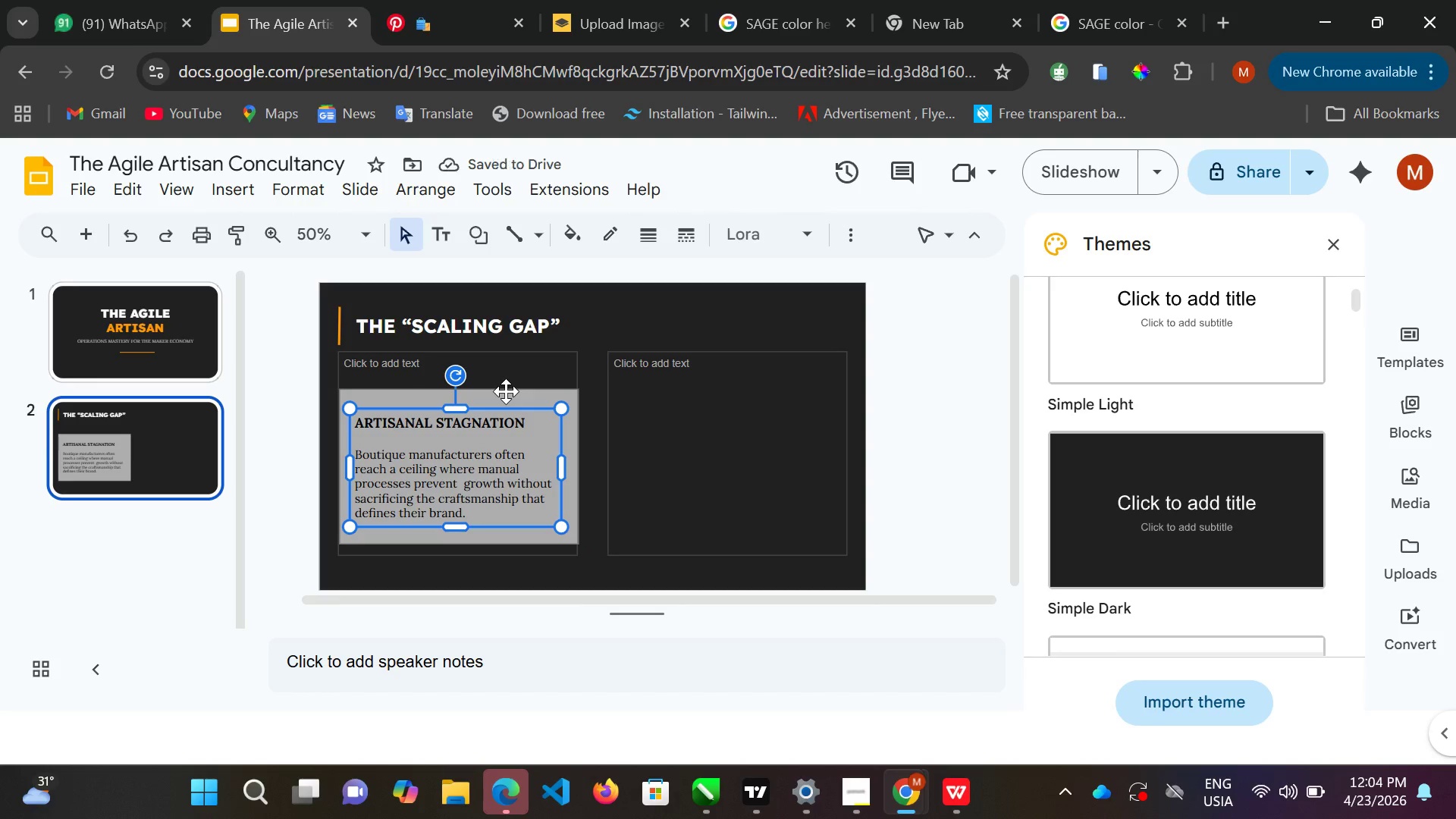 
hold_key(key=ShiftLeft, duration=0.39)
double_click([506, 391])
 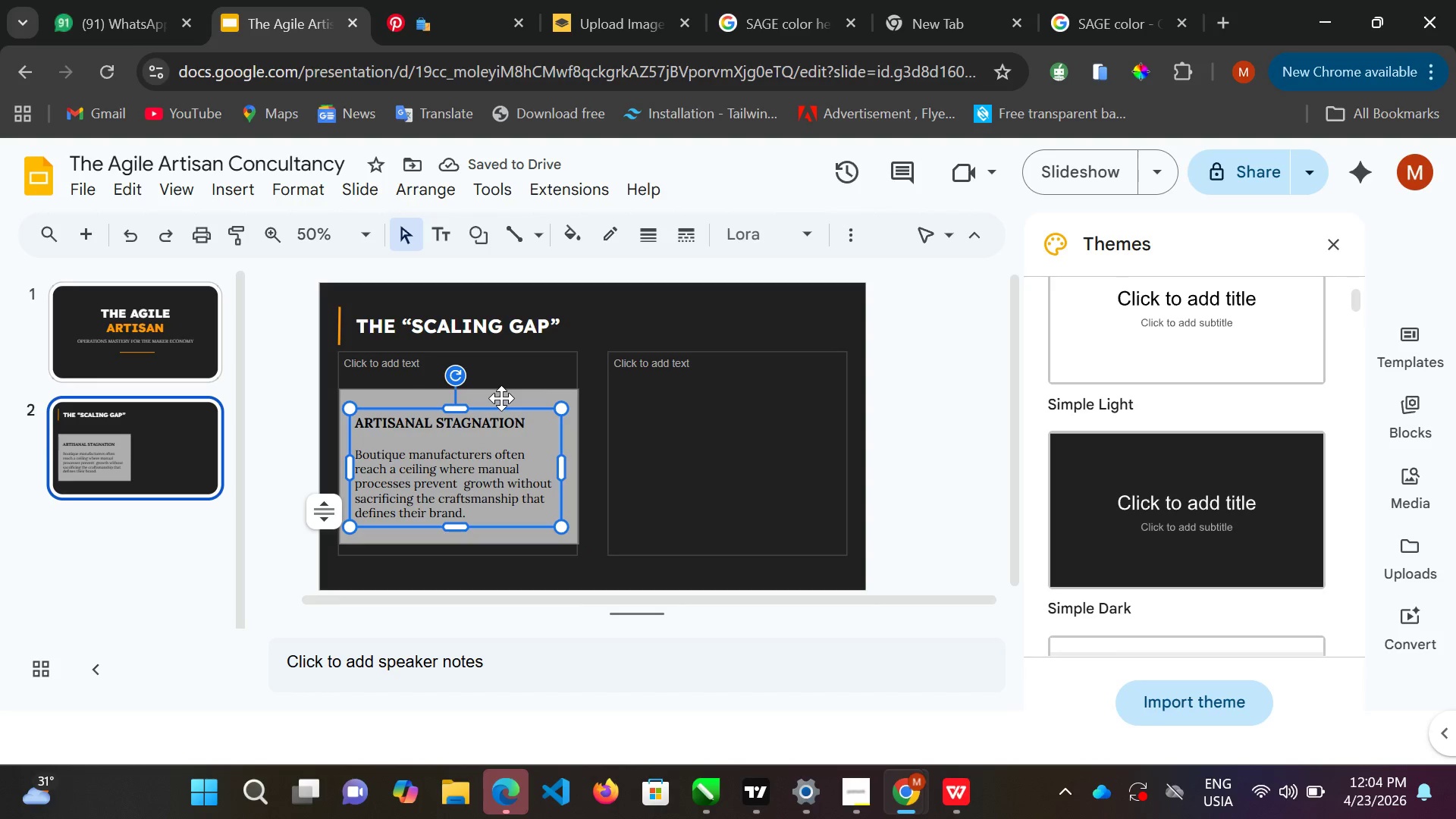 
hold_key(key=ShiftLeft, duration=0.61)
double_click([501, 398])
 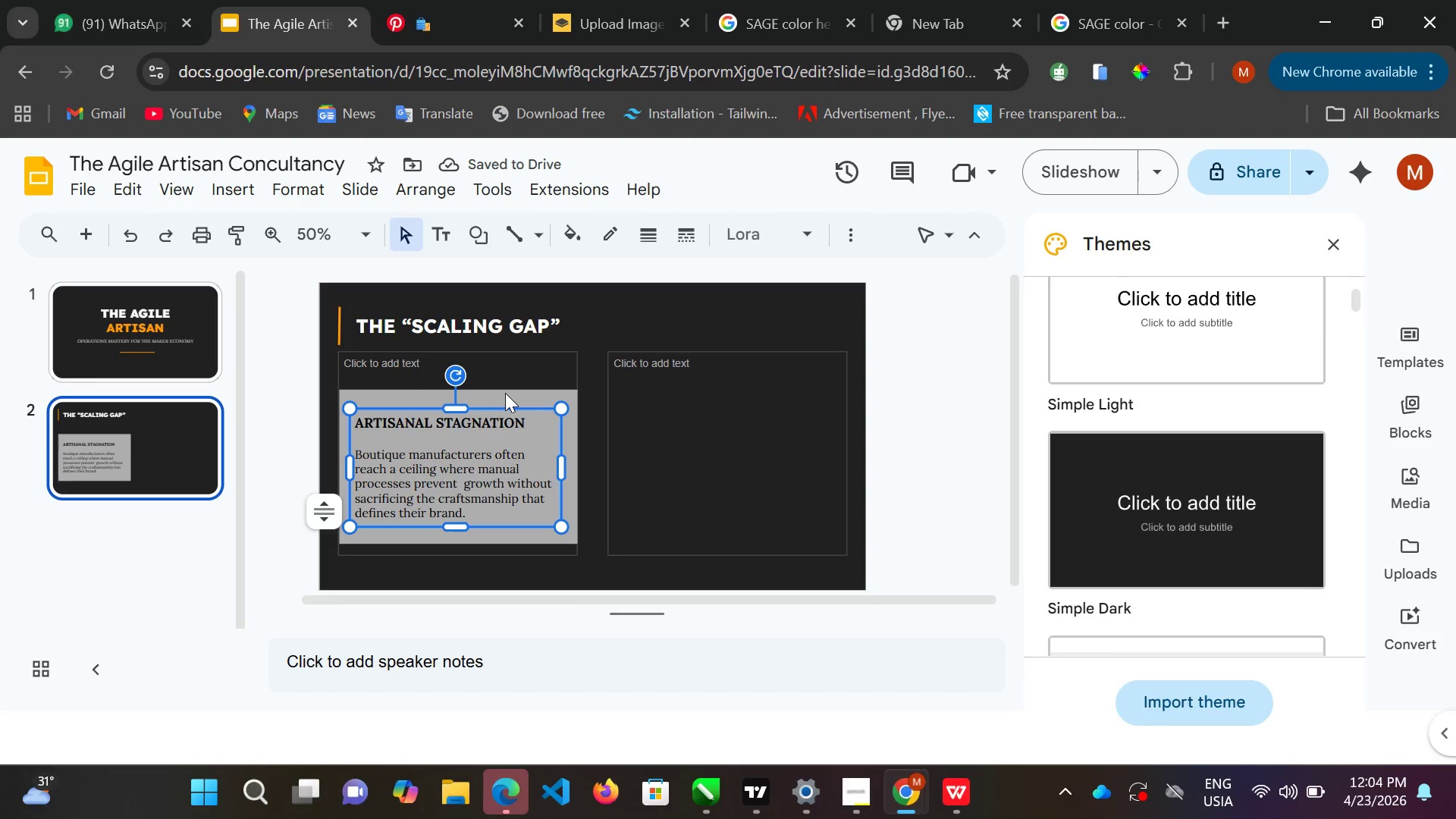 
hold_key(key=ShiftLeft, duration=0.72)
double_click([505, 393])
 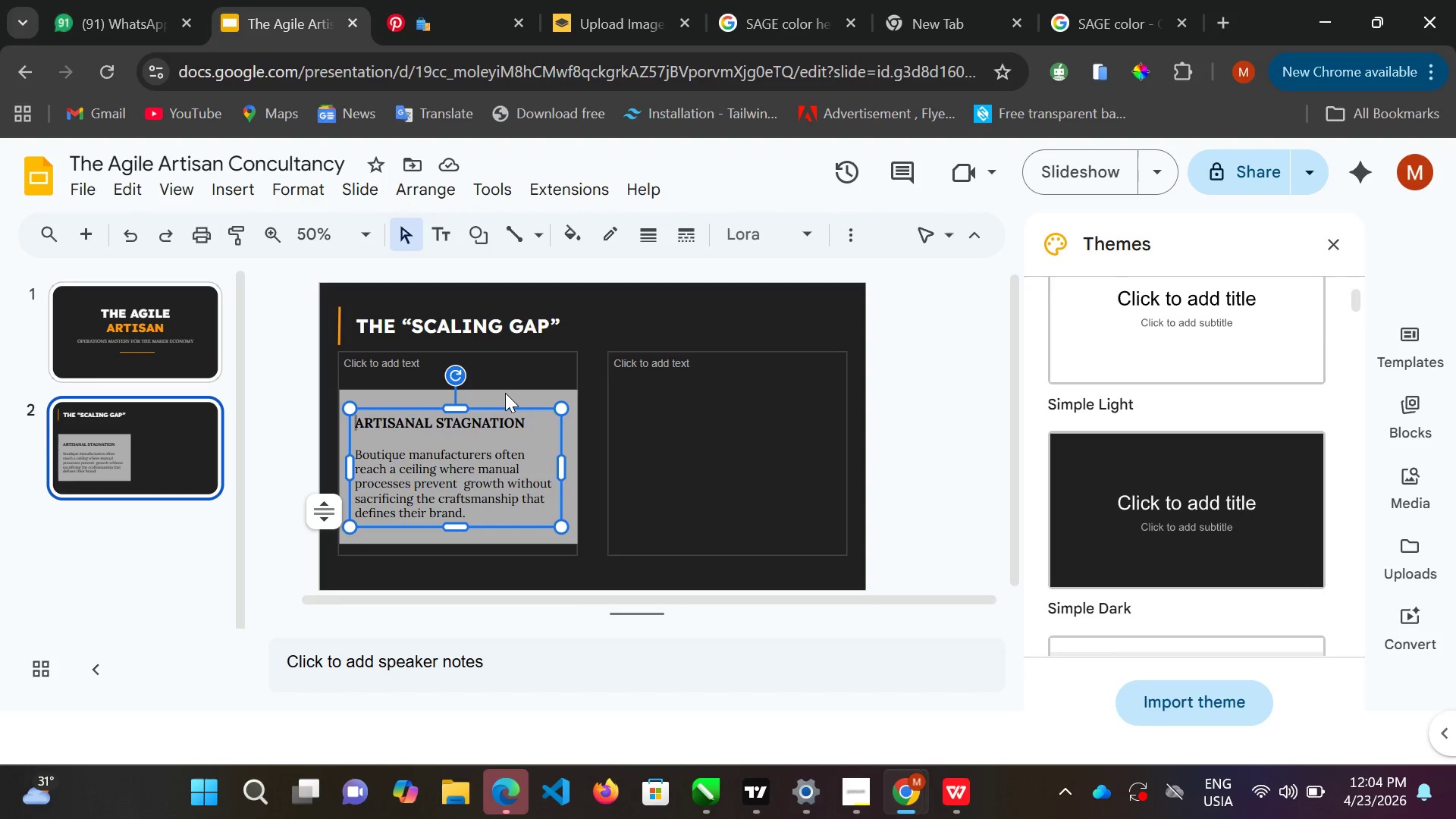 
hold_key(key=ShiftLeft, duration=0.67)
left_click([505, 393])
 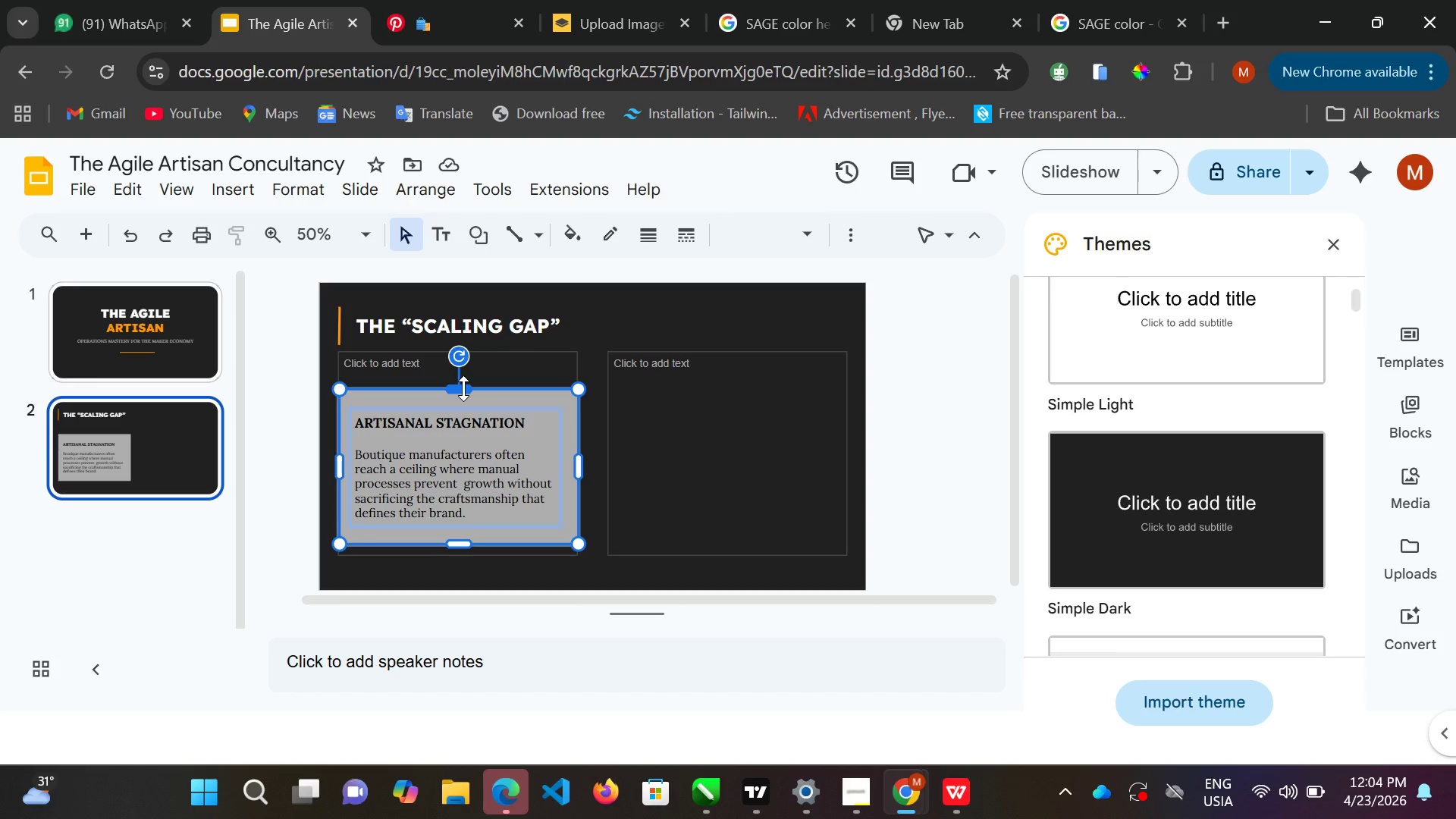 
left_click([463, 388])
 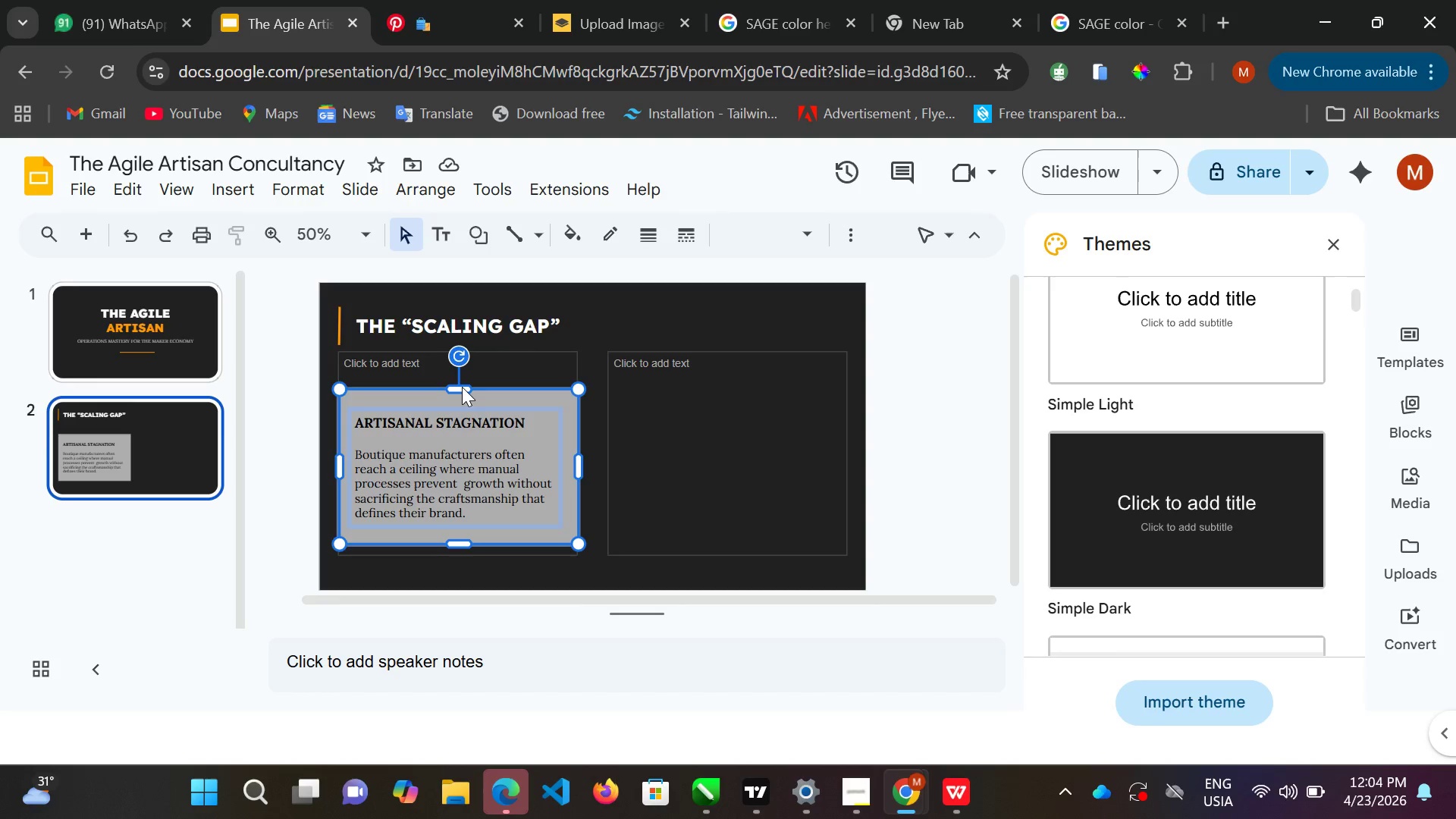 
left_click_drag(start_coordinate=[463, 388], to_coordinate=[461, 384])
 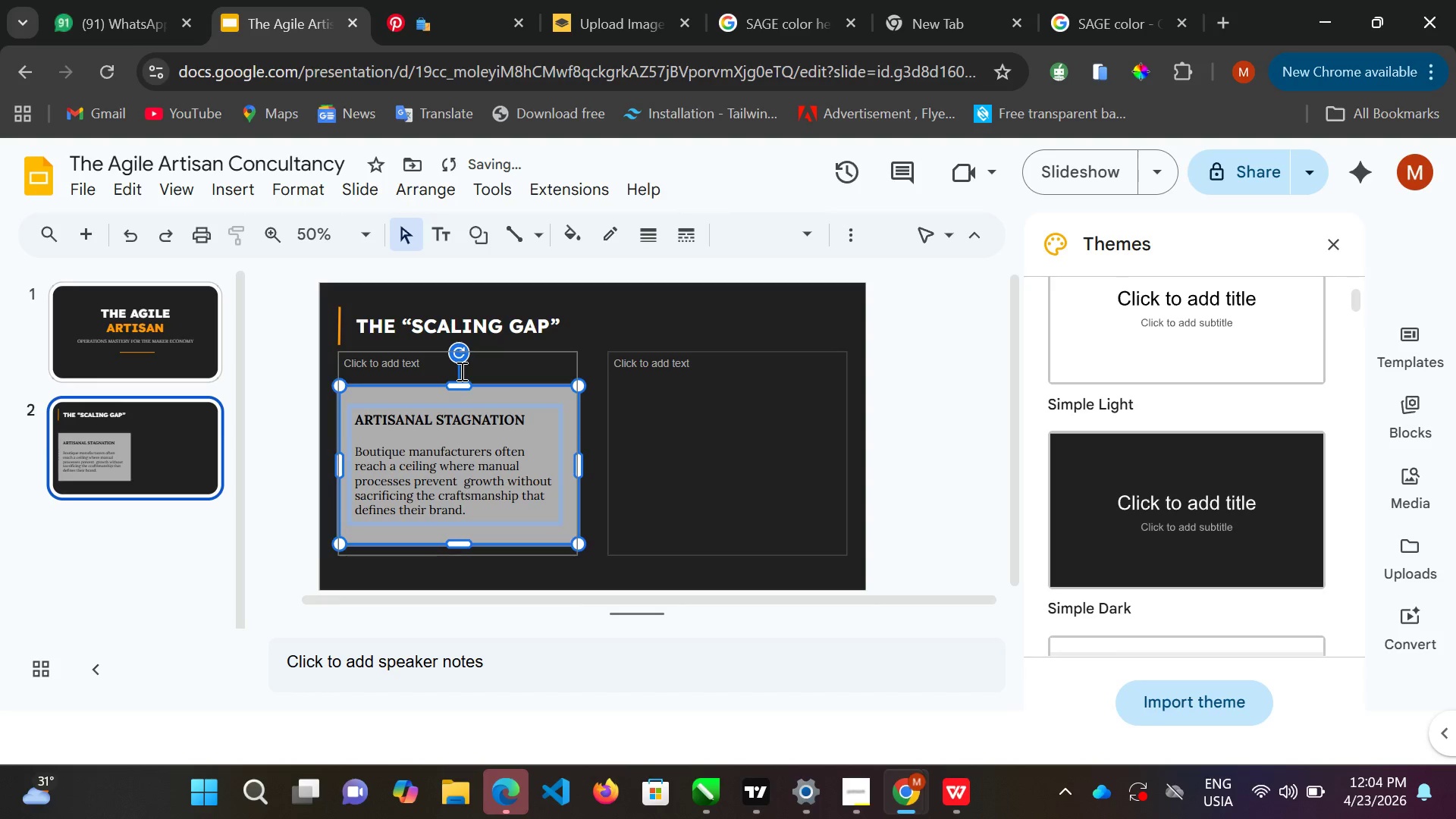 
left_click_drag(start_coordinate=[460, 375], to_coordinate=[460, 371])
 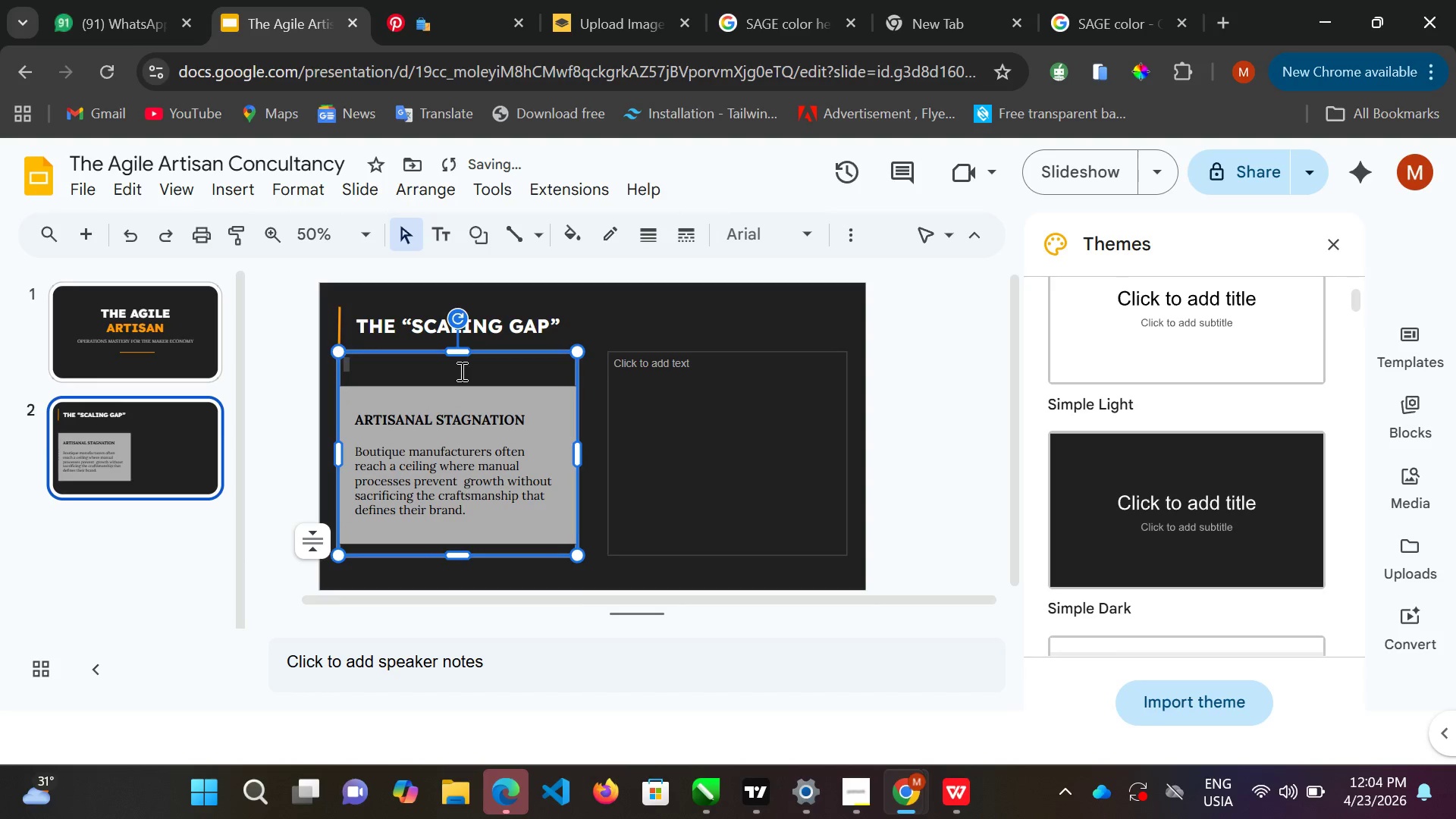 
double_click([460, 371])
 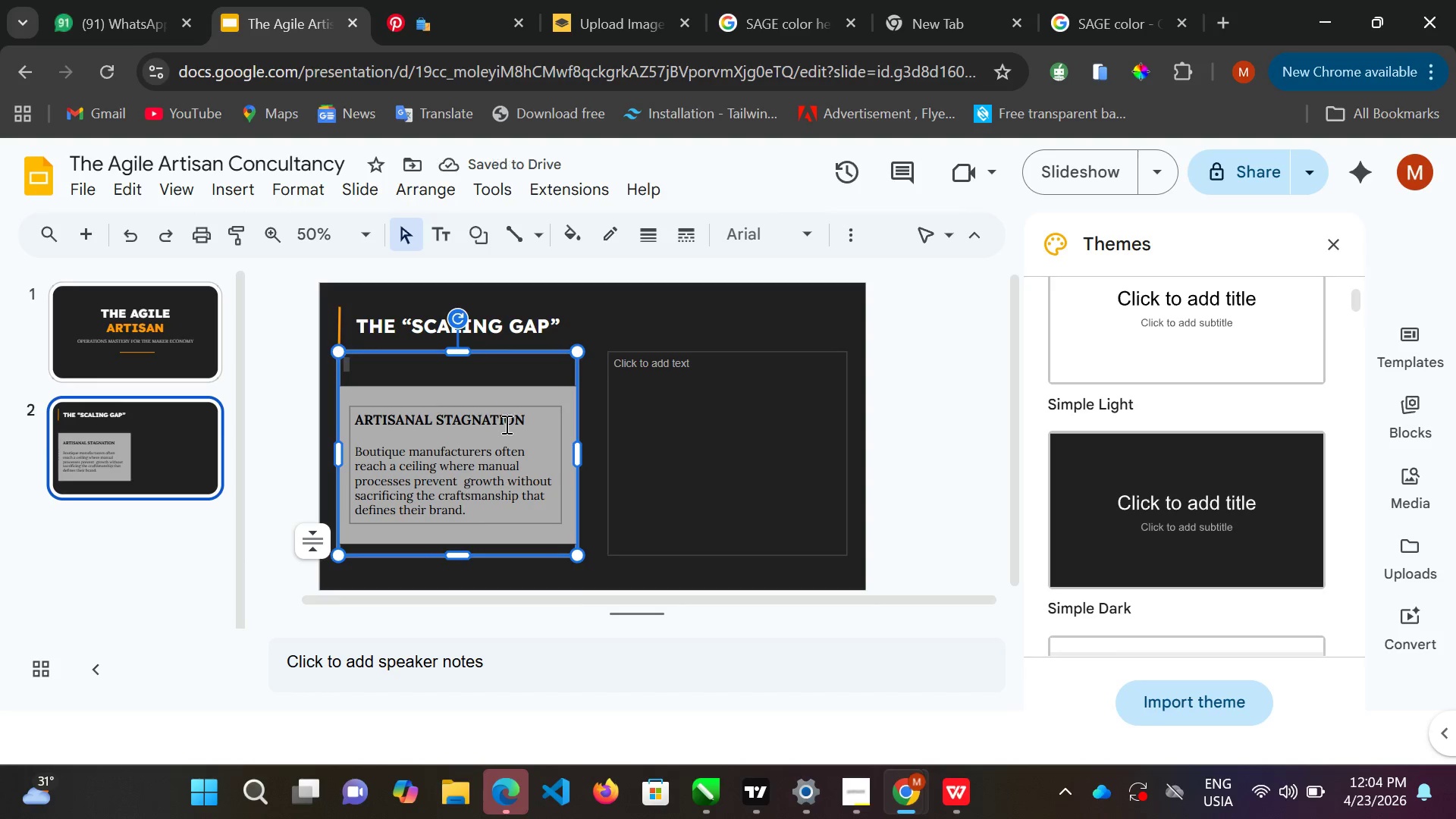 
double_click([505, 424])
 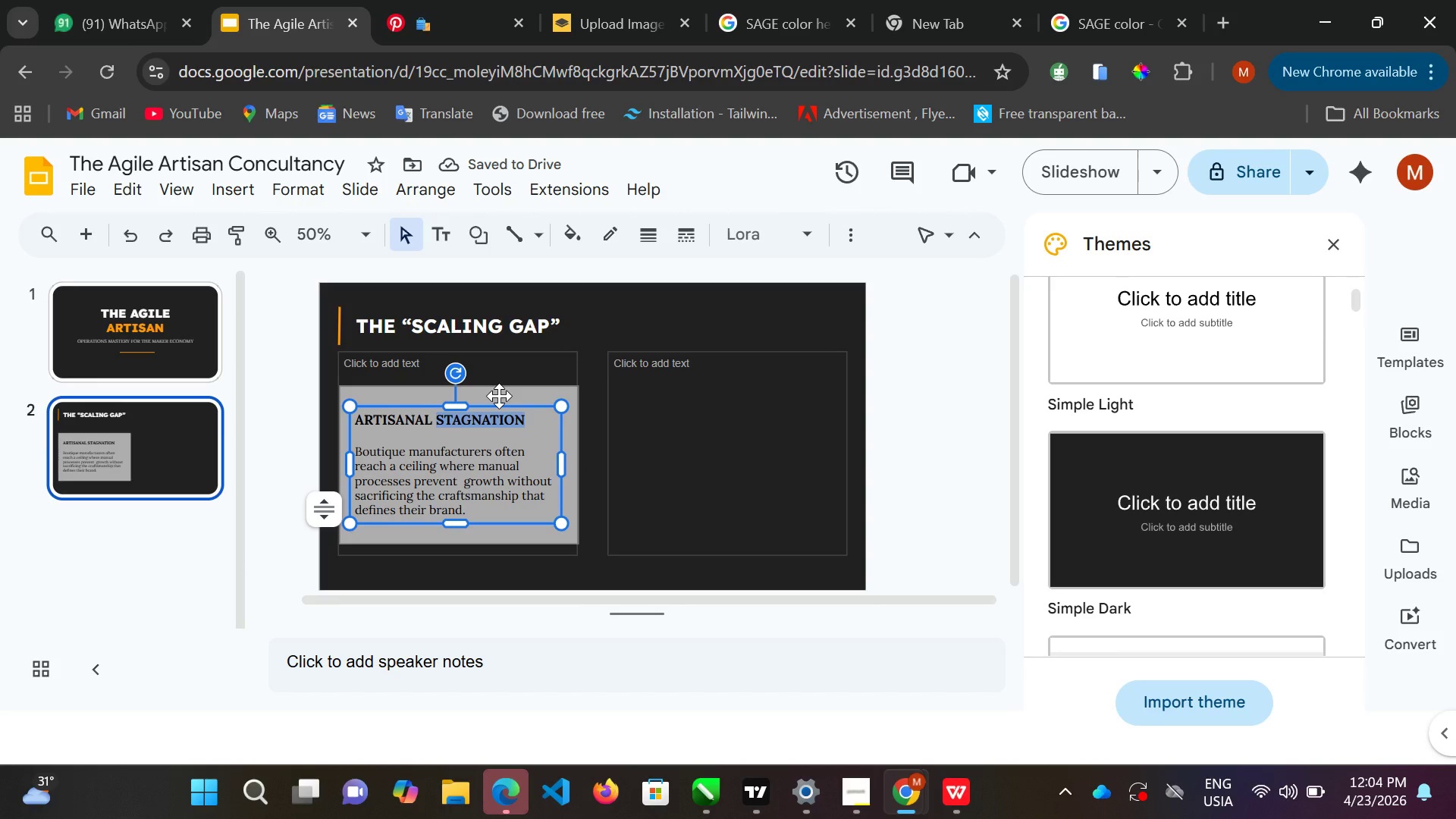 
hold_key(key=ShiftLeft, duration=0.31)
double_click([499, 396])
 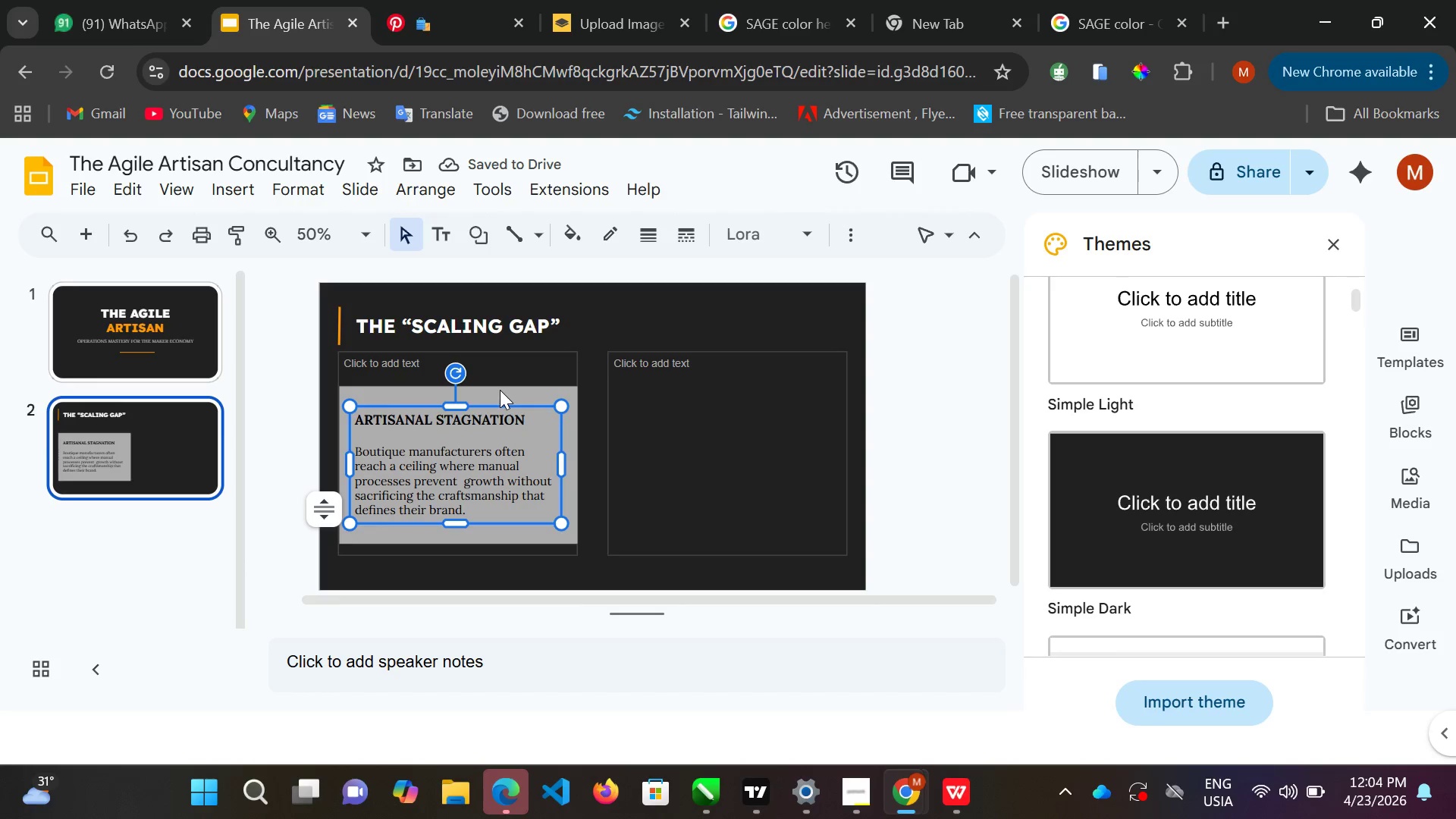 
hold_key(key=ShiftLeft, duration=0.39)
double_click([500, 390])
 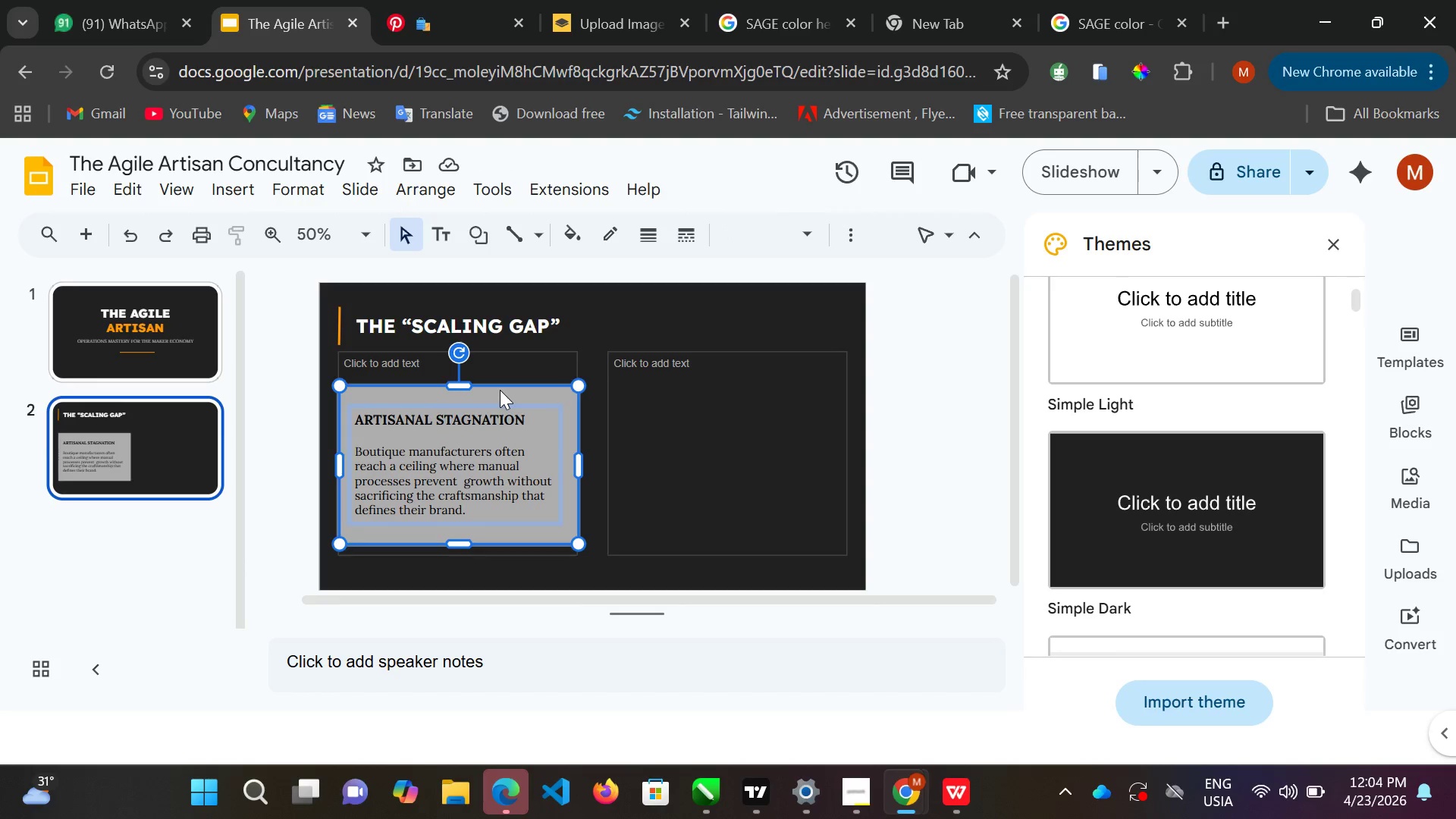 
triple_click([500, 390])
 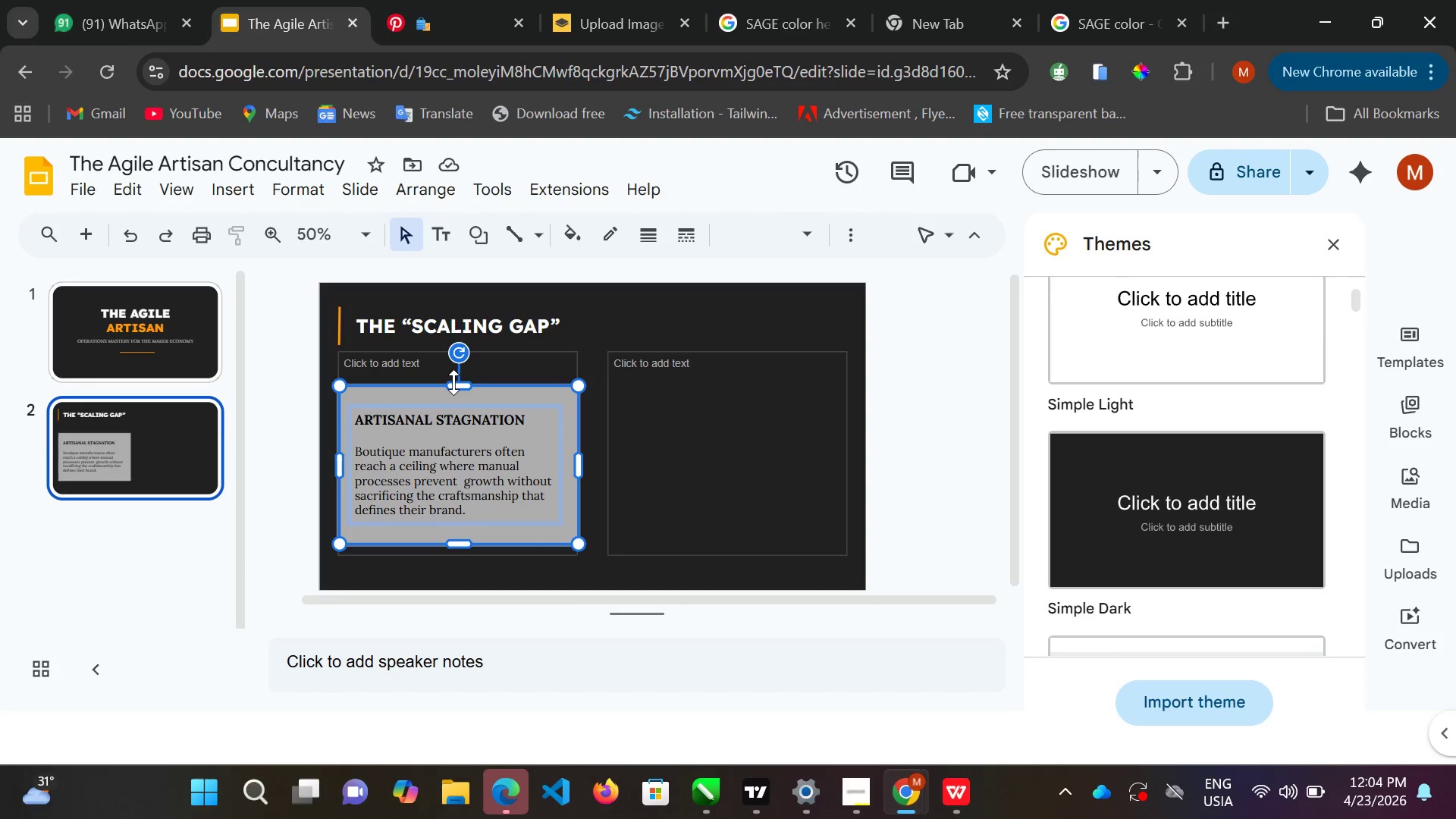 
double_click([453, 372])
 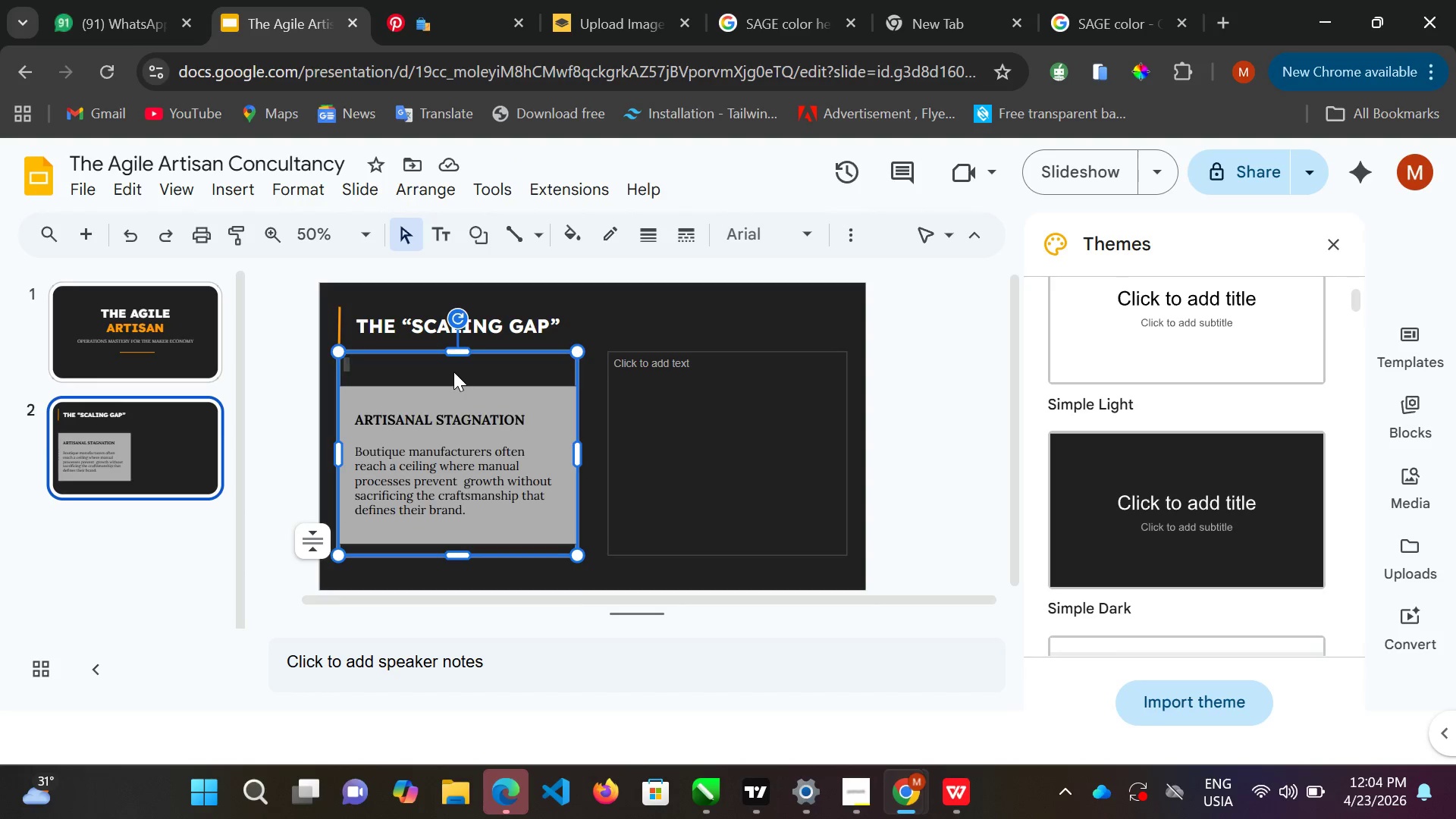 
triple_click([453, 372])
 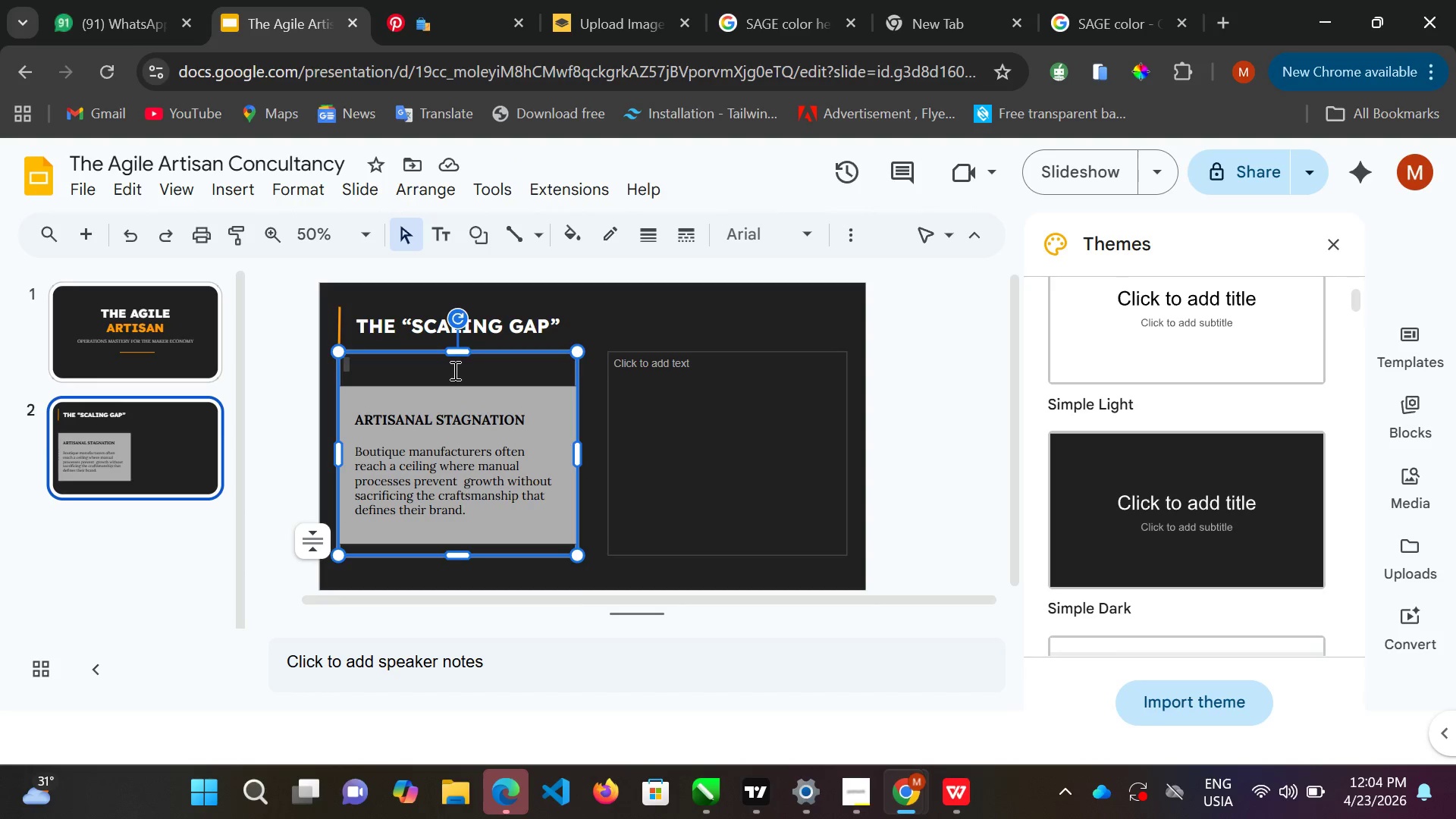 
triple_click([453, 372])
 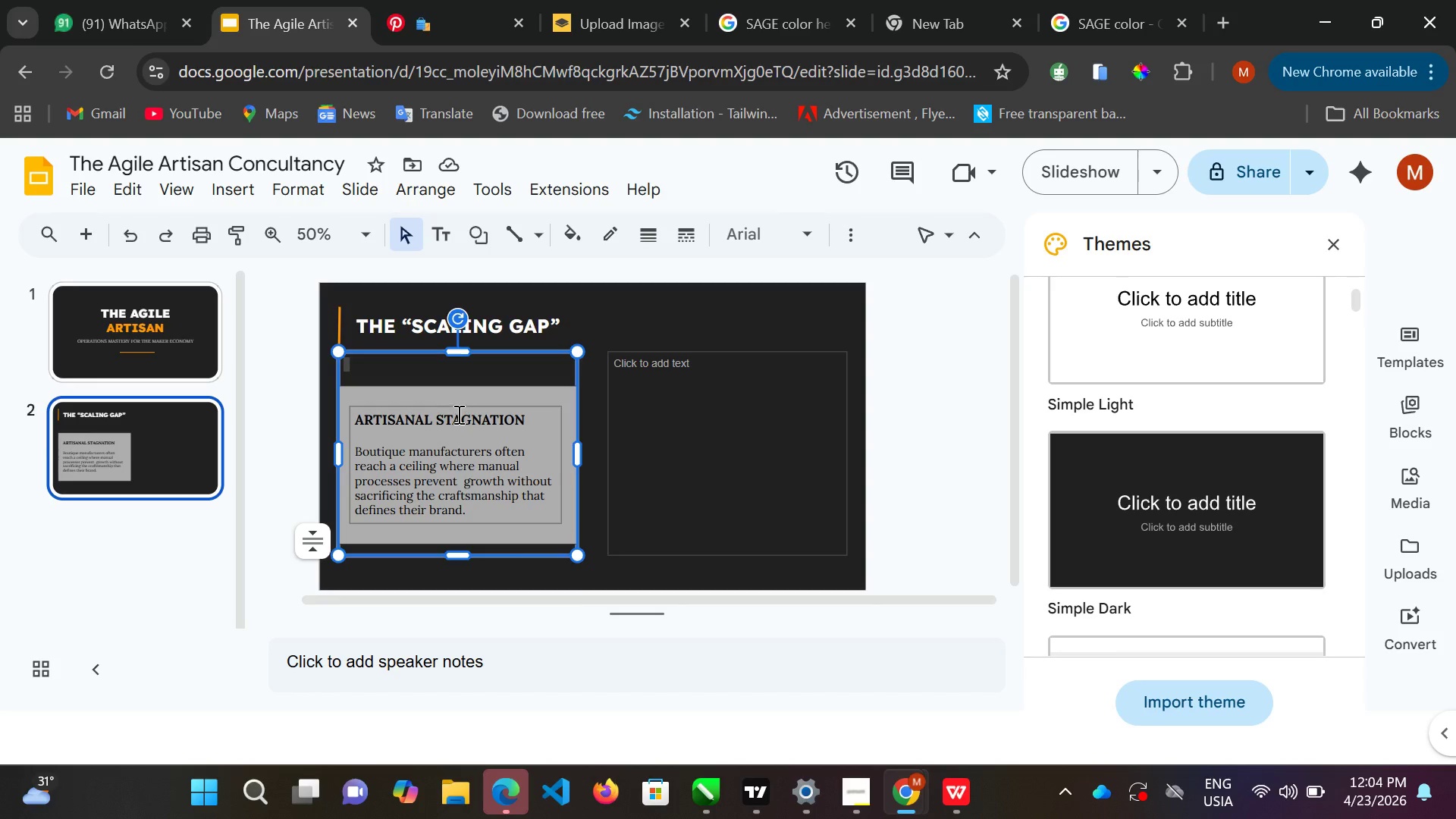 
left_click([459, 410])
 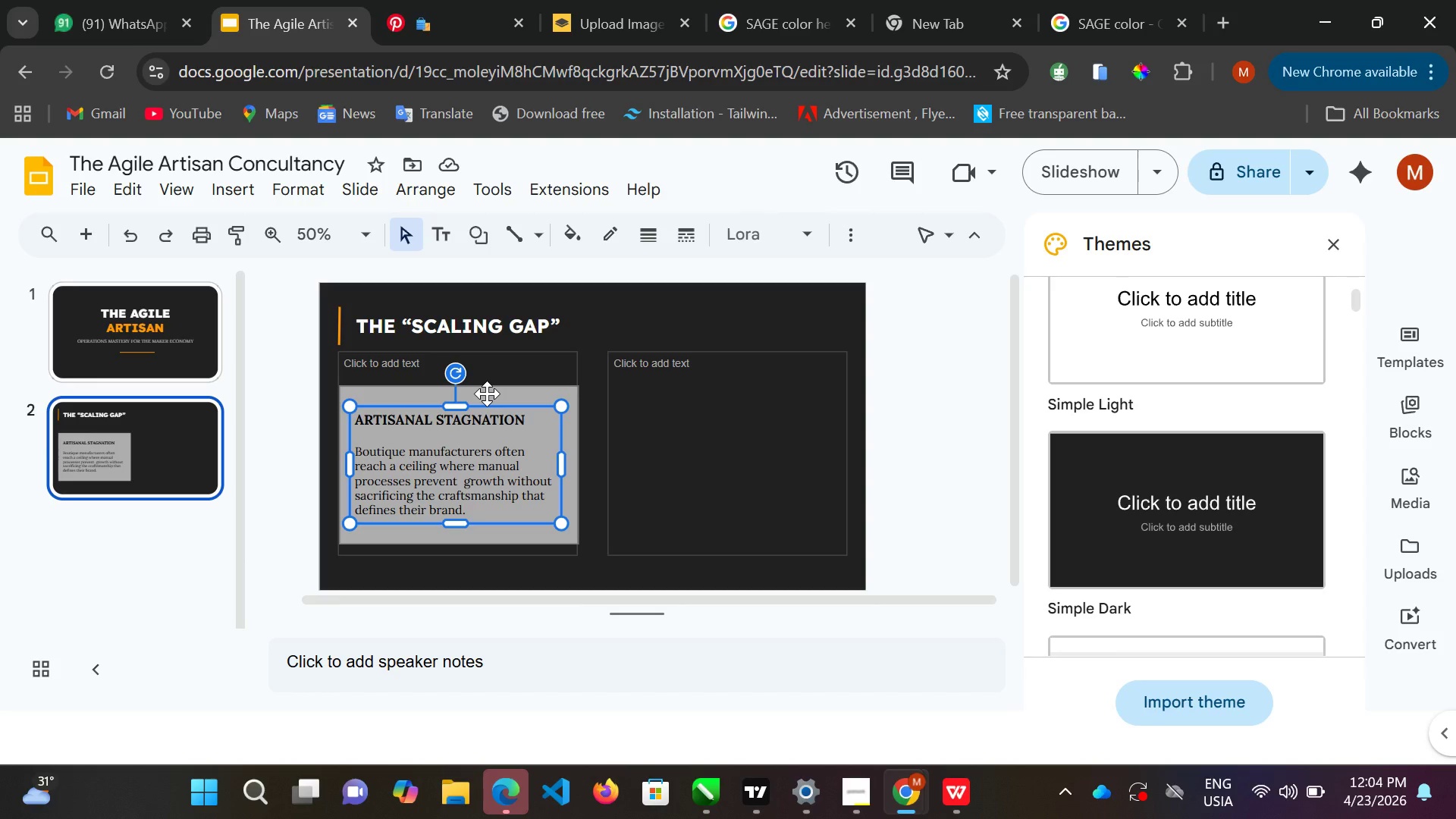 
hold_key(key=ShiftLeft, duration=0.34)
double_click([487, 394])
 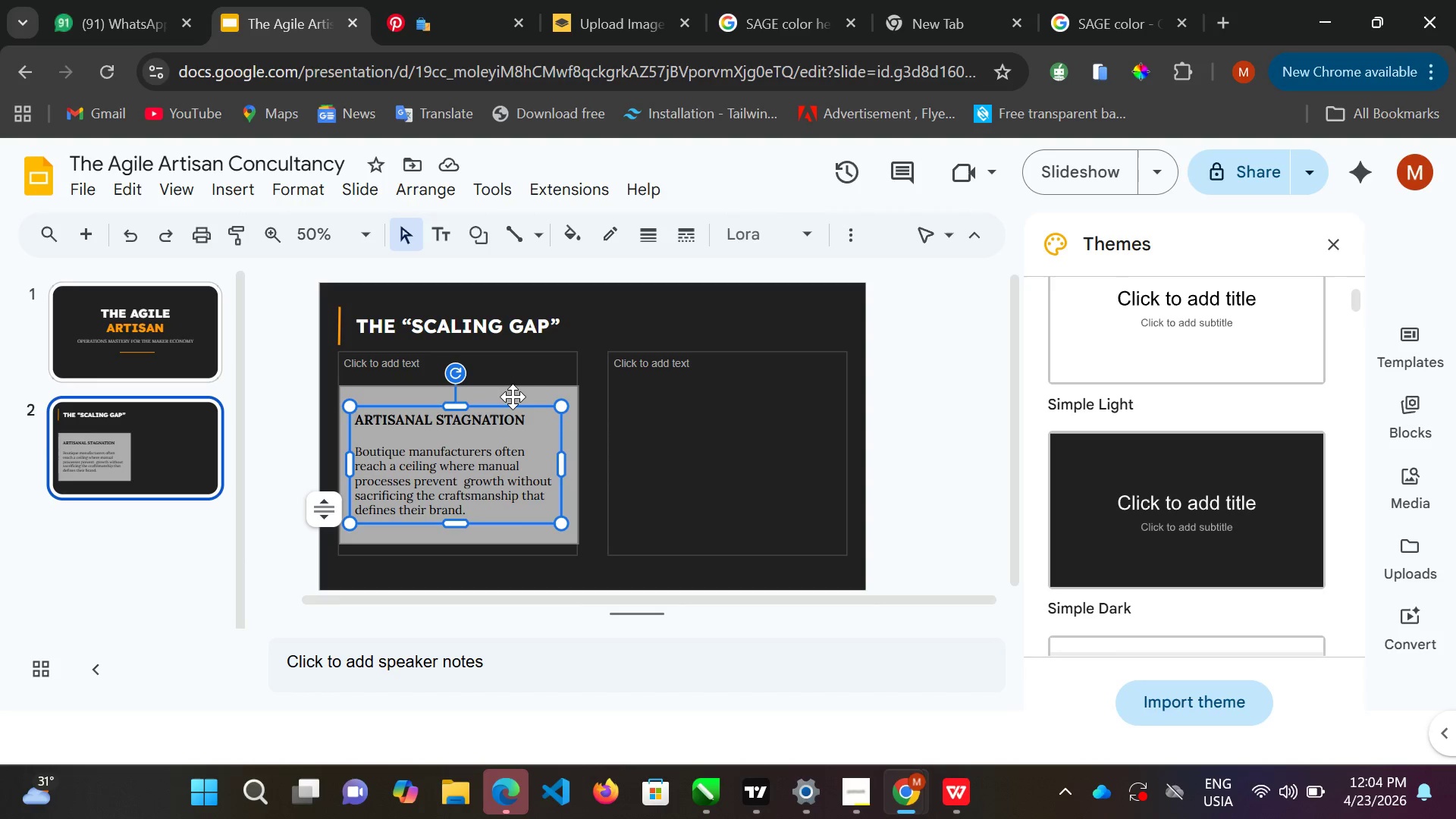 
hold_key(key=ShiftLeft, duration=0.66)
double_click([513, 397])
 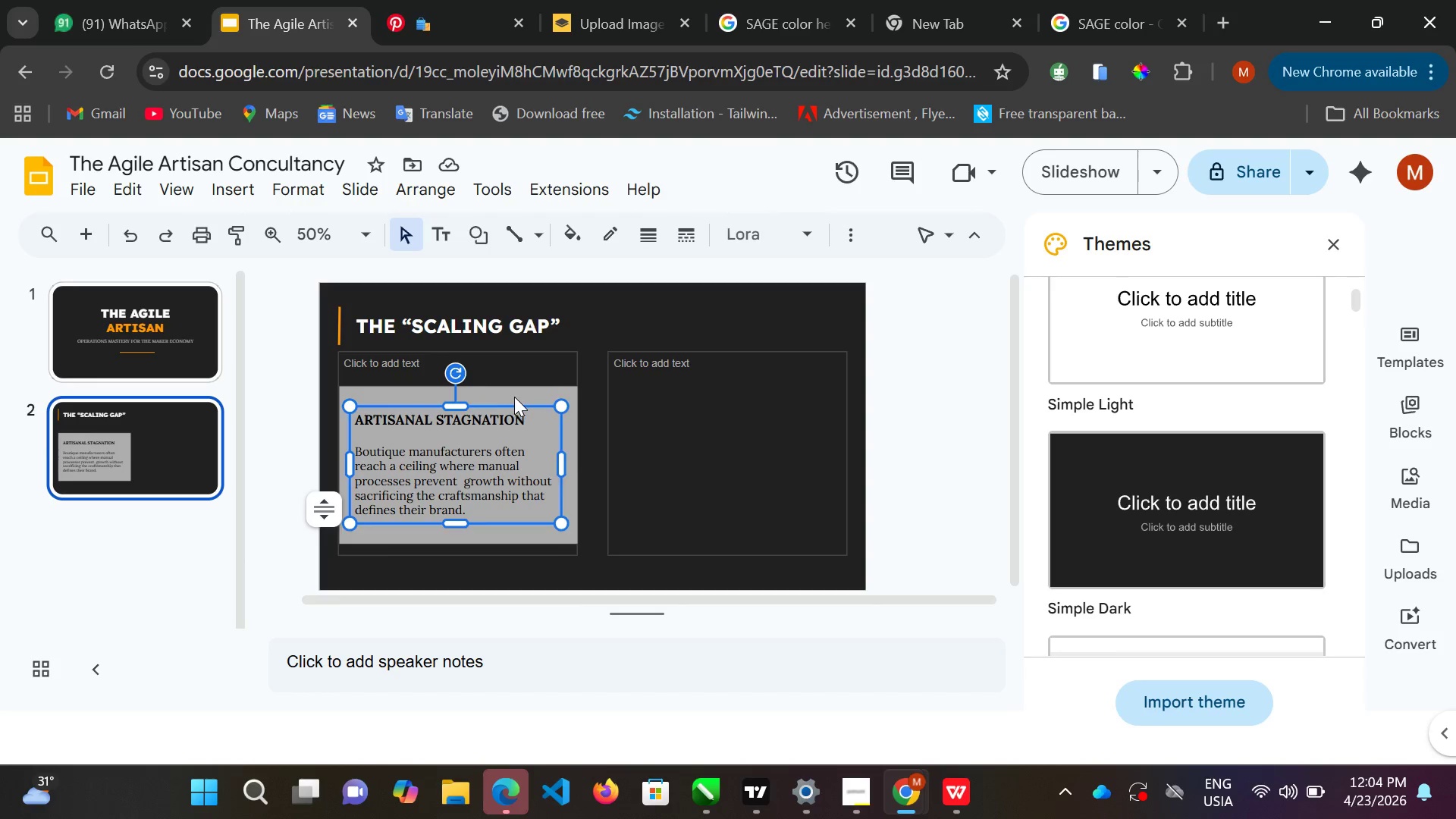 
double_click([514, 397])
 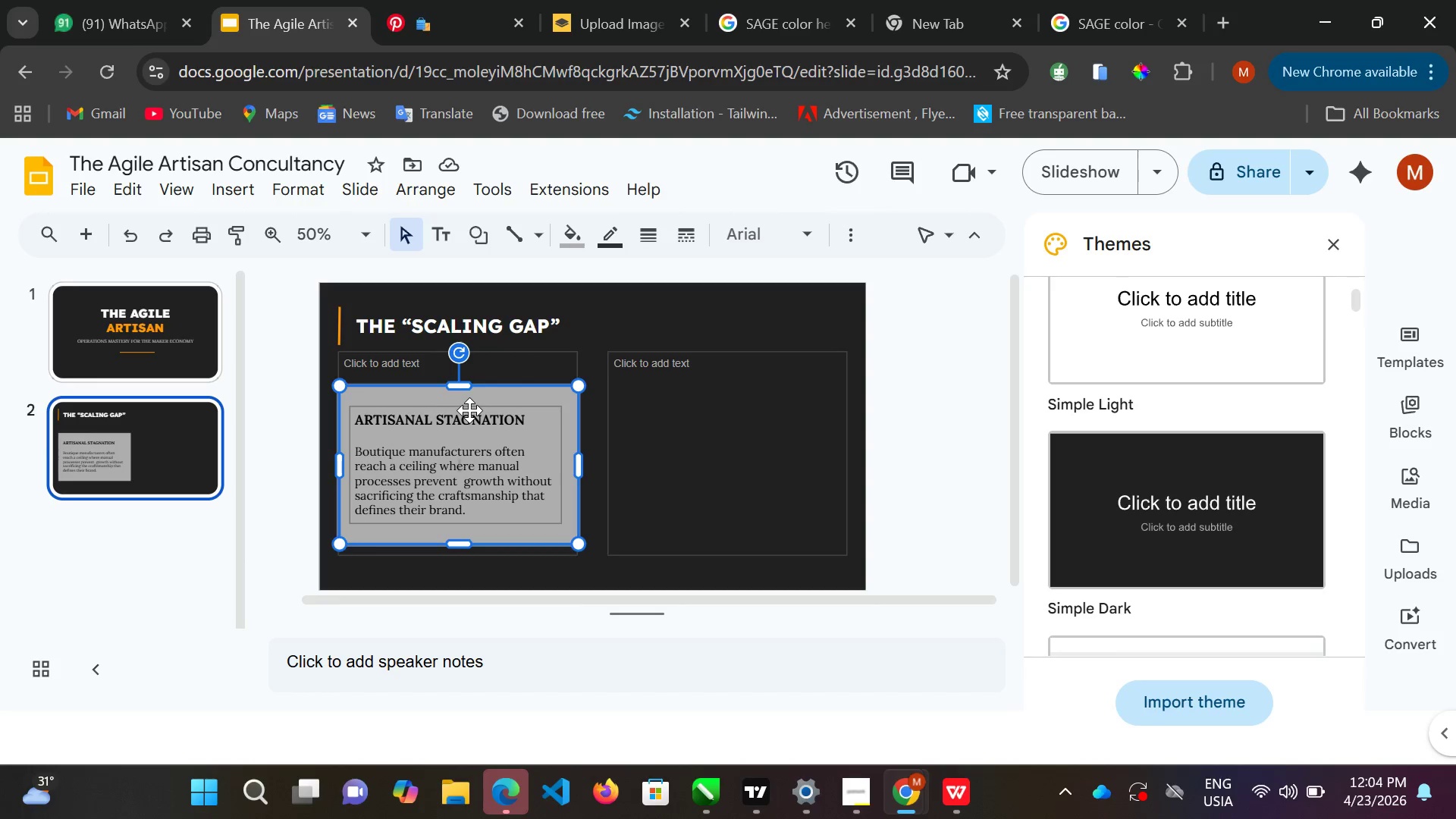 
key(Shift+ShiftLeft)
 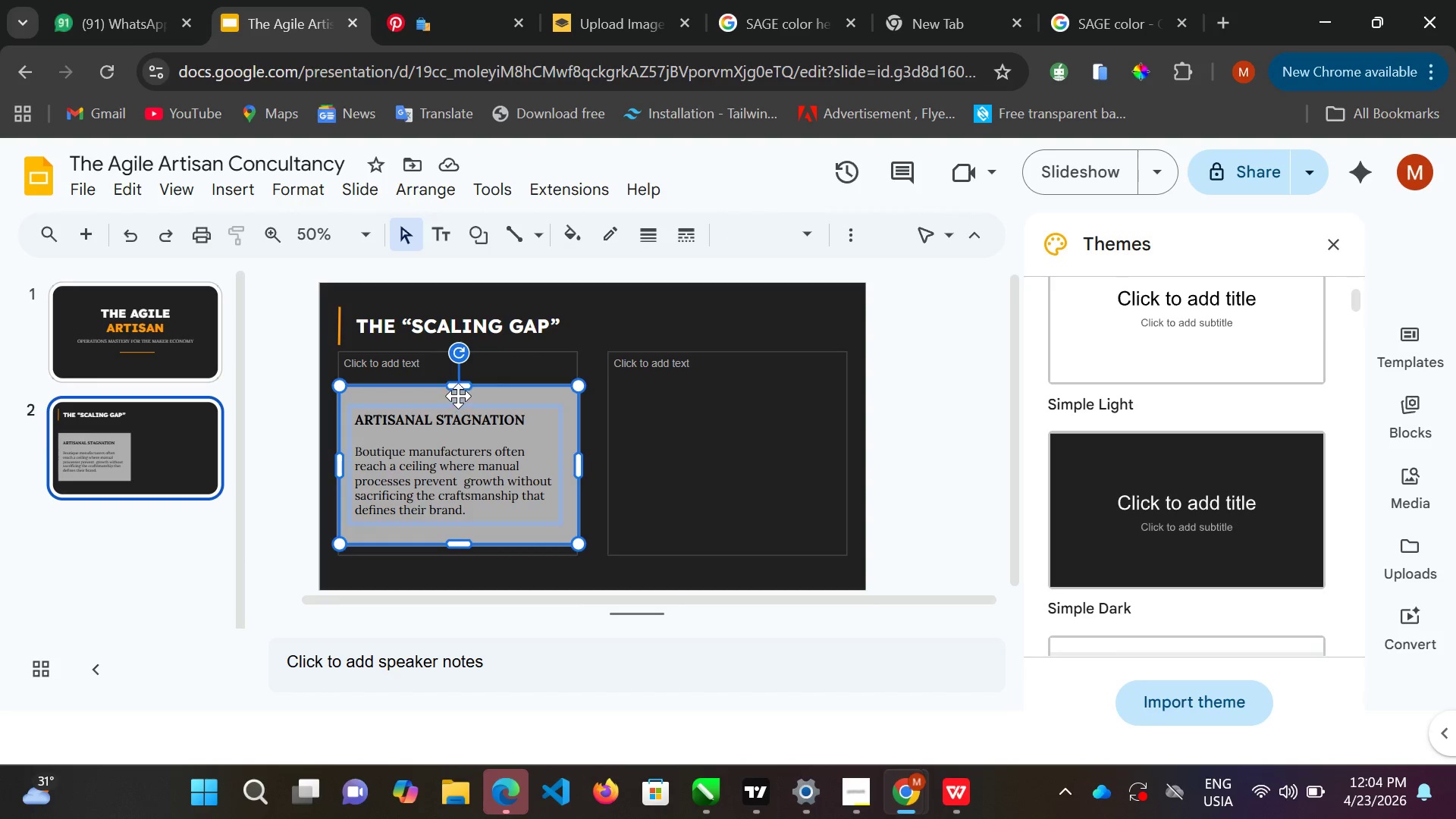 
left_click([458, 386])
 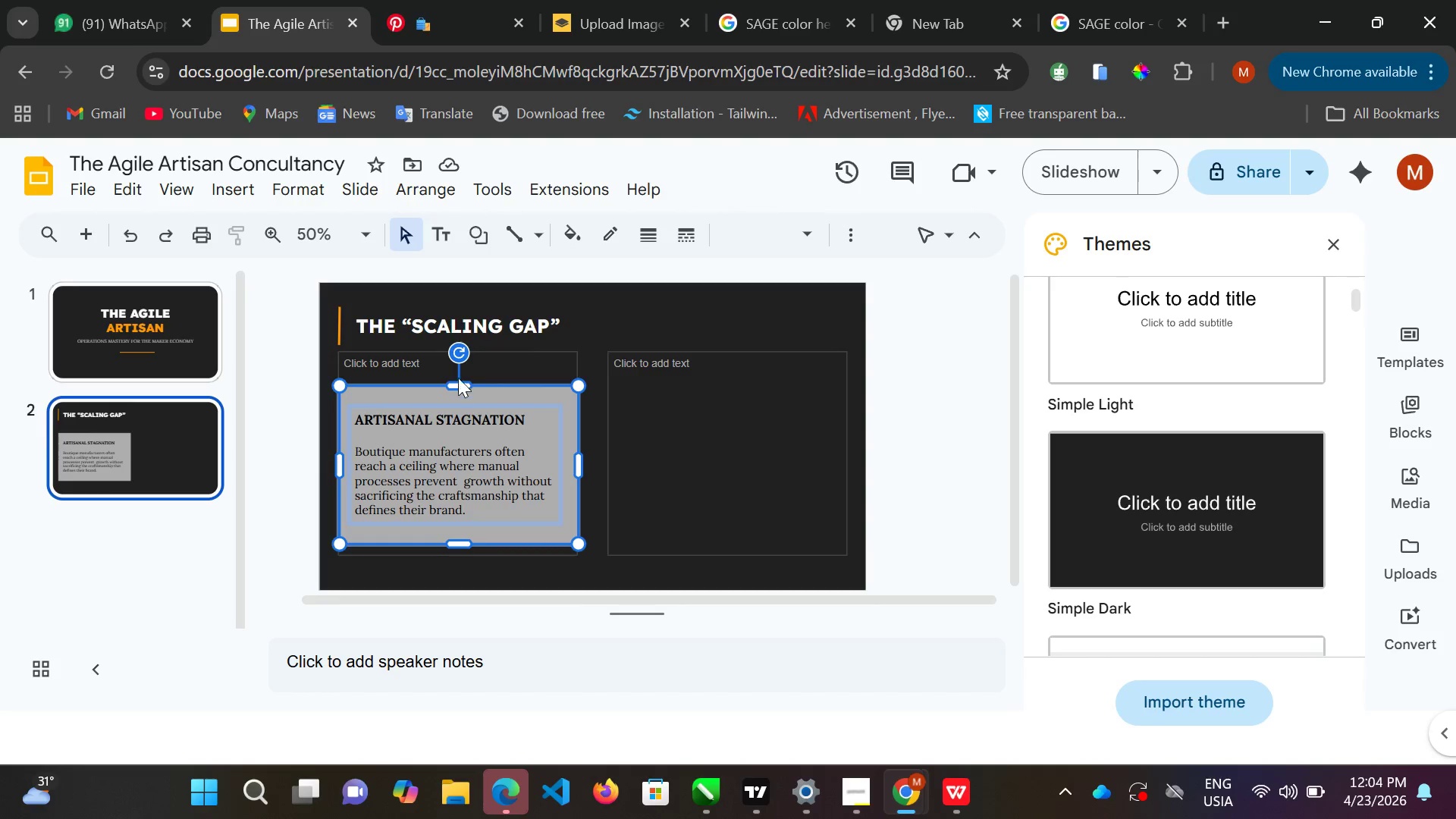 
left_click_drag(start_coordinate=[458, 386], to_coordinate=[458, 373])
 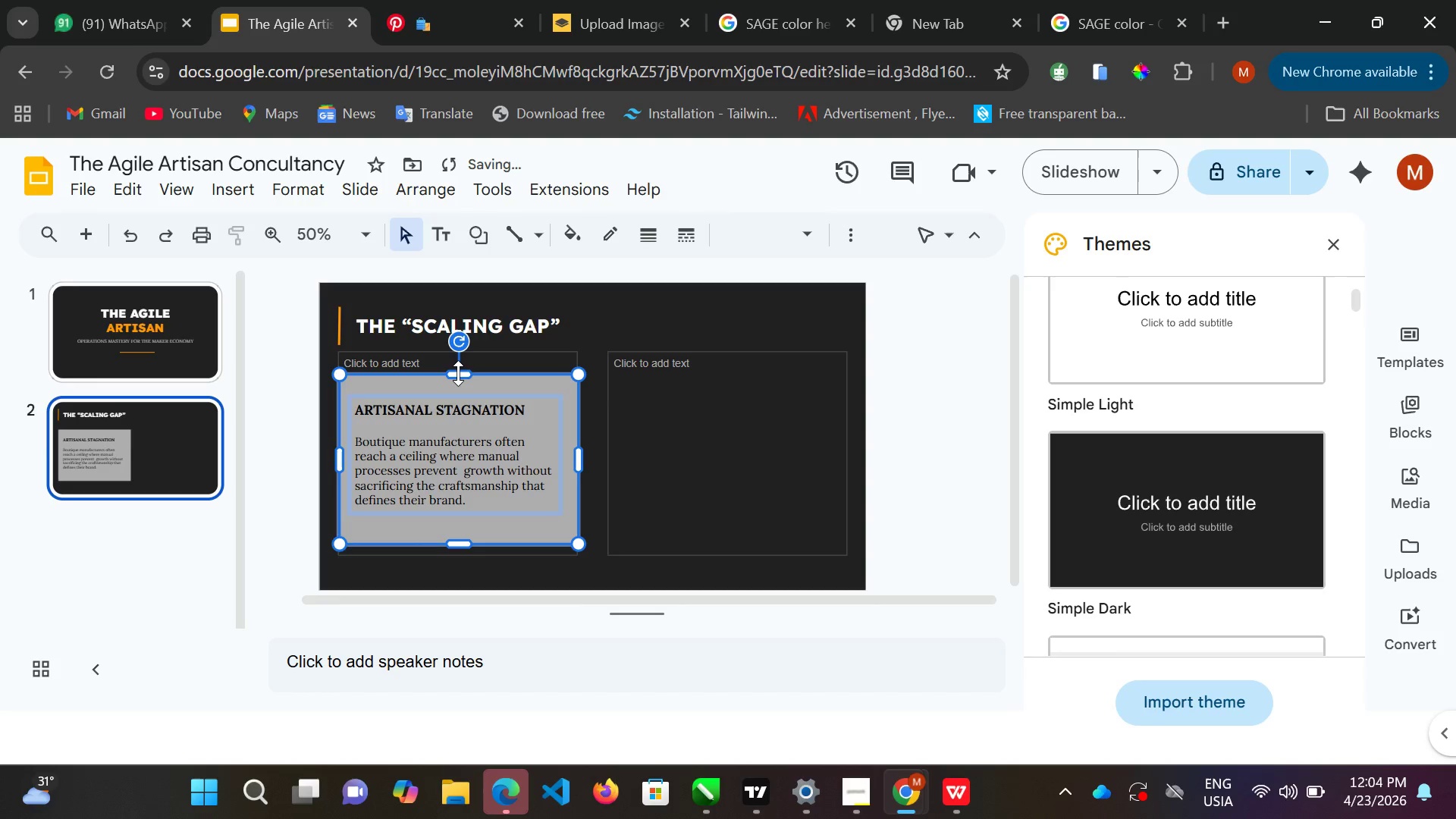 
left_click([458, 373])
 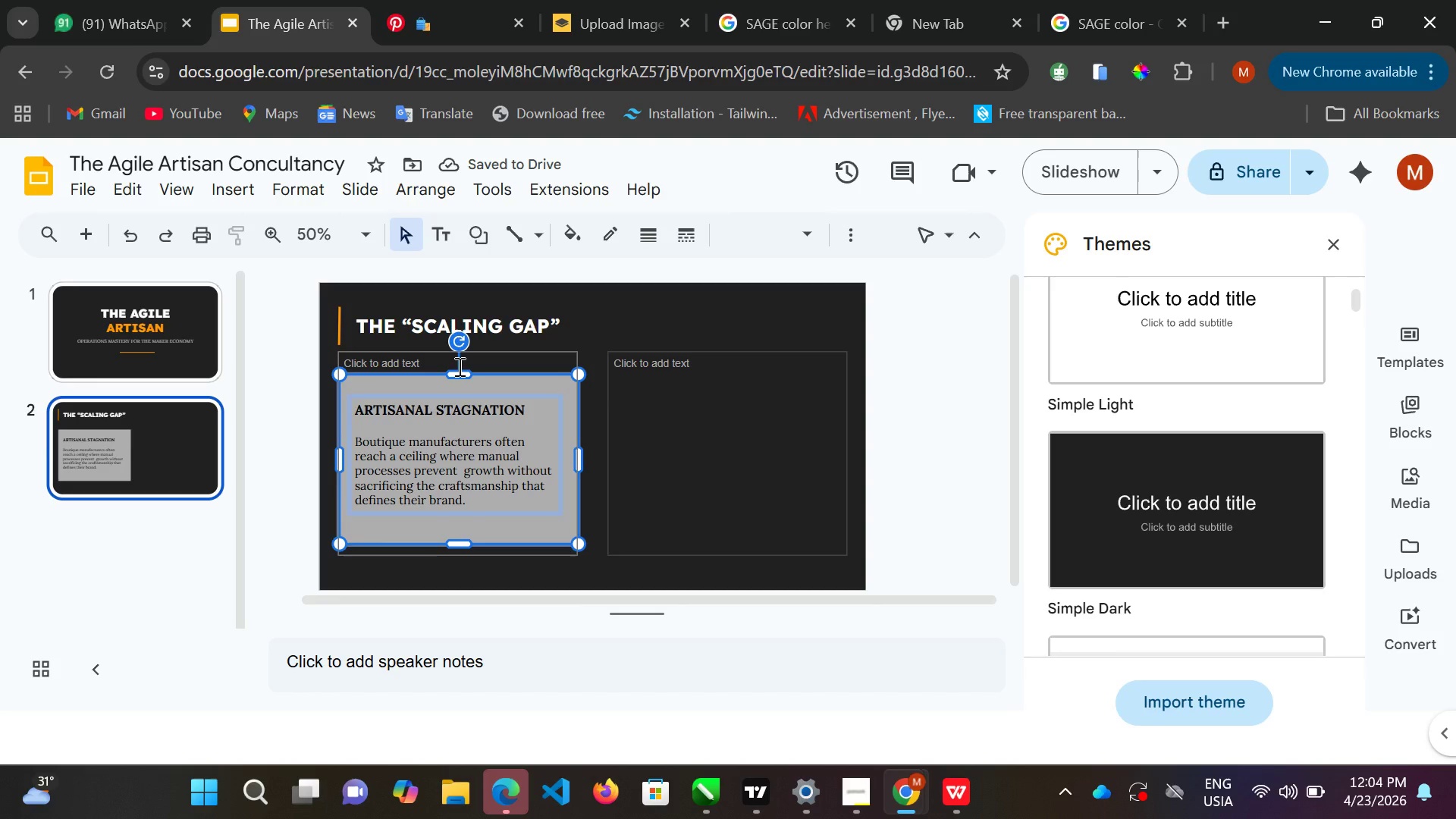 
left_click_drag(start_coordinate=[458, 370], to_coordinate=[458, 366])
 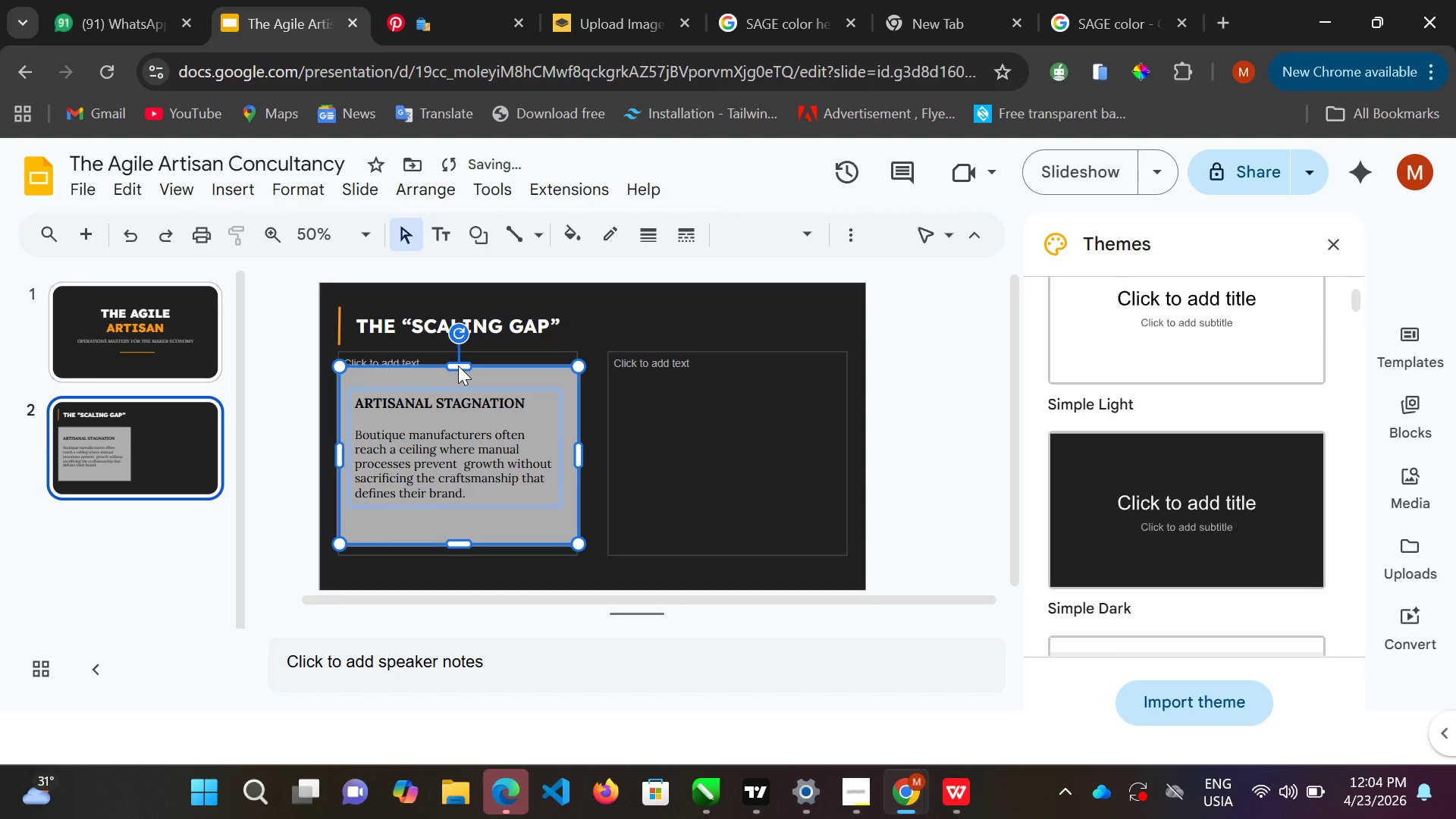 
double_click([458, 366])
 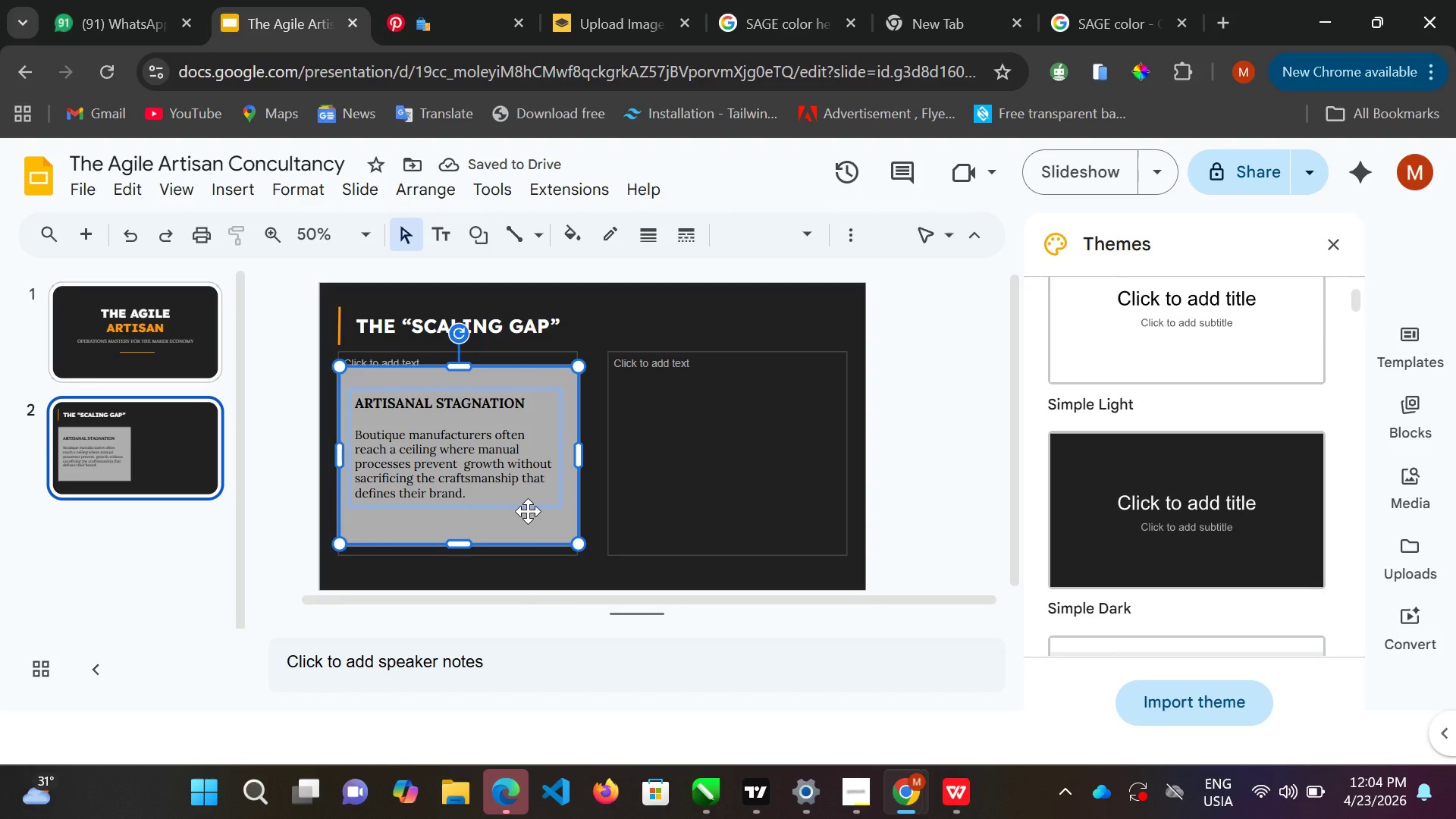 
key(ArrowDown)
 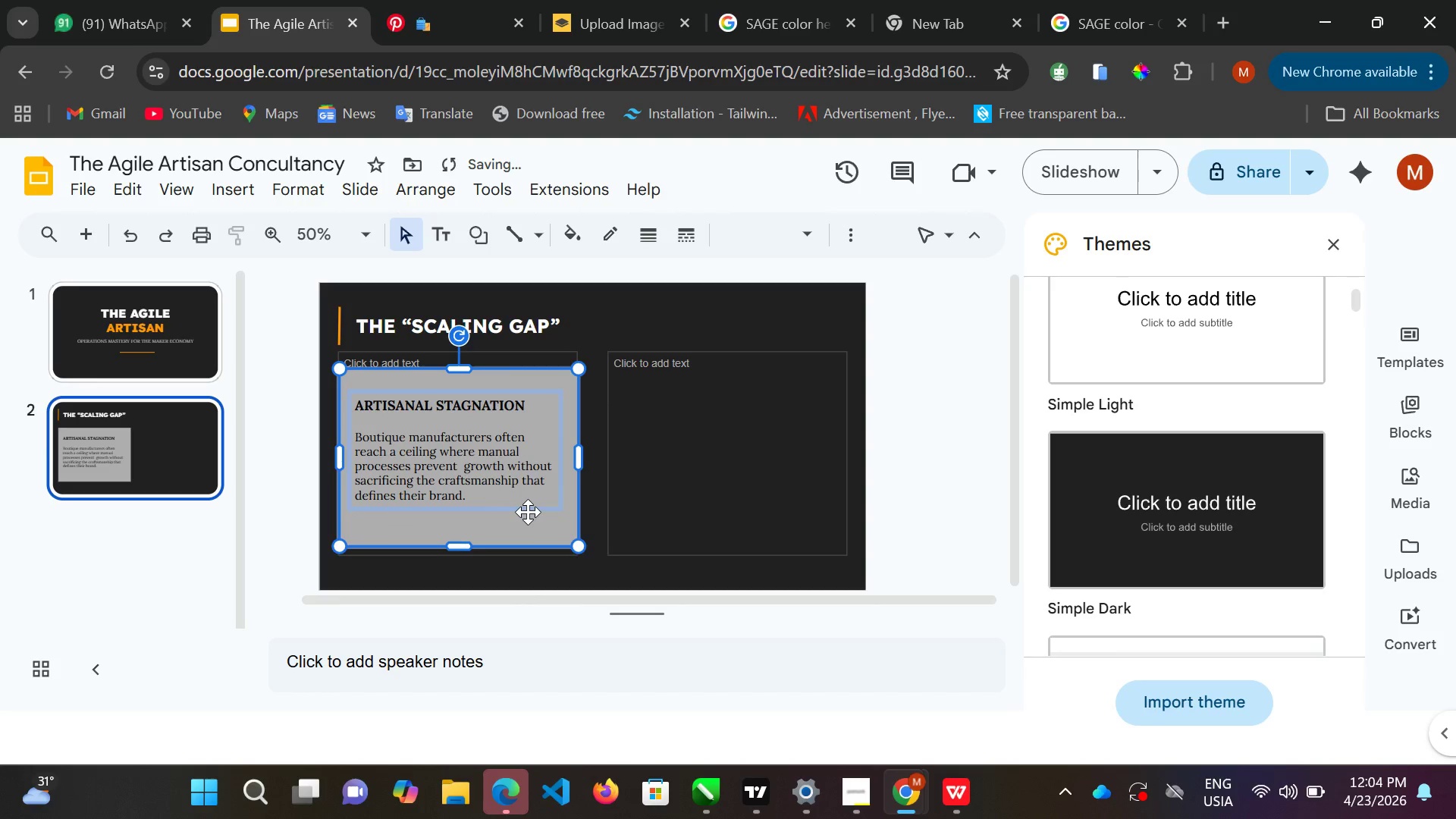 
key(ArrowDown)
 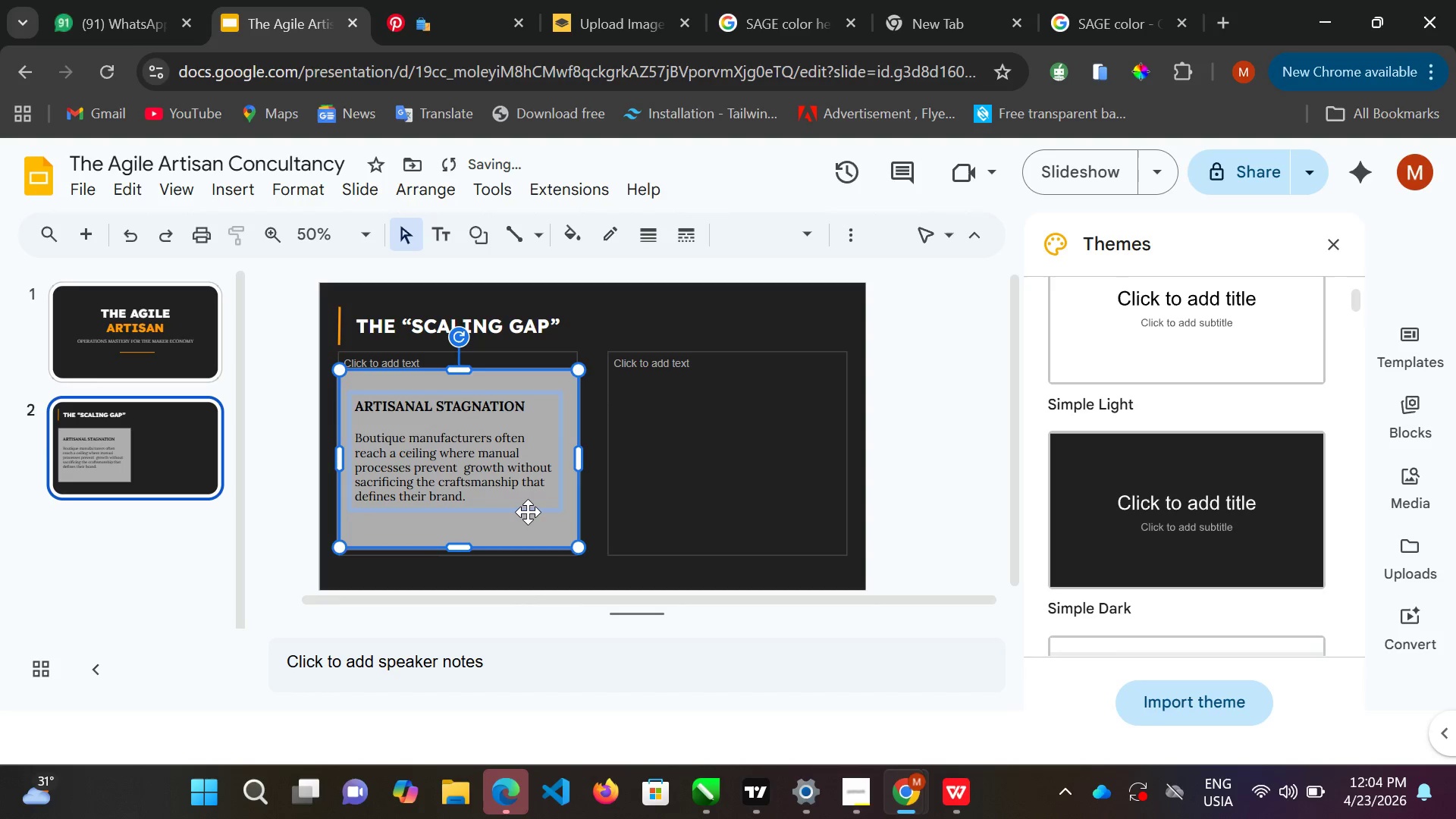 
key(ArrowDown)
 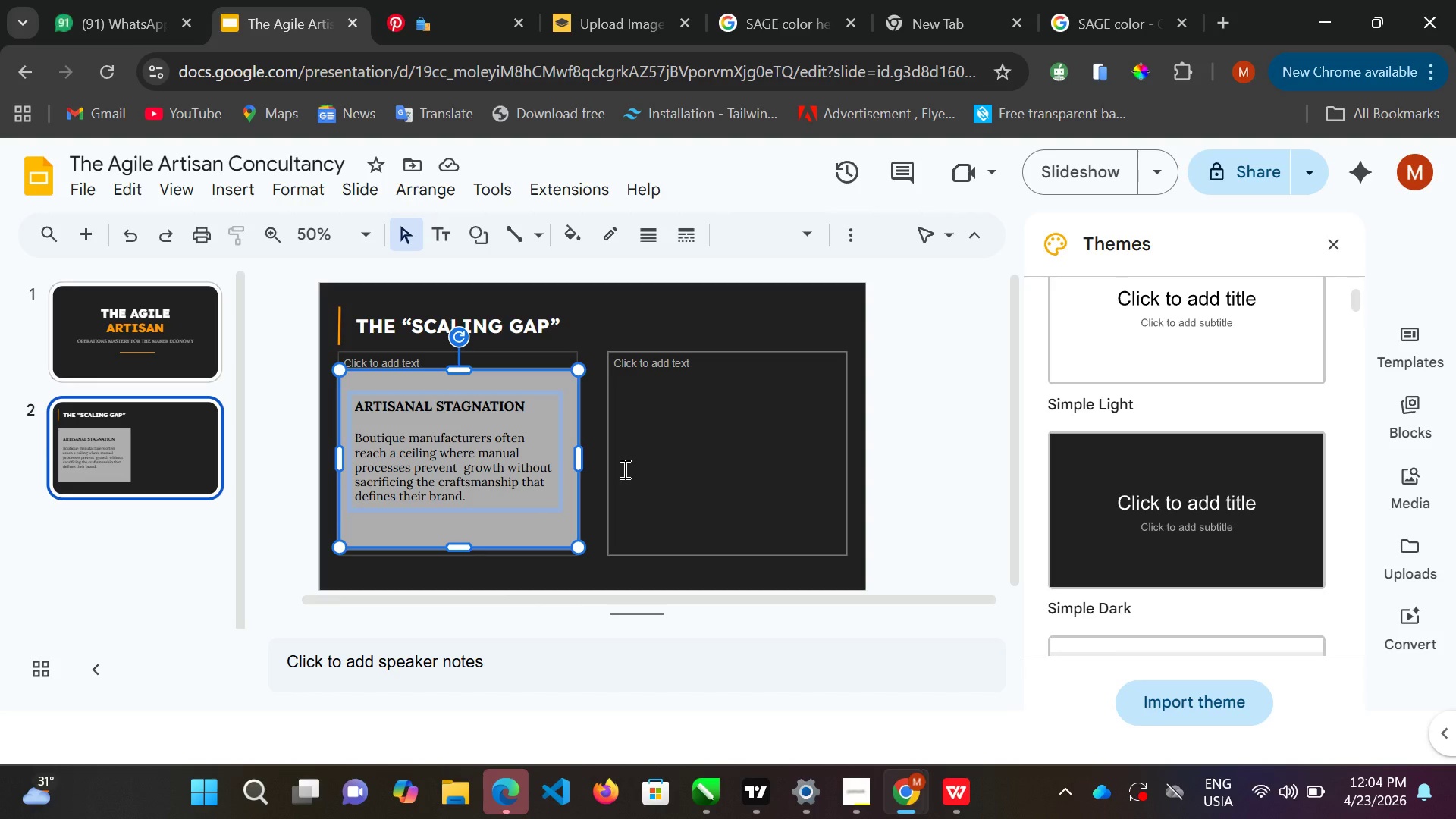 
wait(8.08)
 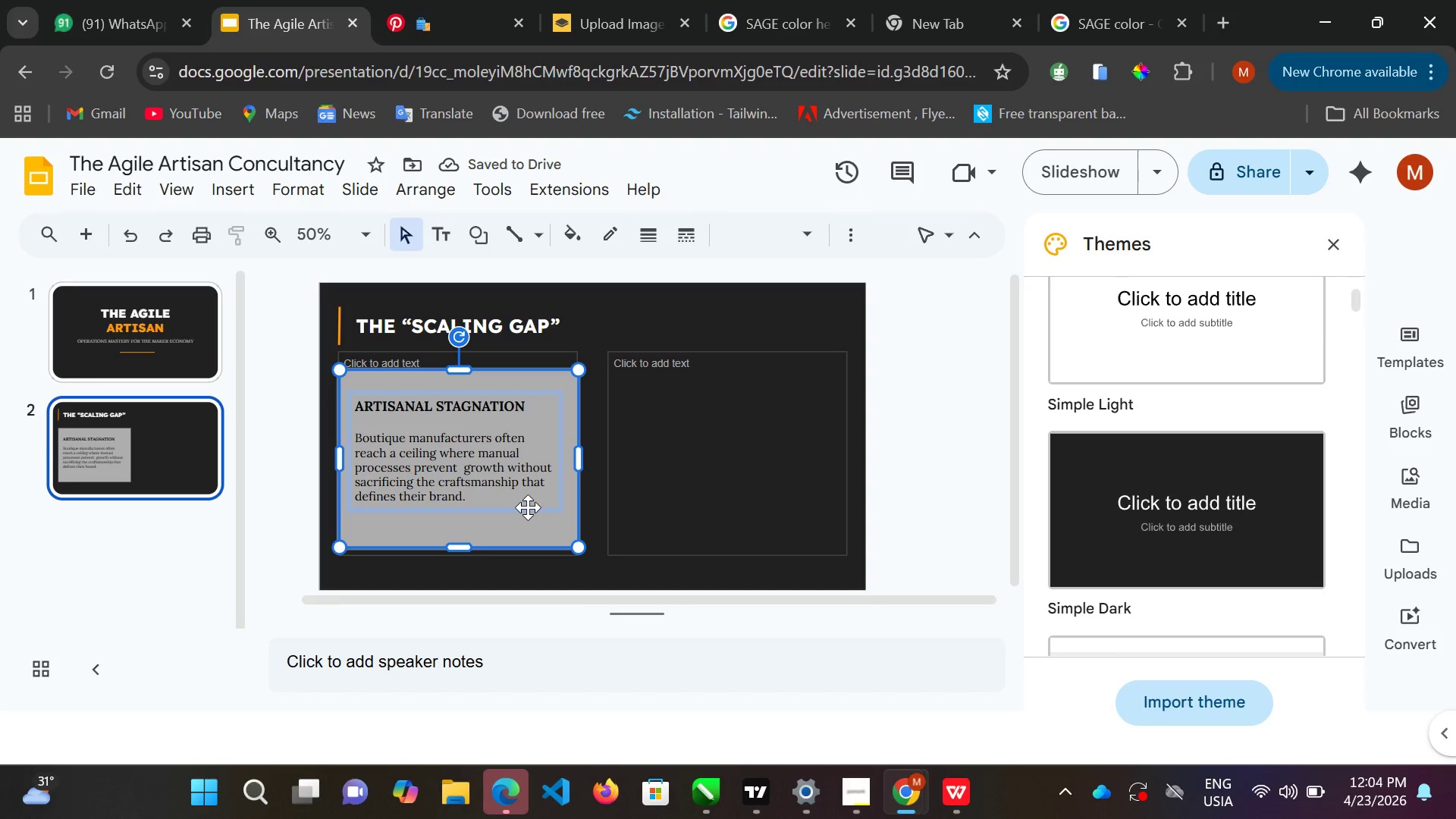 
key(Control+C)
 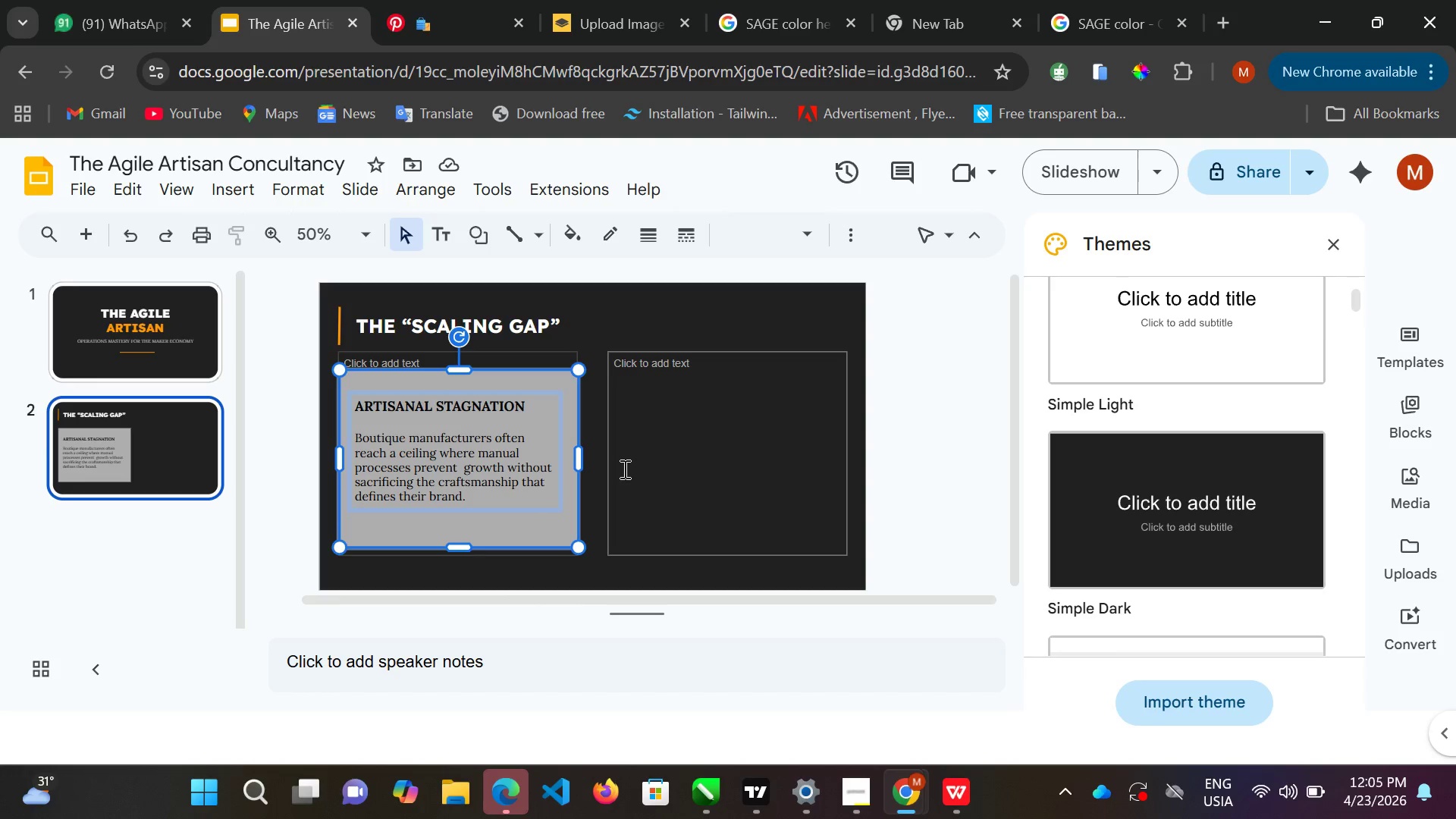 
key(Control+V)
 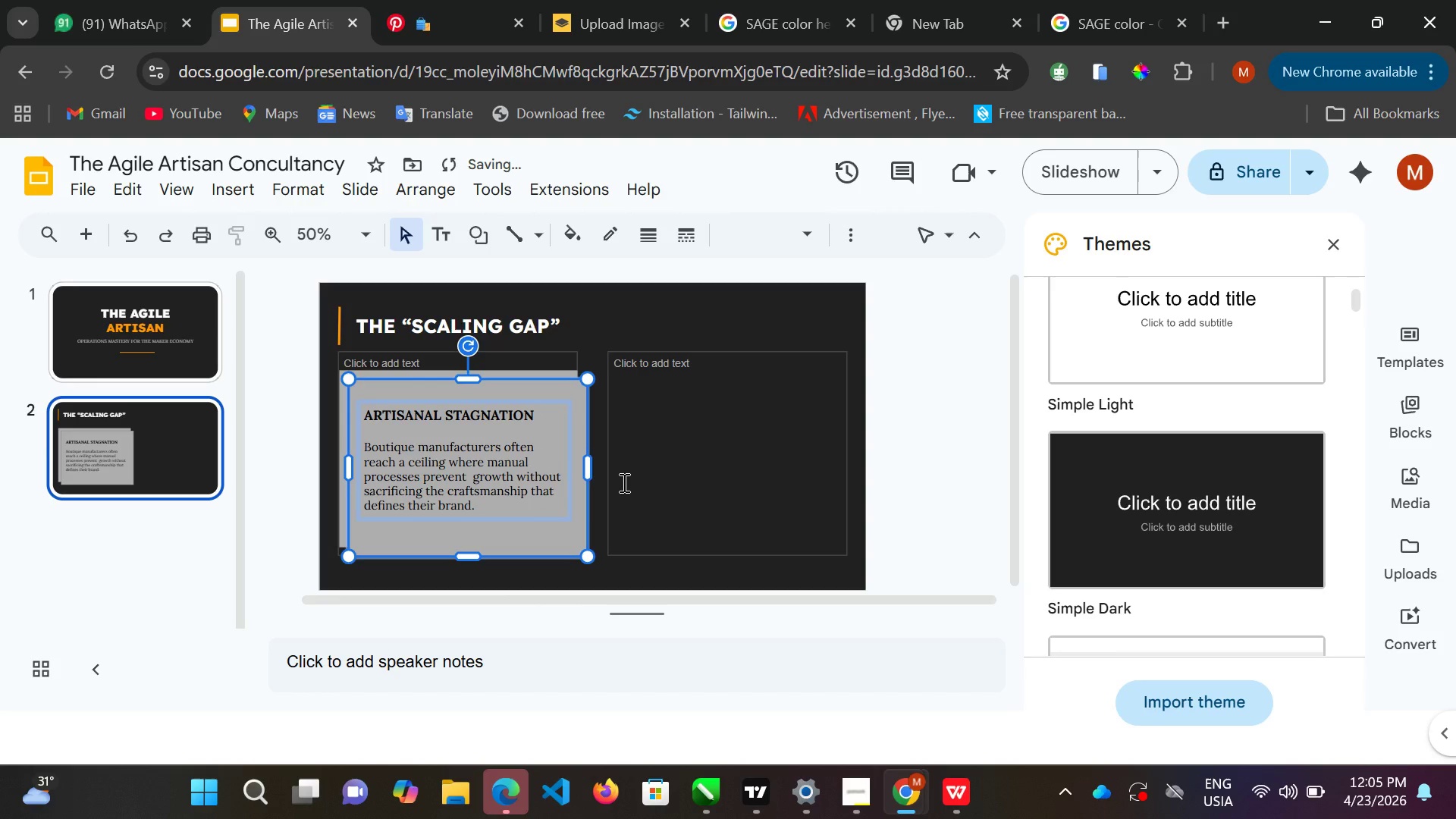 
hold_key(key=ArrowRight, duration=1.53)
 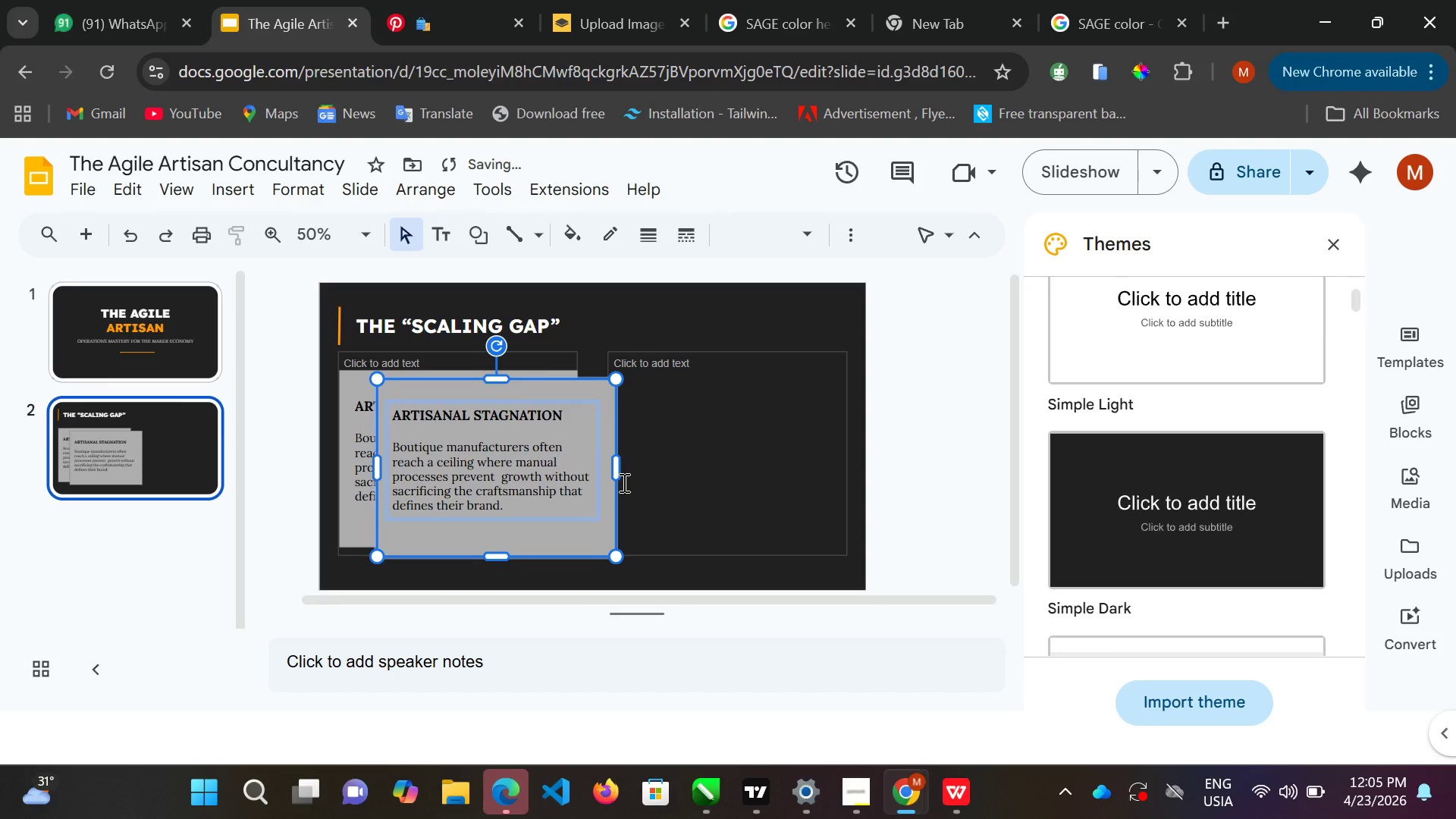 
key(ArrowRight)
 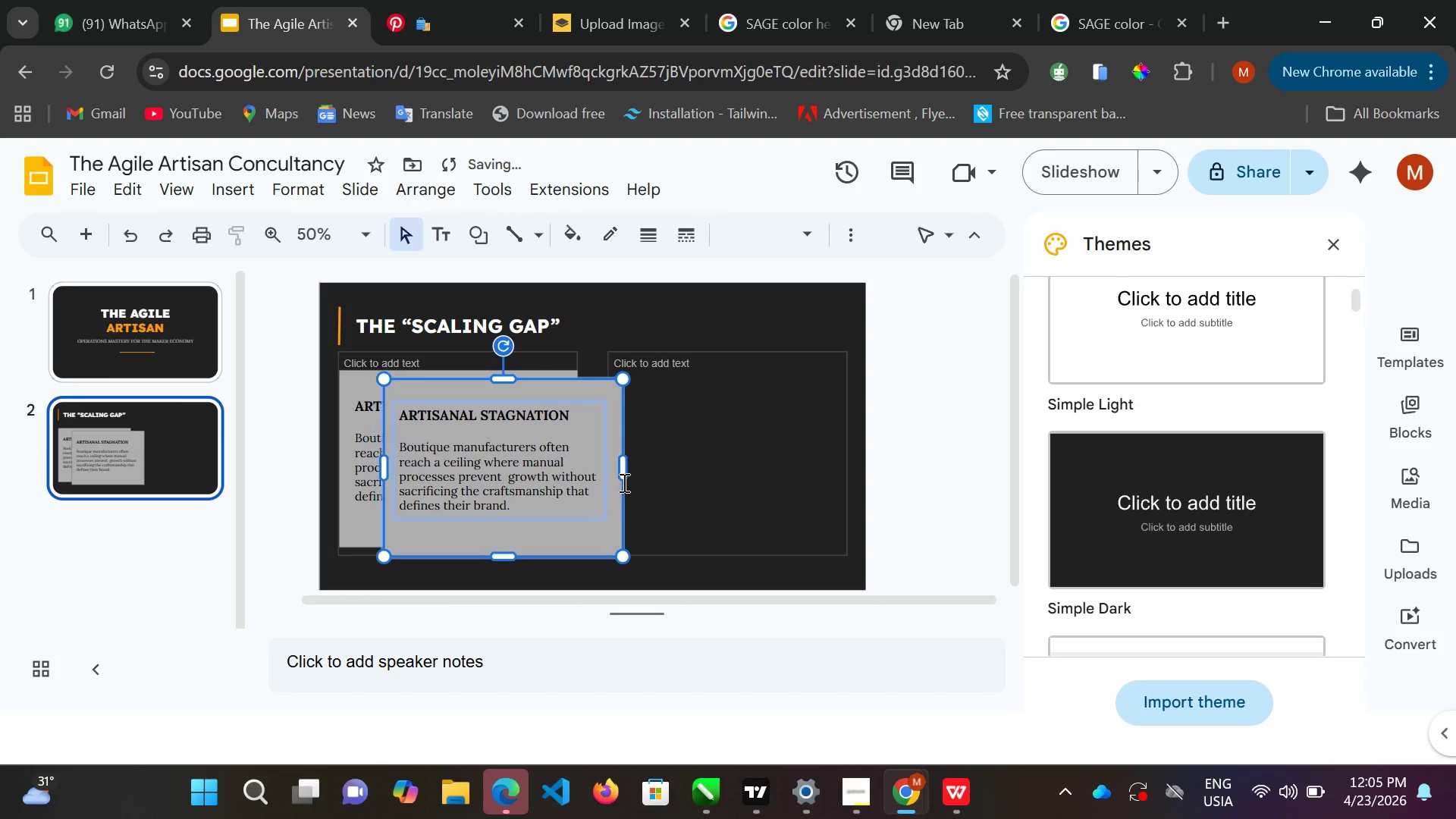 
key(ArrowRight)
 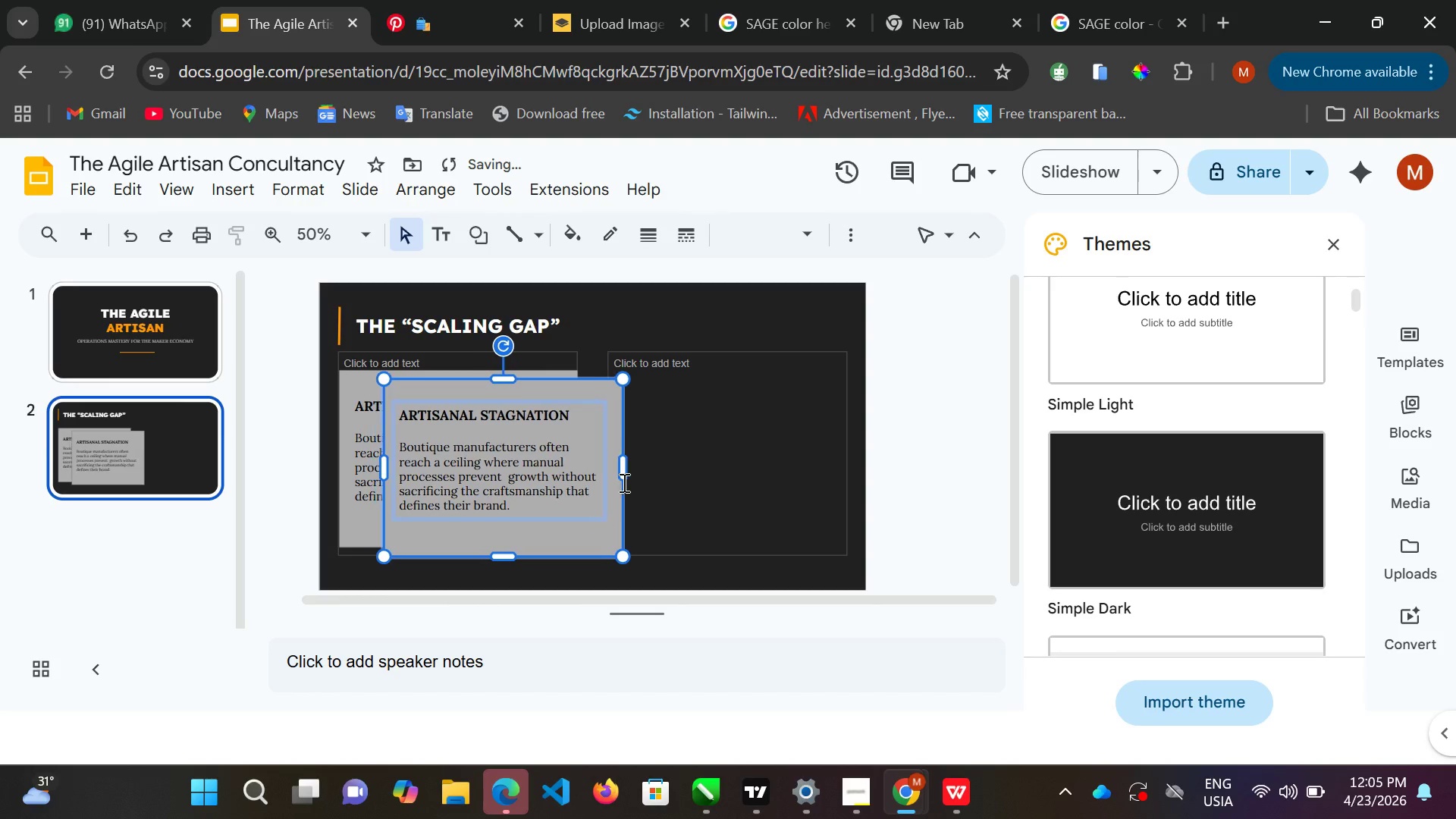 
key(ArrowRight)
 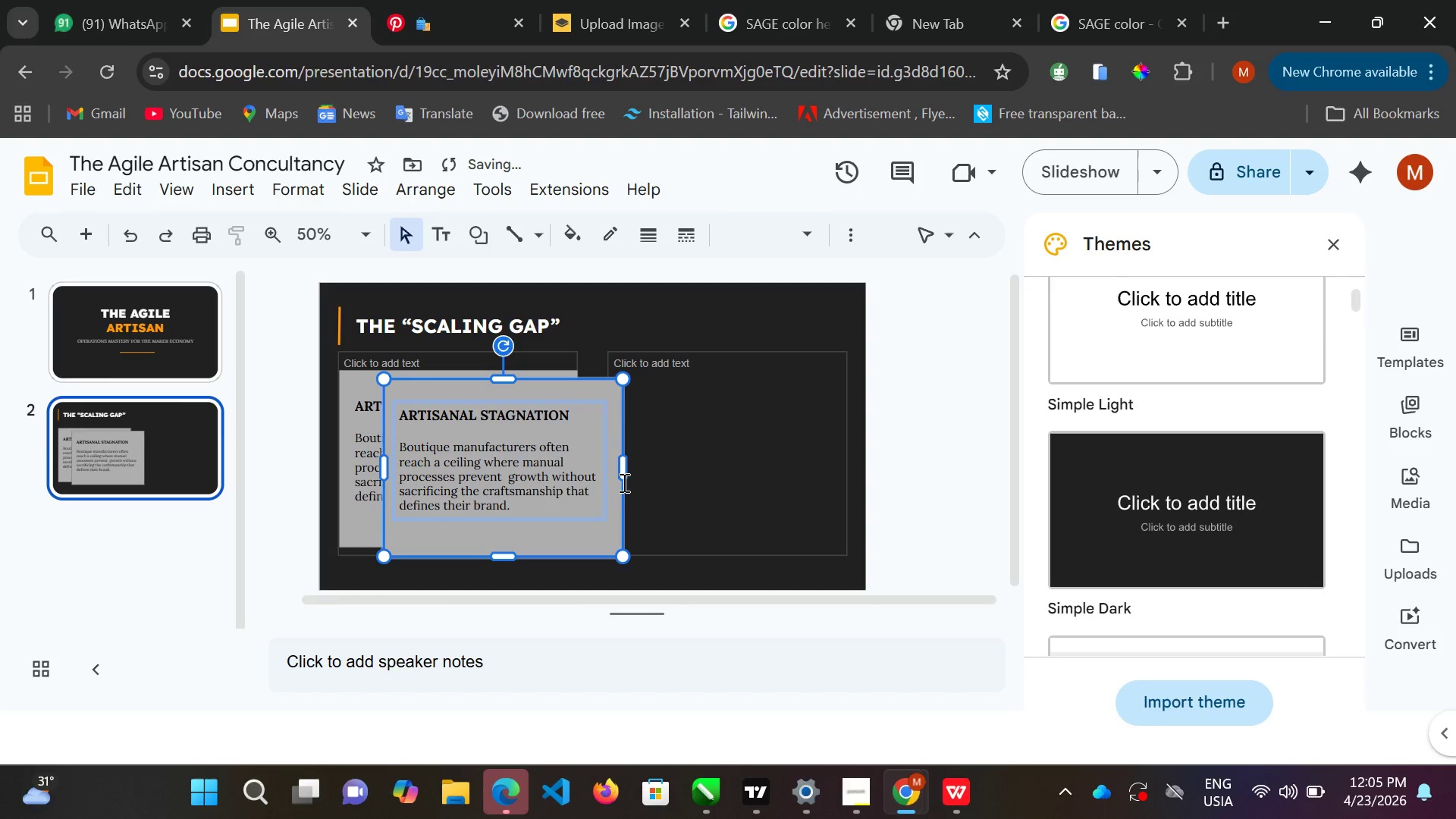 
key(ArrowRight)
 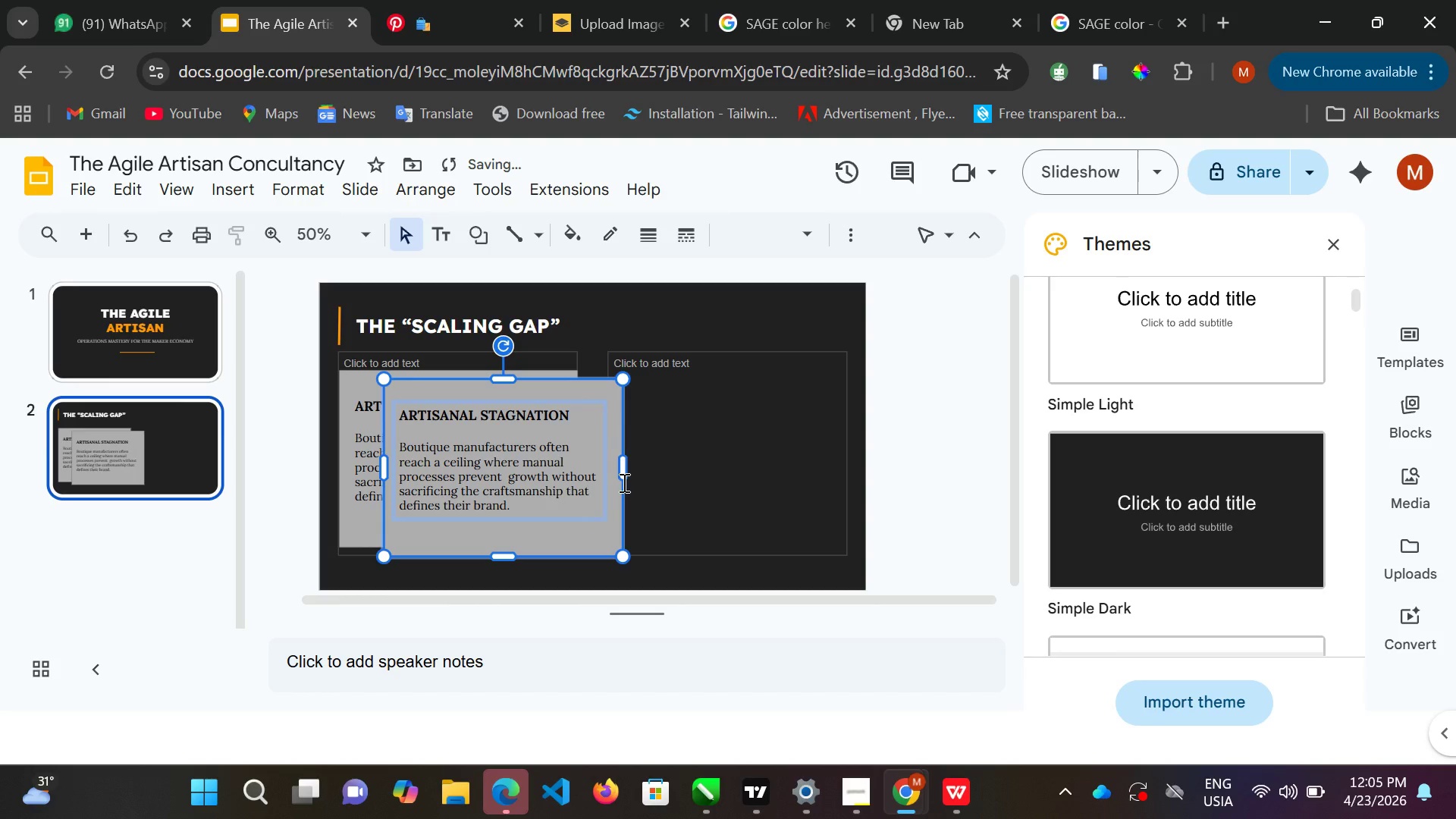 
key(ArrowRight)
 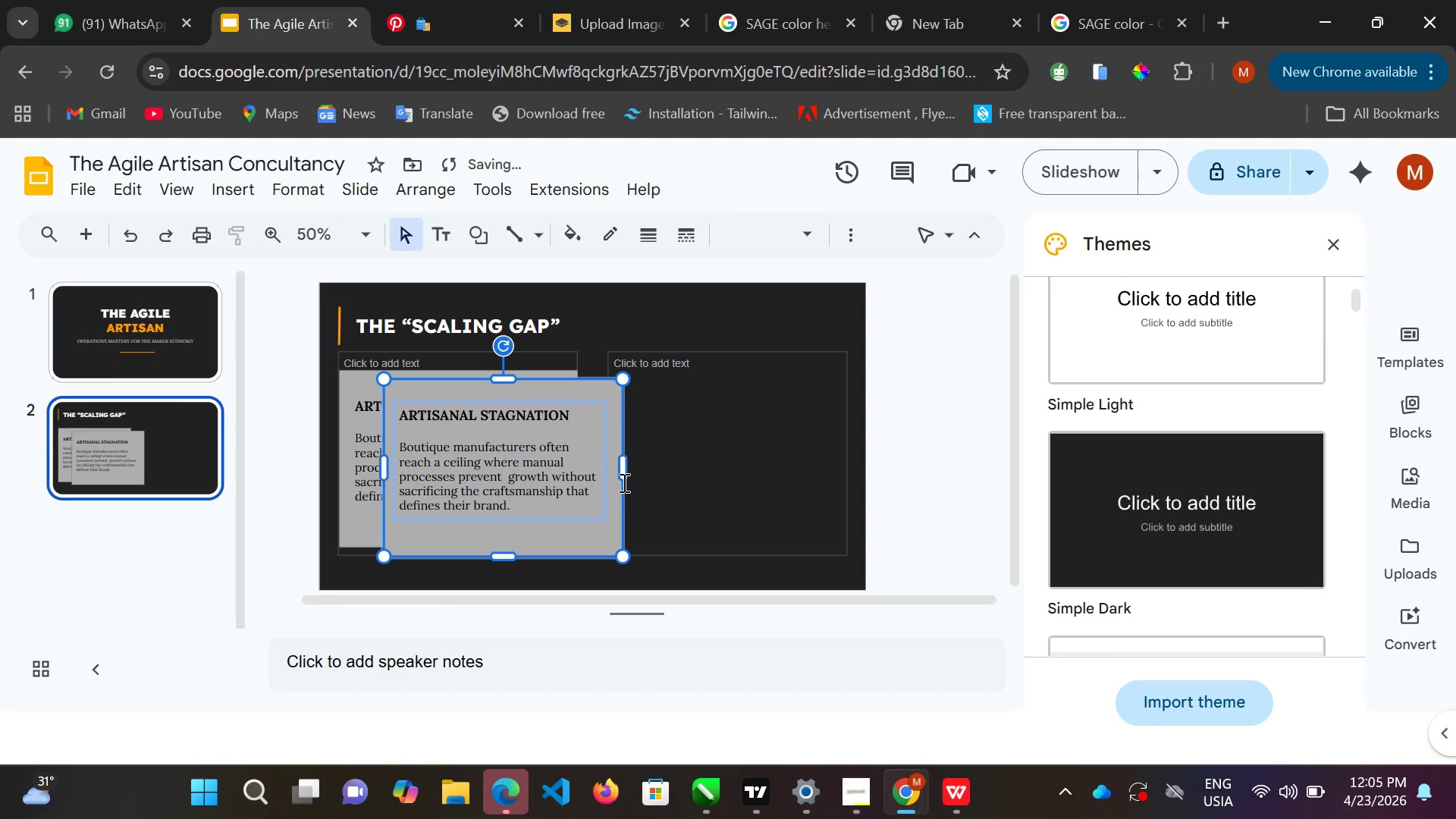 
key(ArrowRight)
 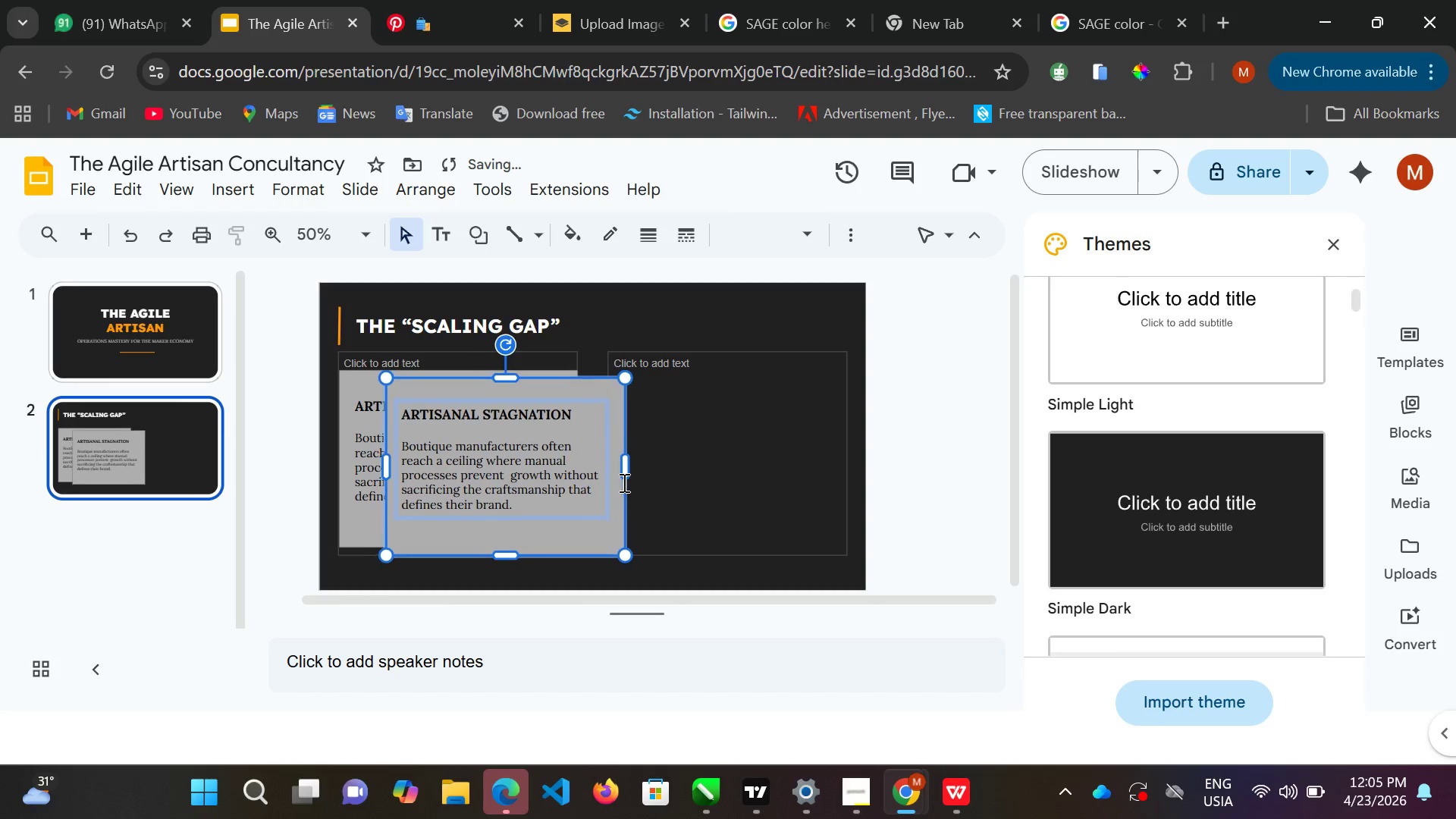 
key(ArrowUp)
 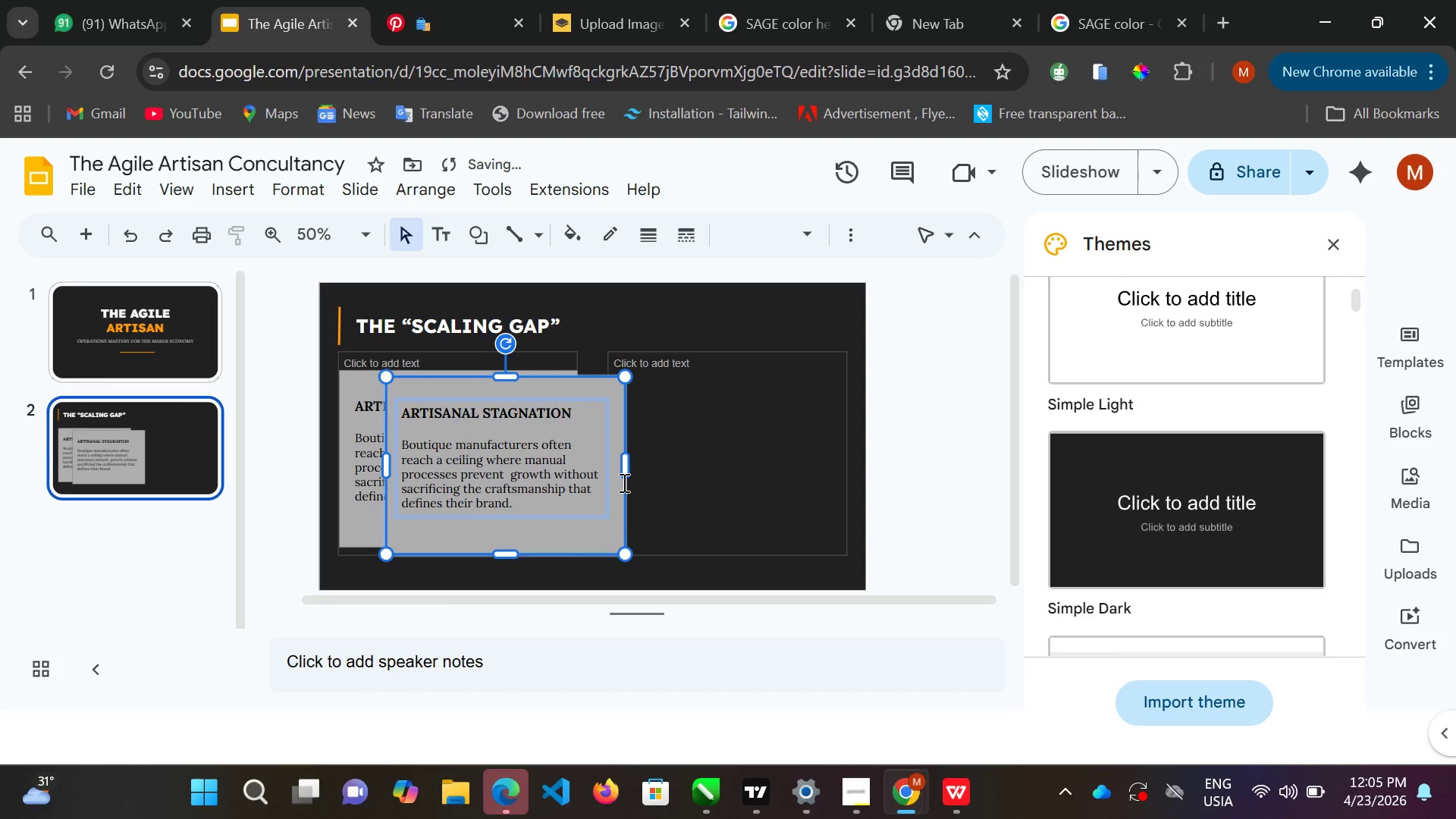 
key(ArrowUp)
 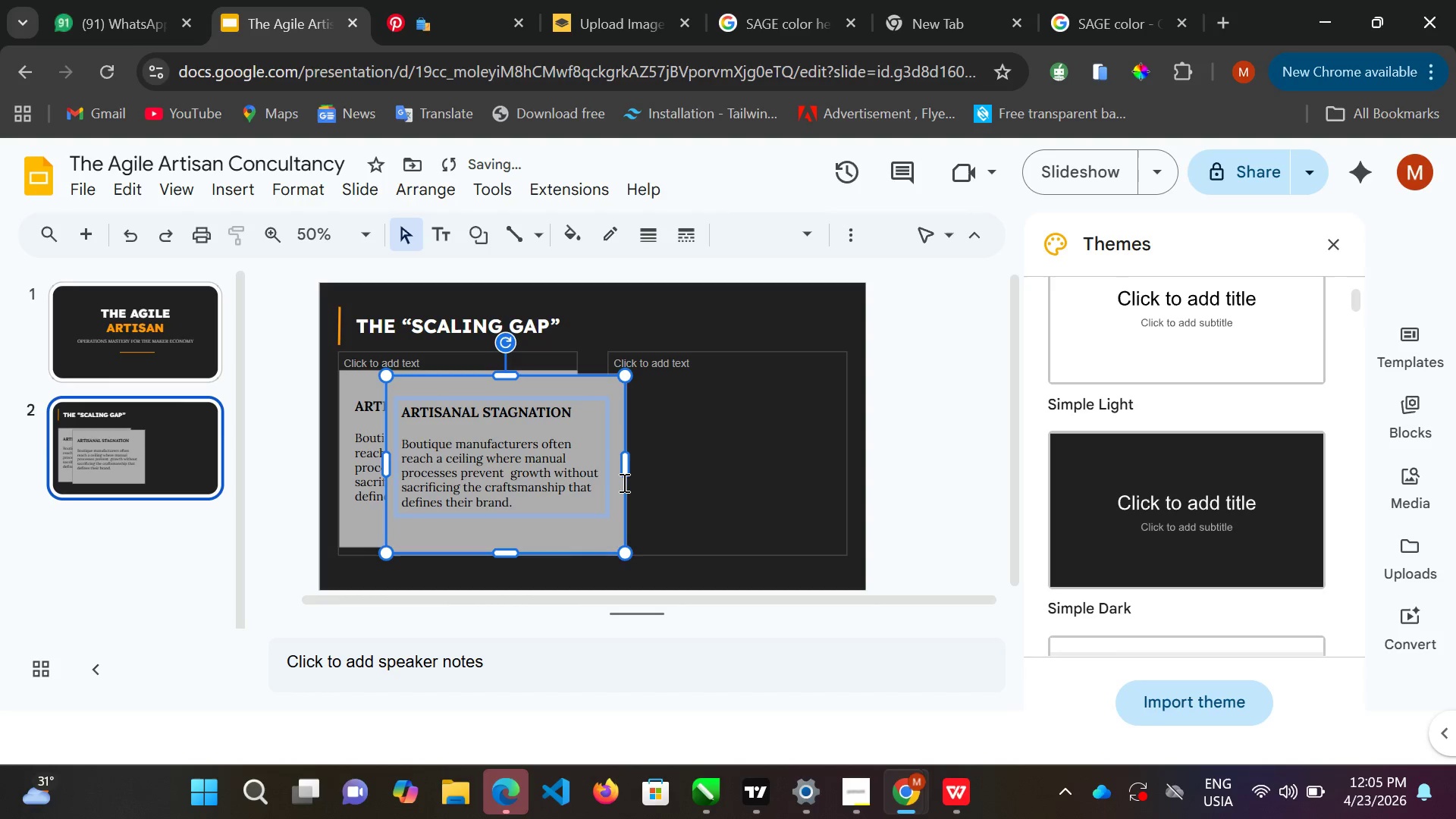 
key(ArrowUp)
 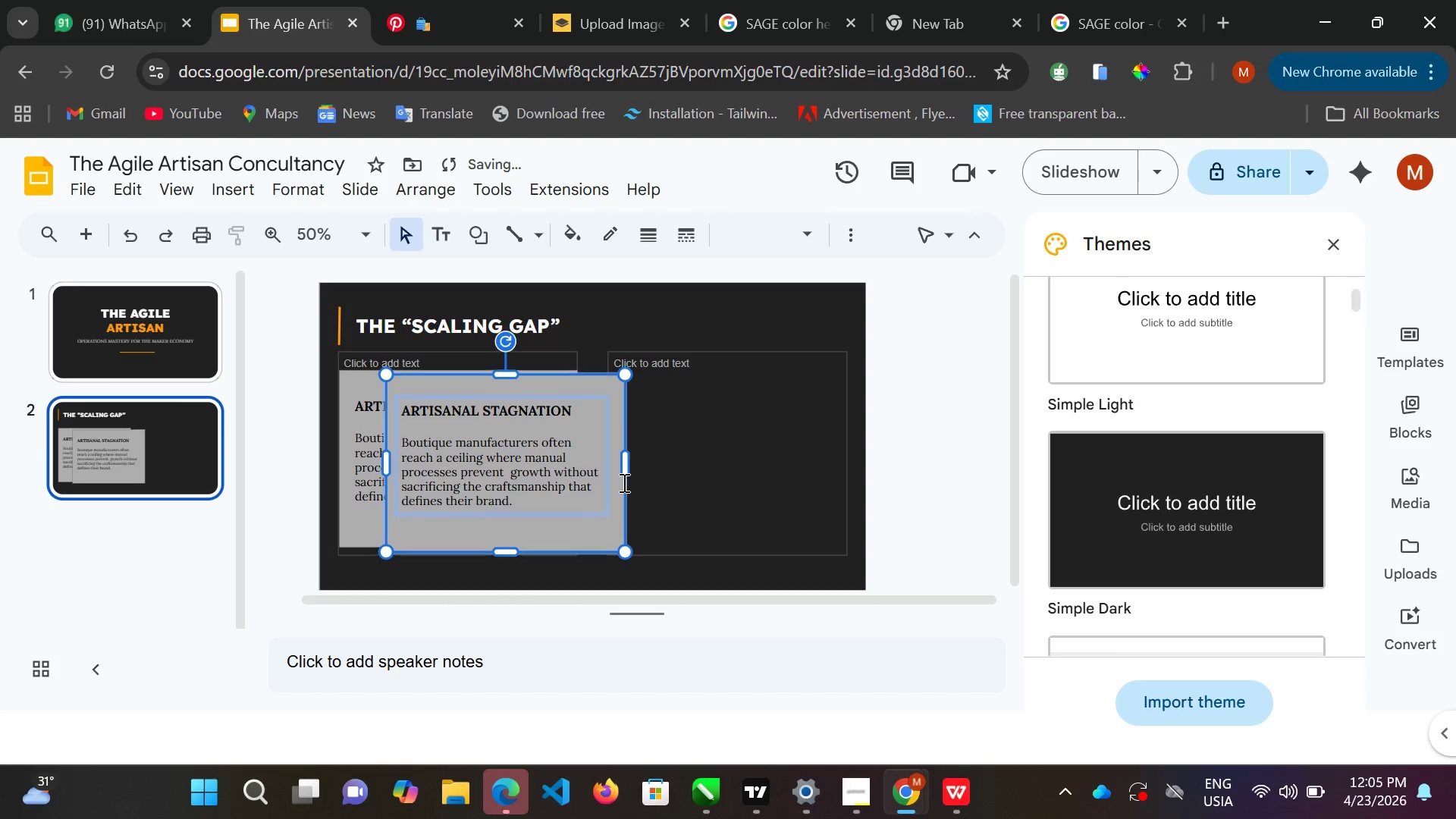 
key(ArrowUp)
 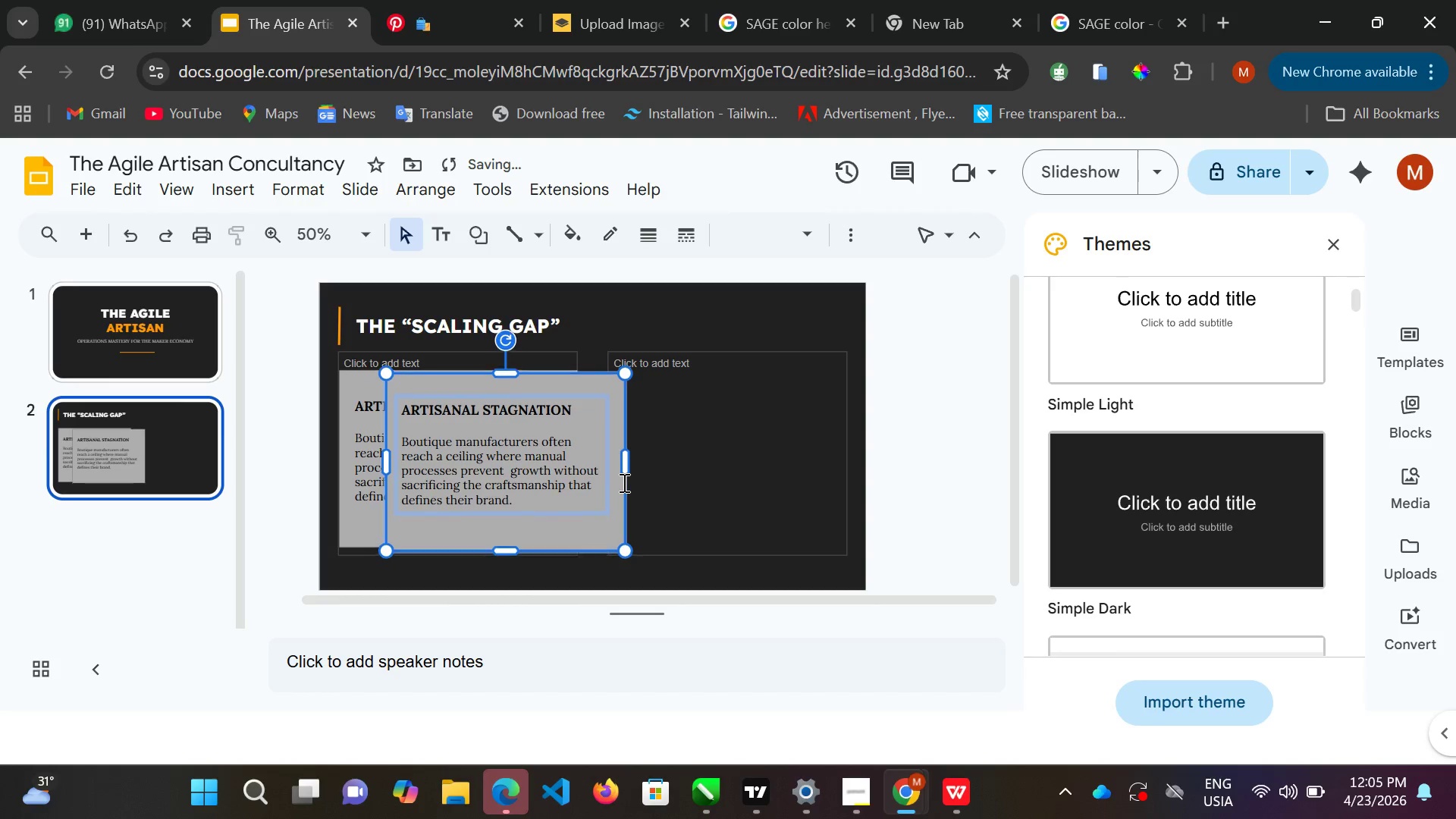 
key(ArrowUp)
 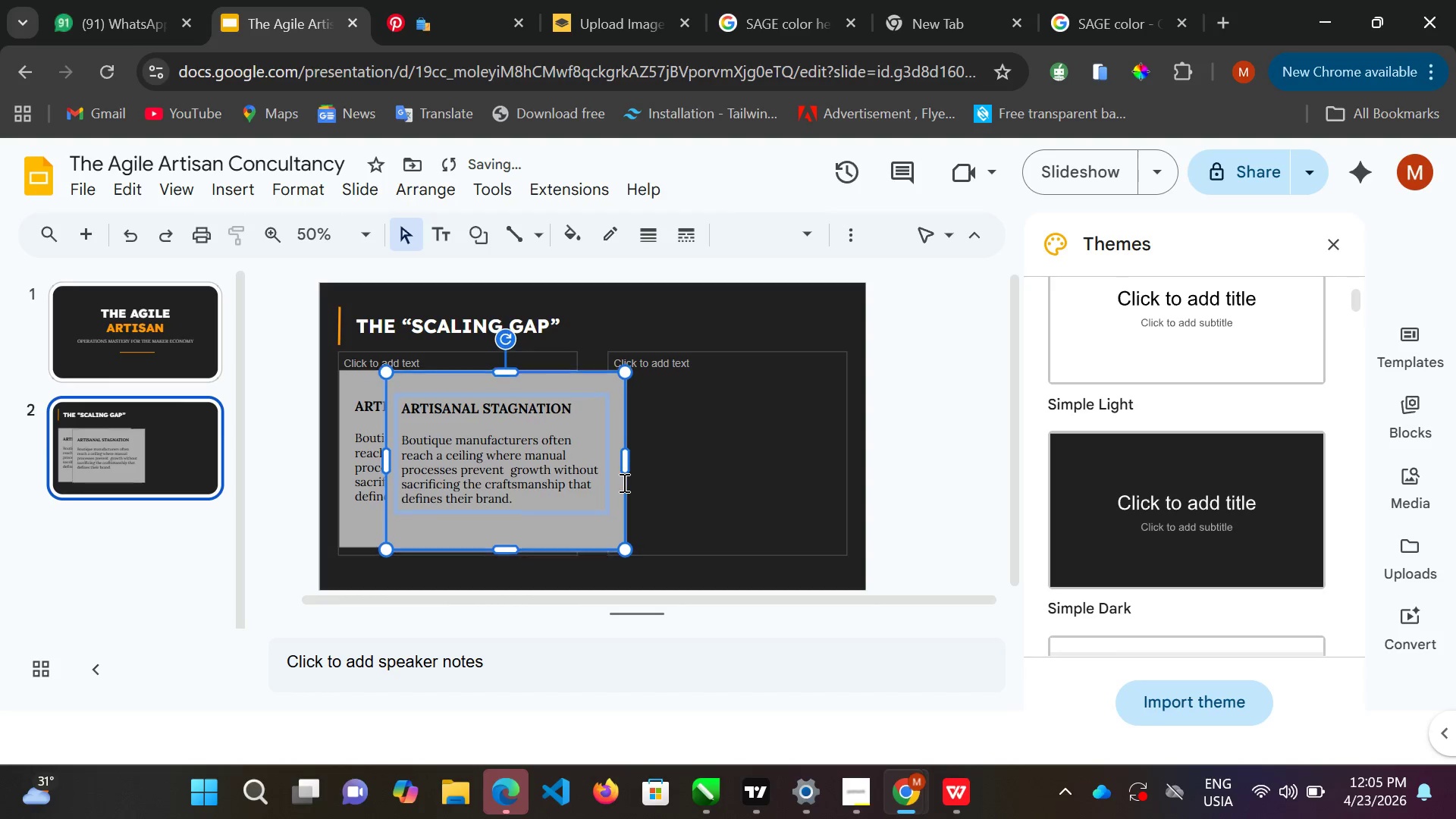 
key(ArrowUp)
 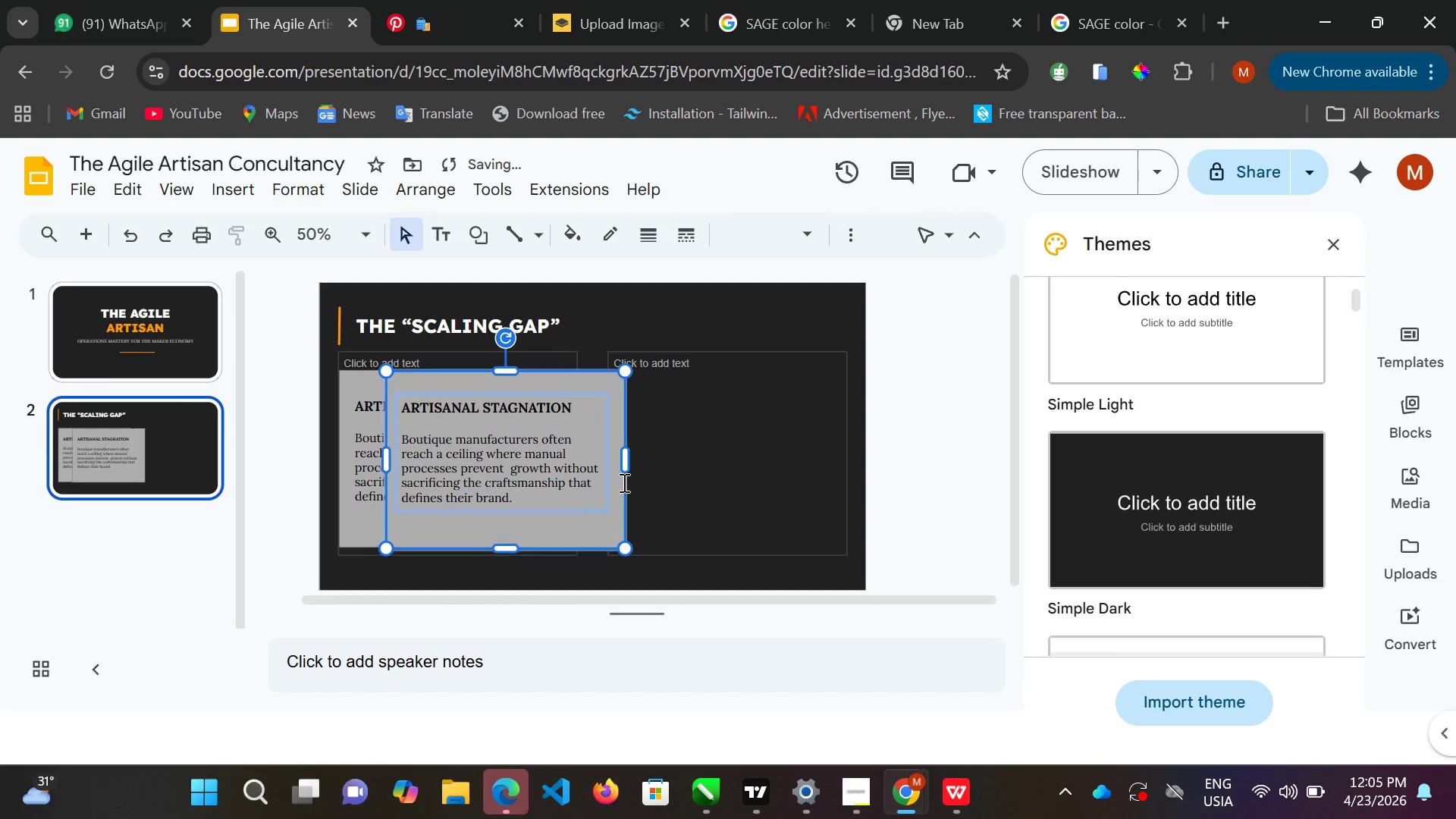 
key(ArrowUp)
 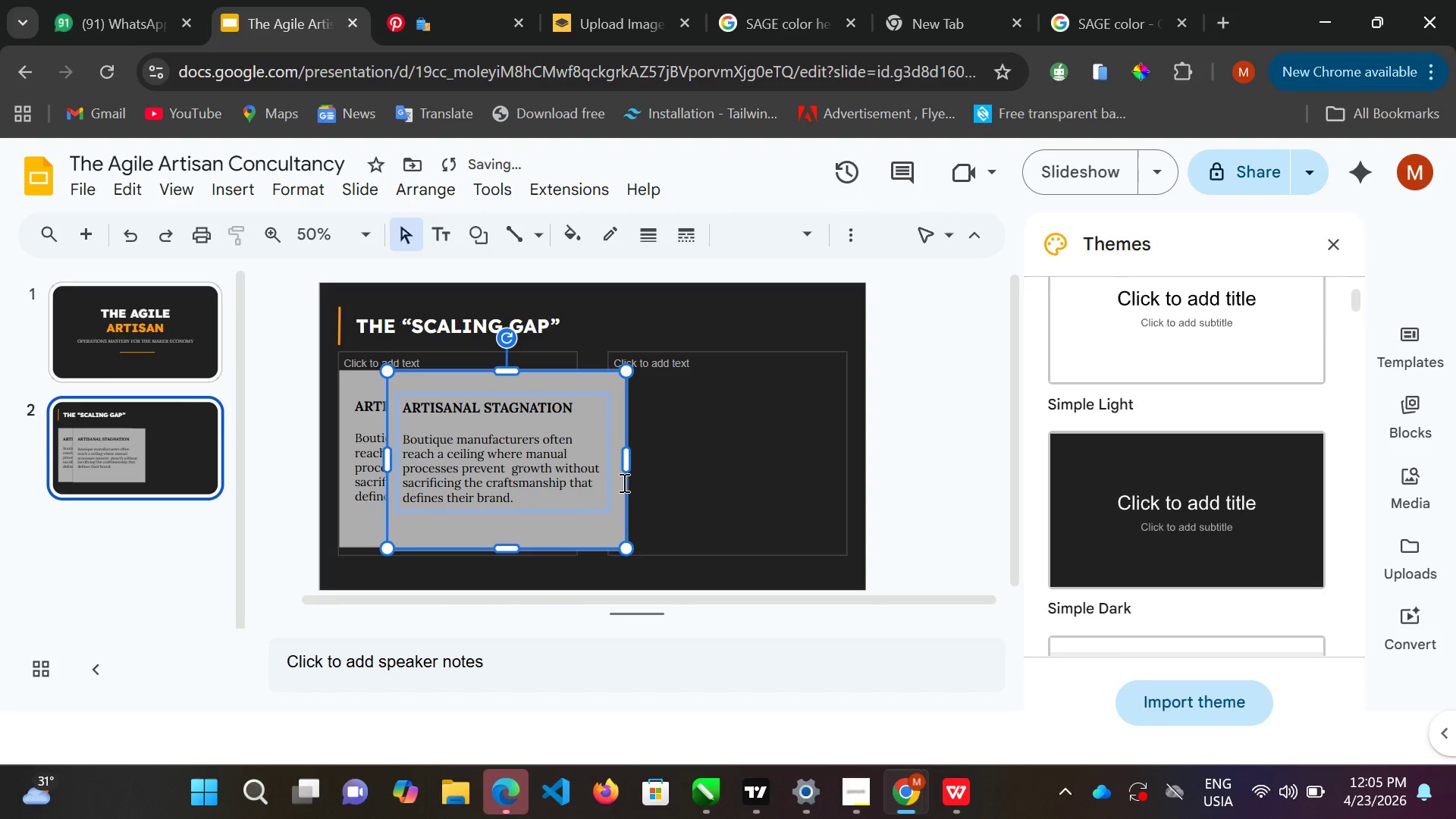 
hold_key(key=ArrowRight, duration=1.5)
 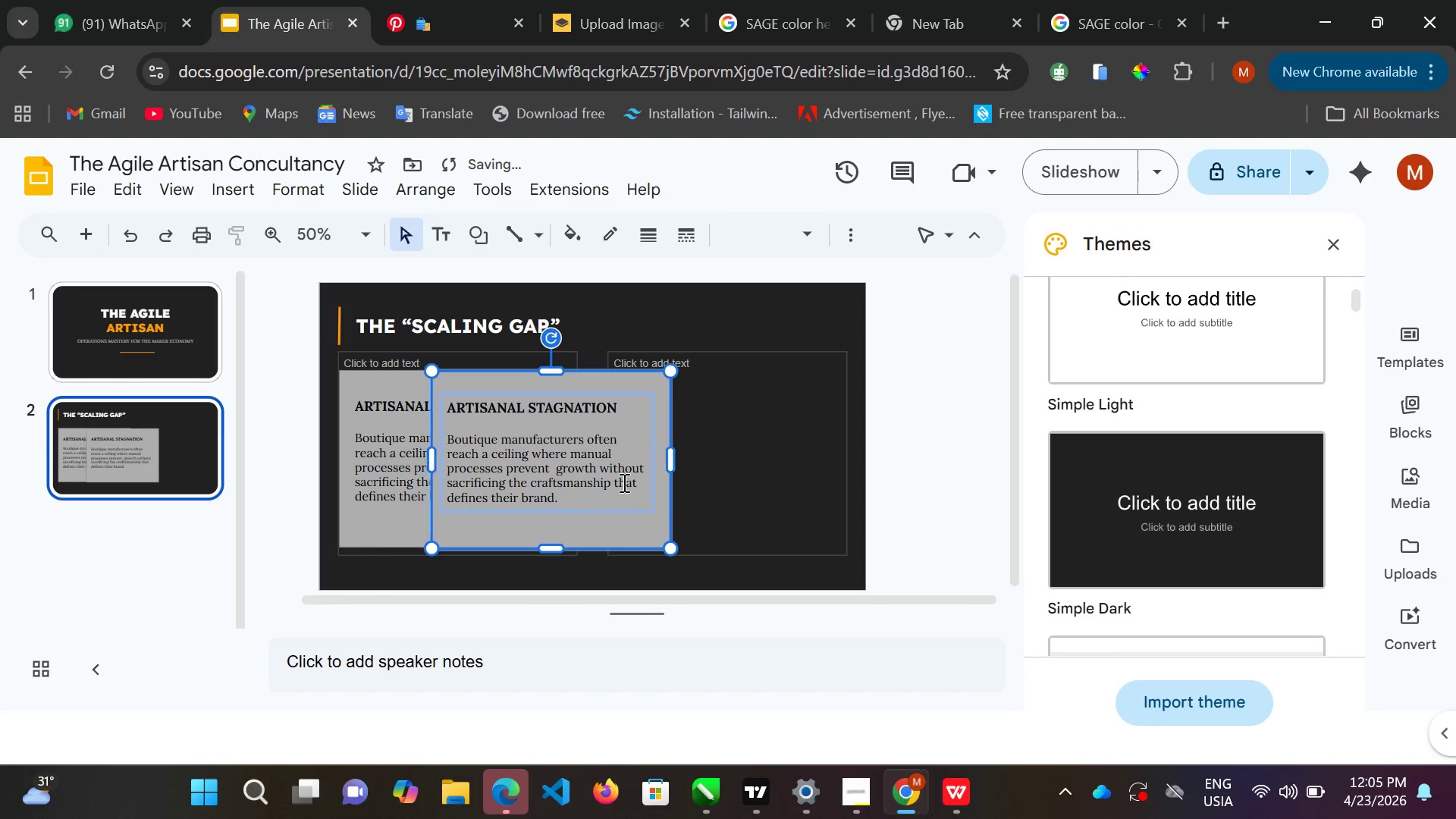 
hold_key(key=ArrowRight, duration=1.5)
 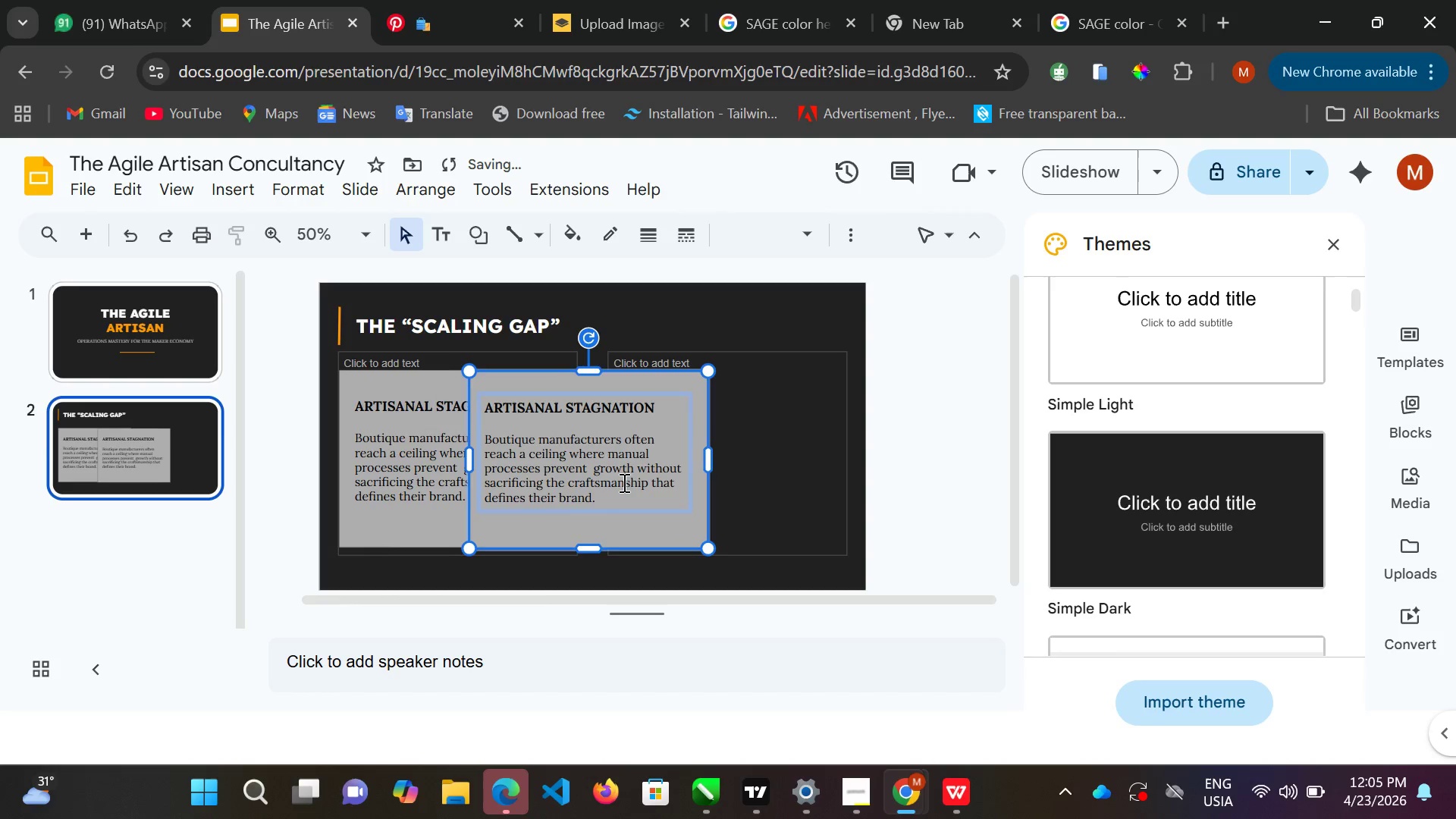 
hold_key(key=ArrowRight, duration=1.52)
 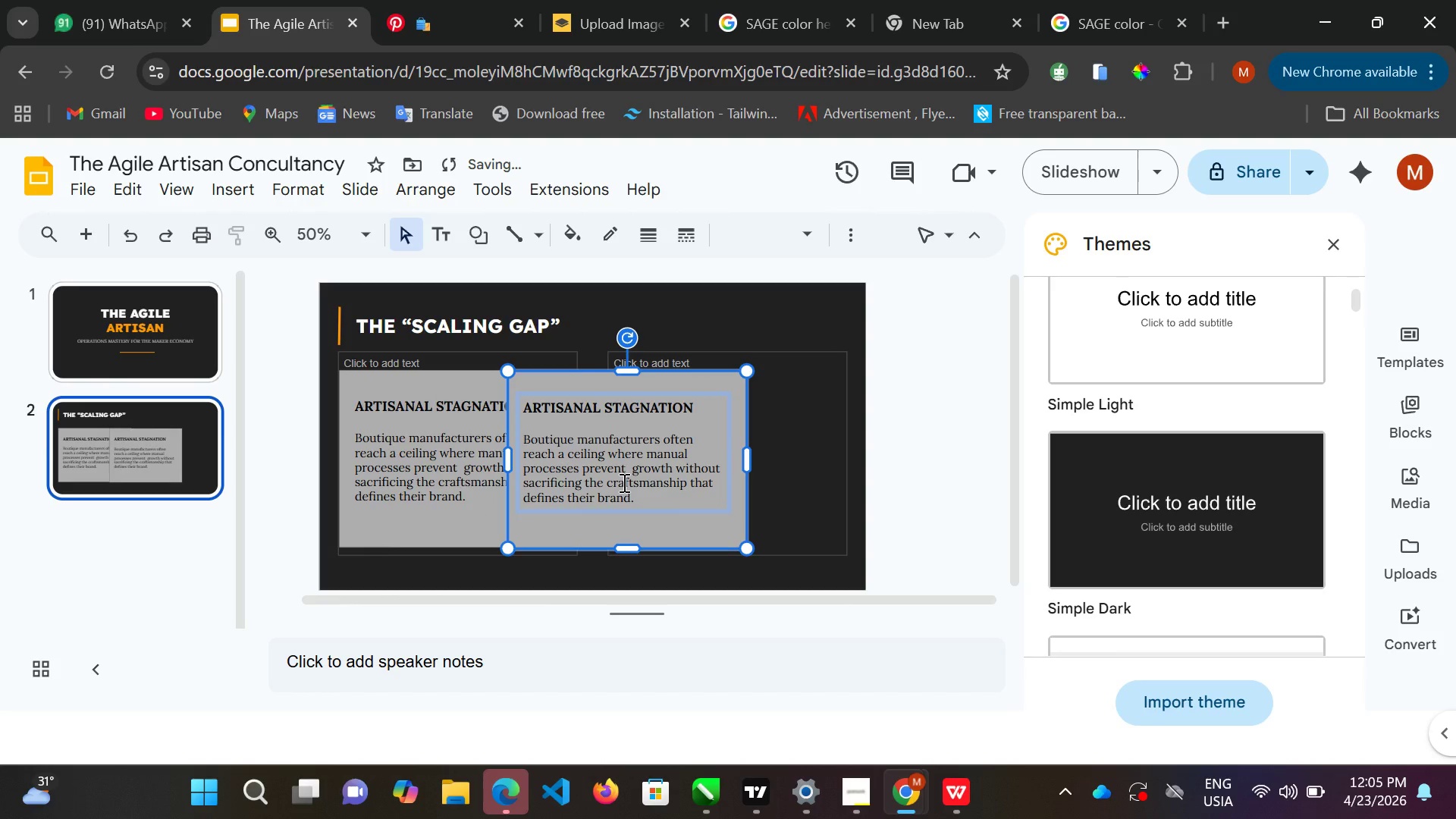 
hold_key(key=ArrowRight, duration=1.5)
 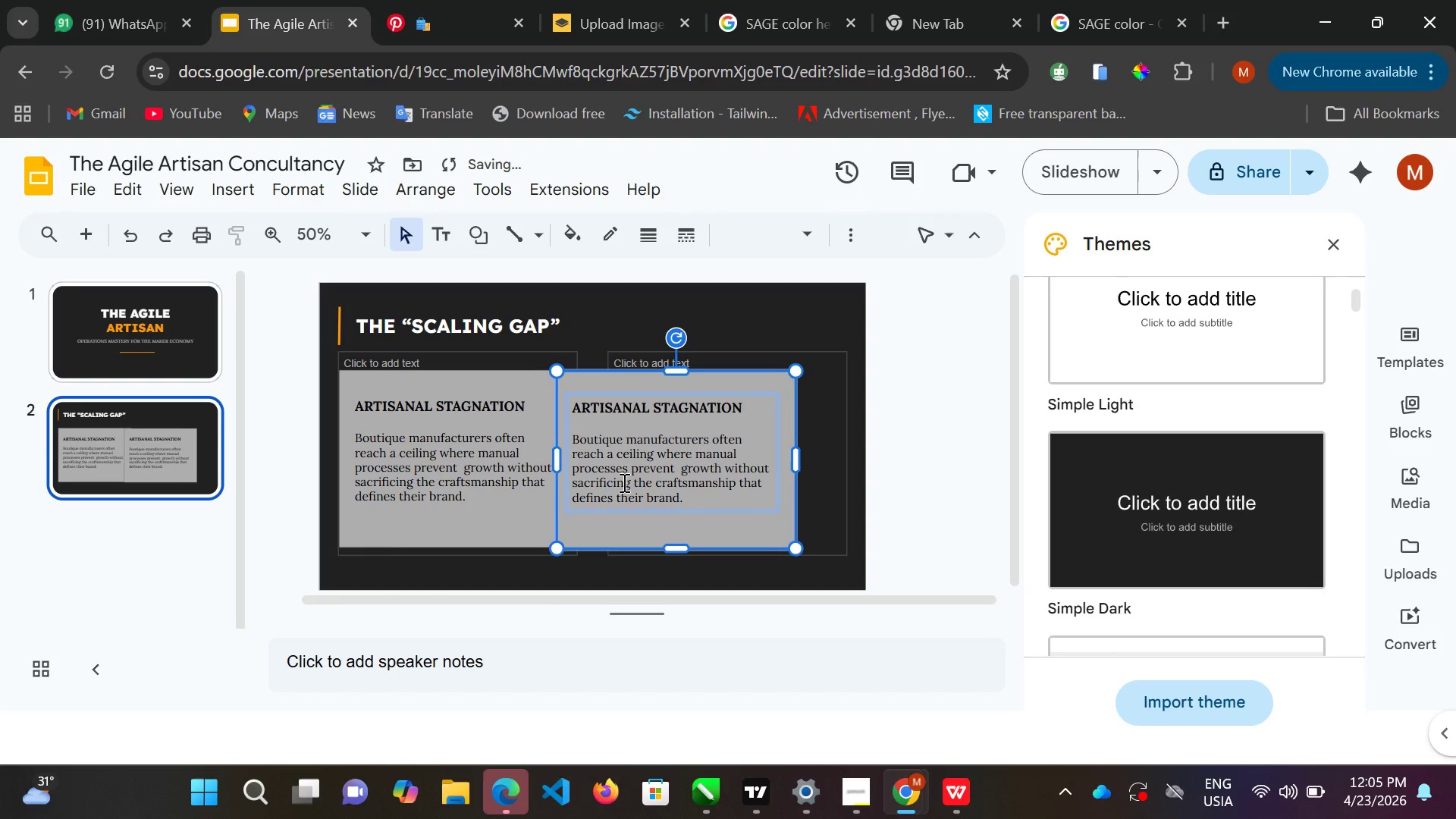 
hold_key(key=ArrowRight, duration=1.5)
 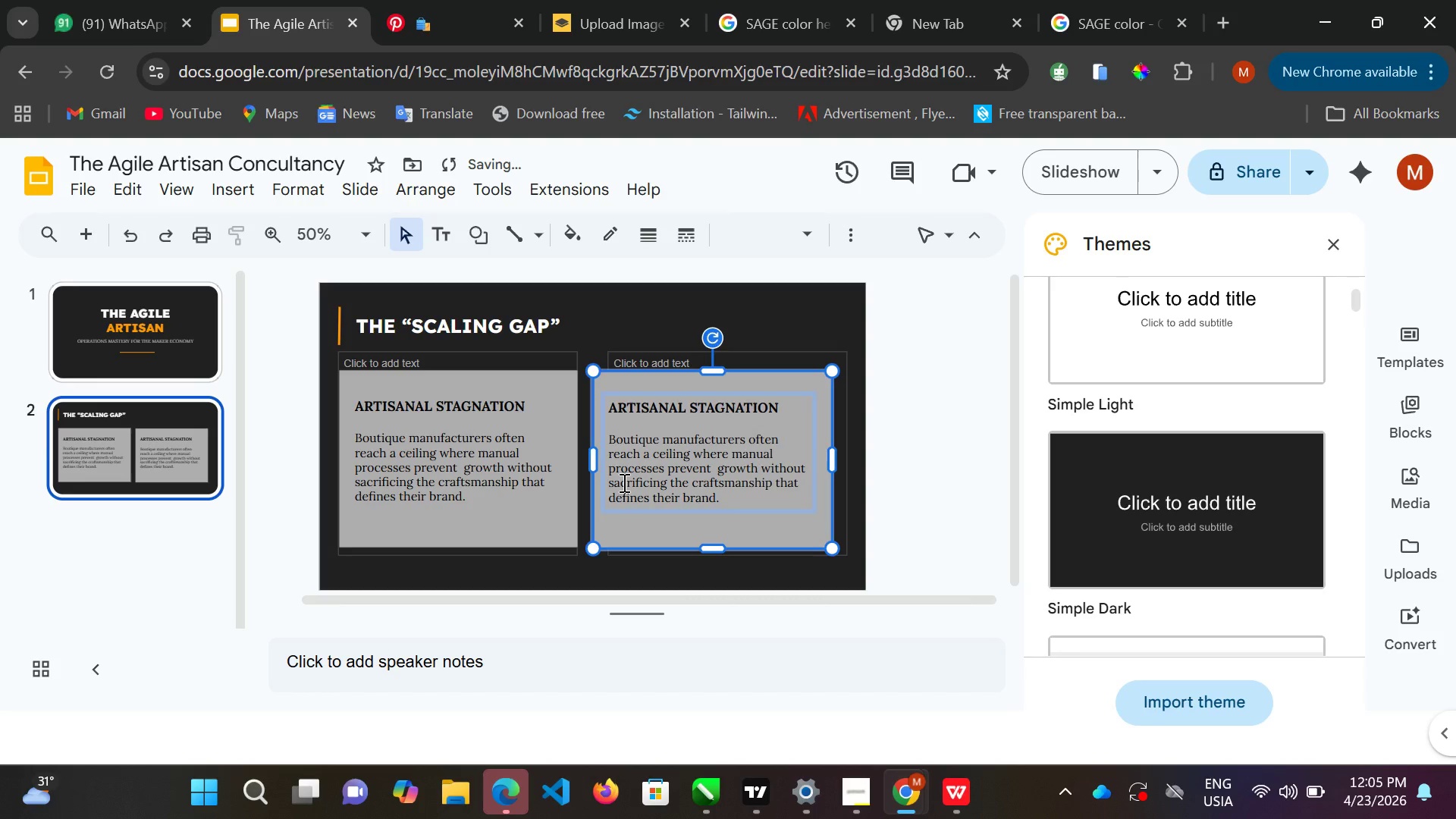 
hold_key(key=ArrowRight, duration=0.36)
 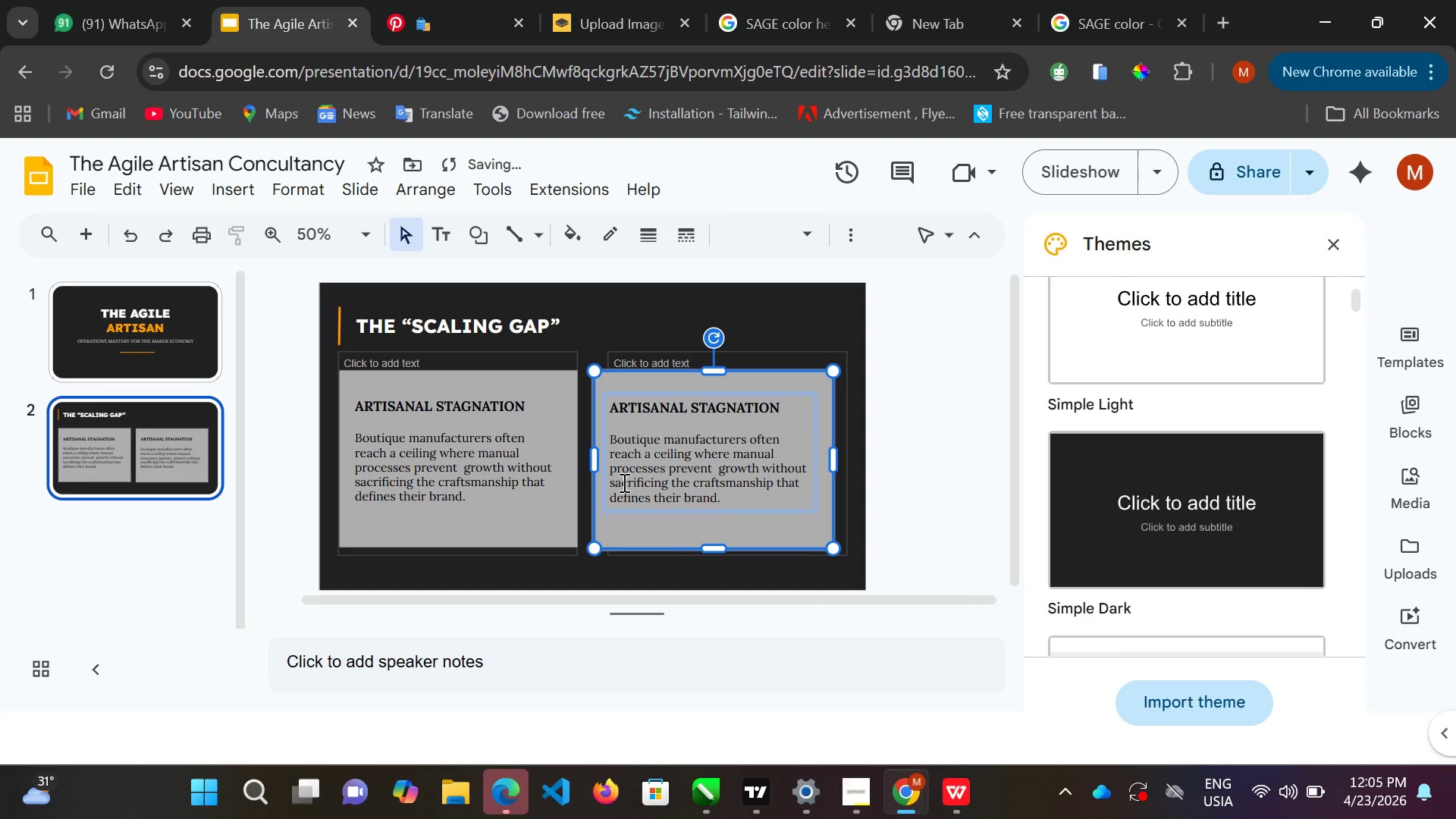 
key(ArrowRight)
 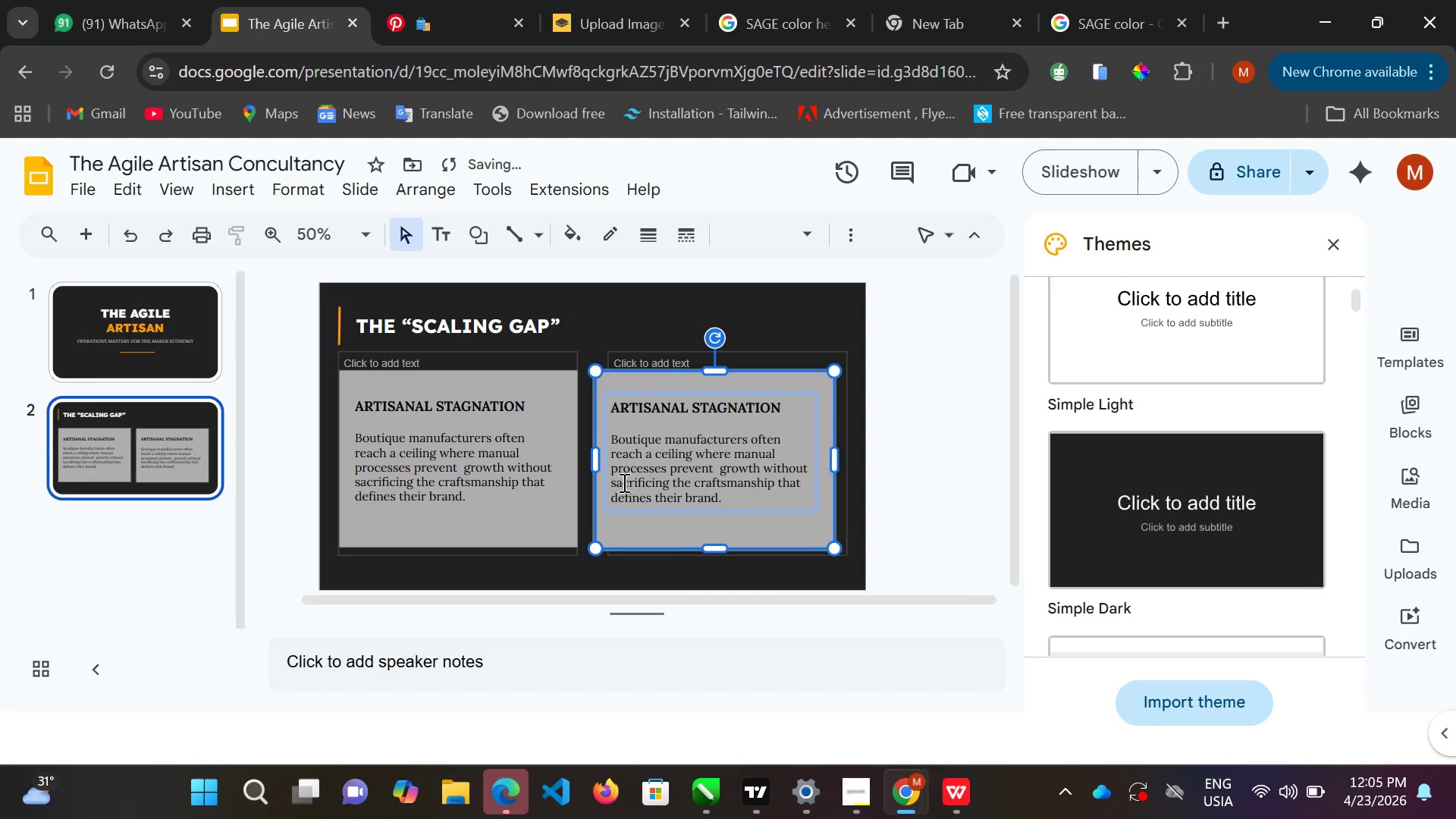 
key(ArrowRight)
 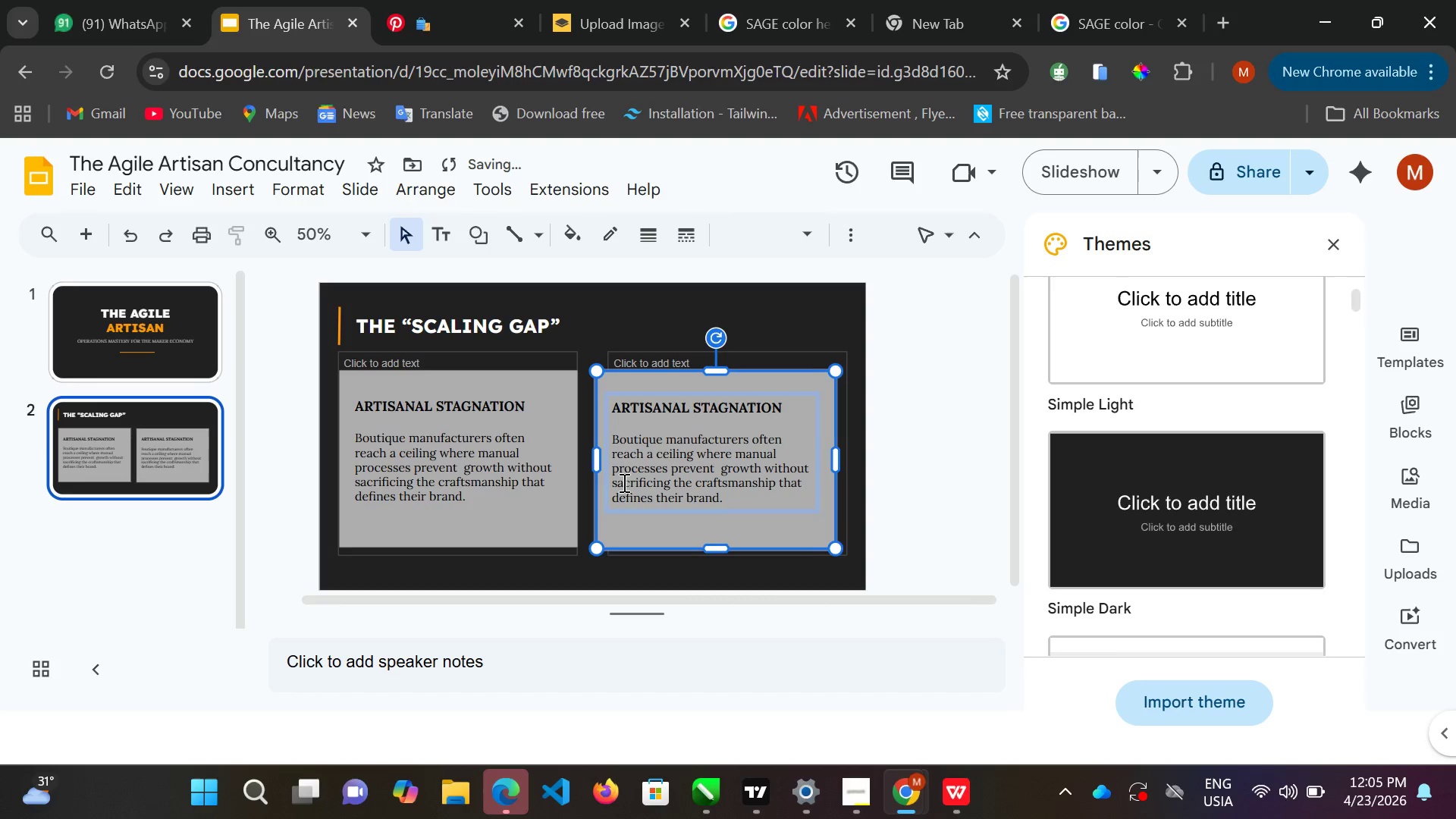 
key(ArrowRight)
 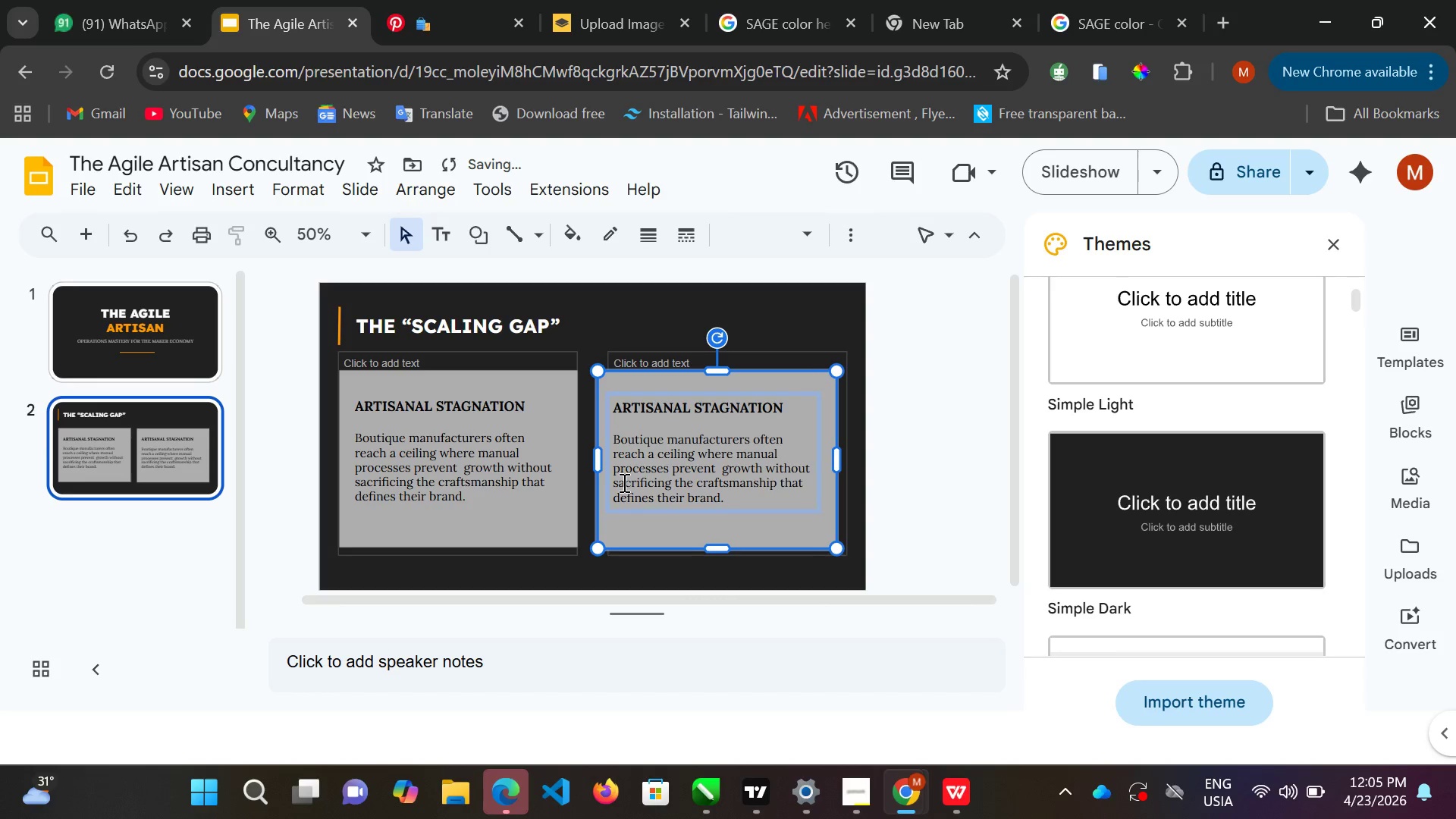 
key(ArrowRight)
 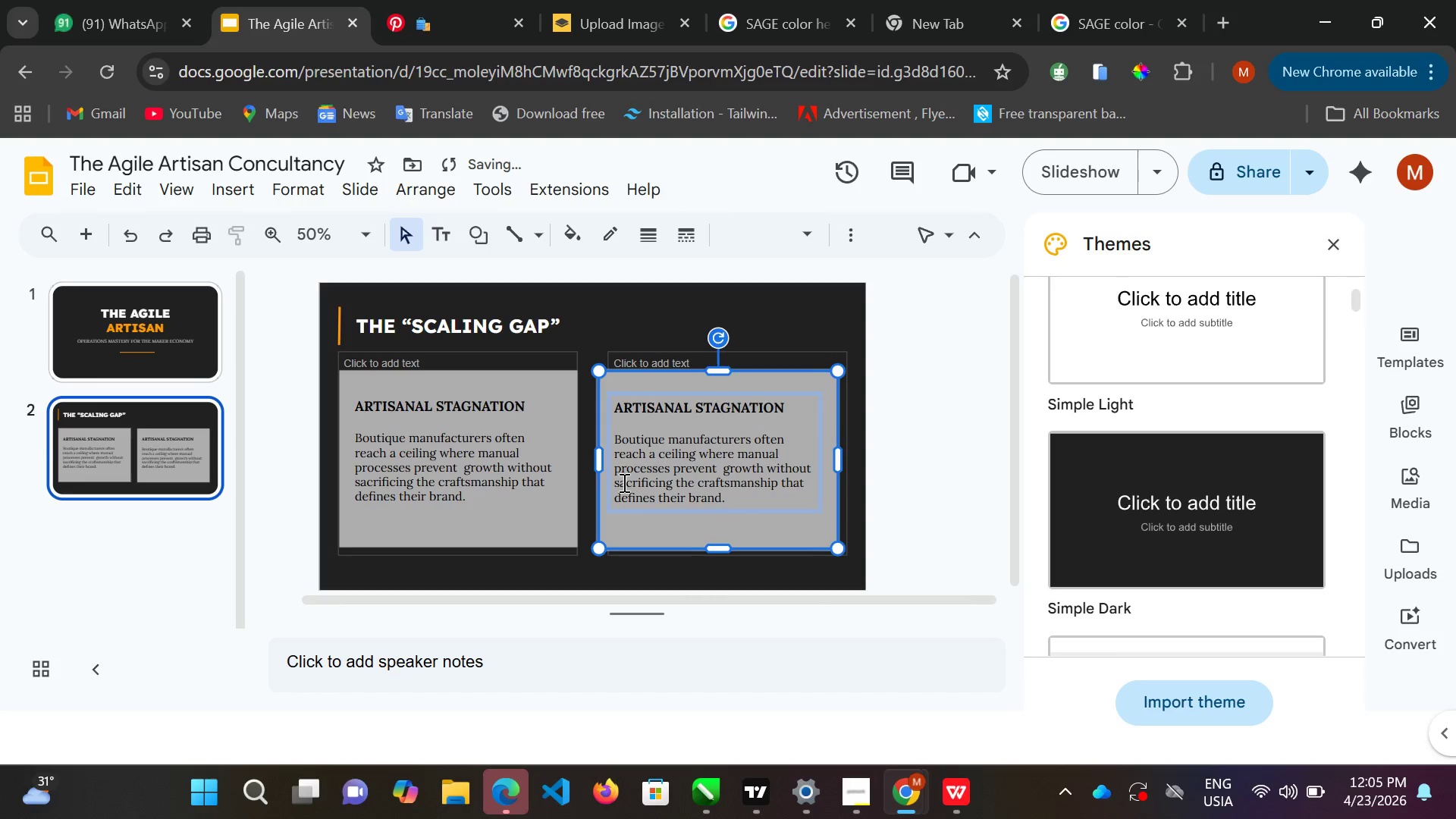 
key(ArrowRight)
 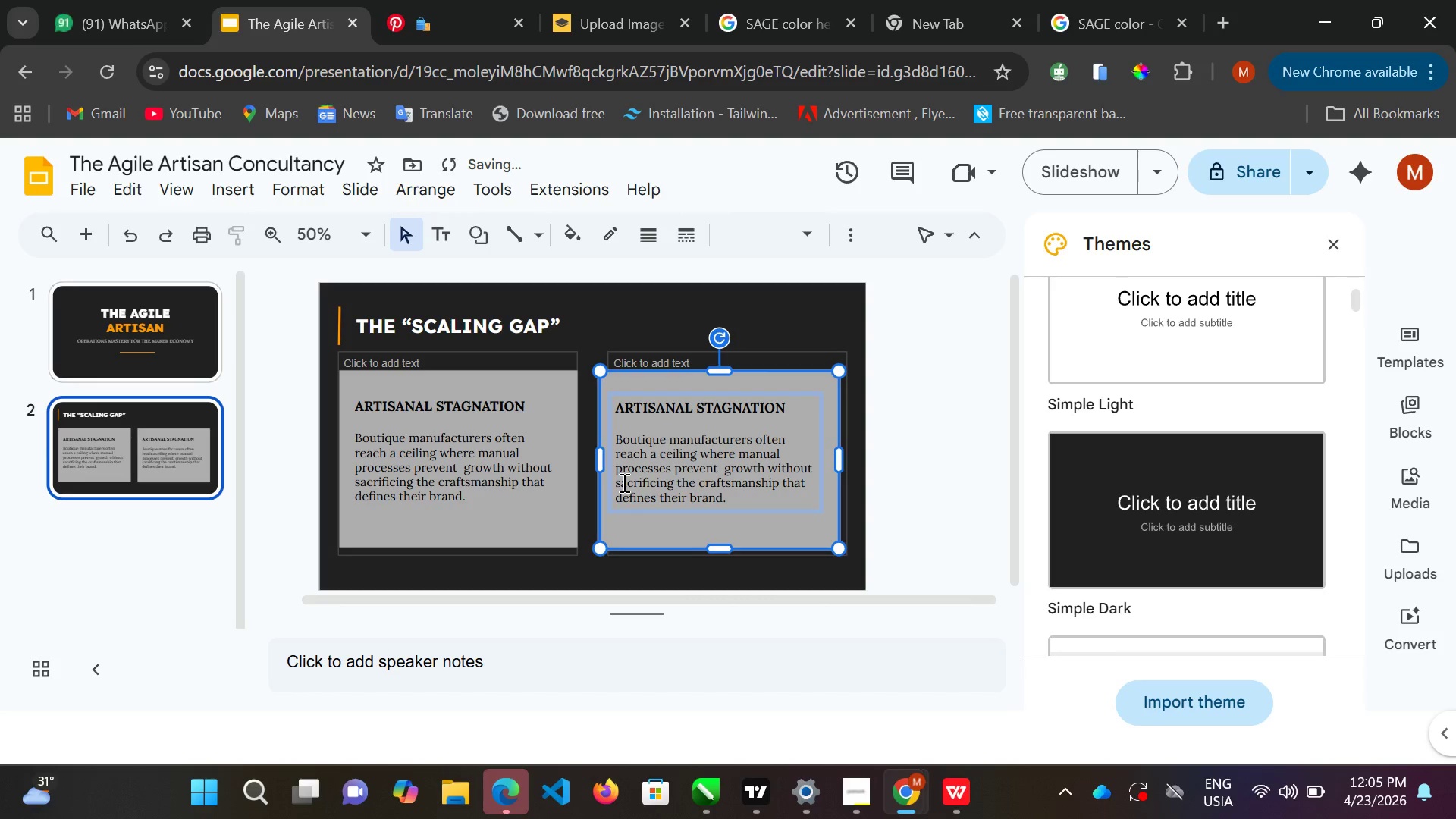 
key(ArrowRight)
 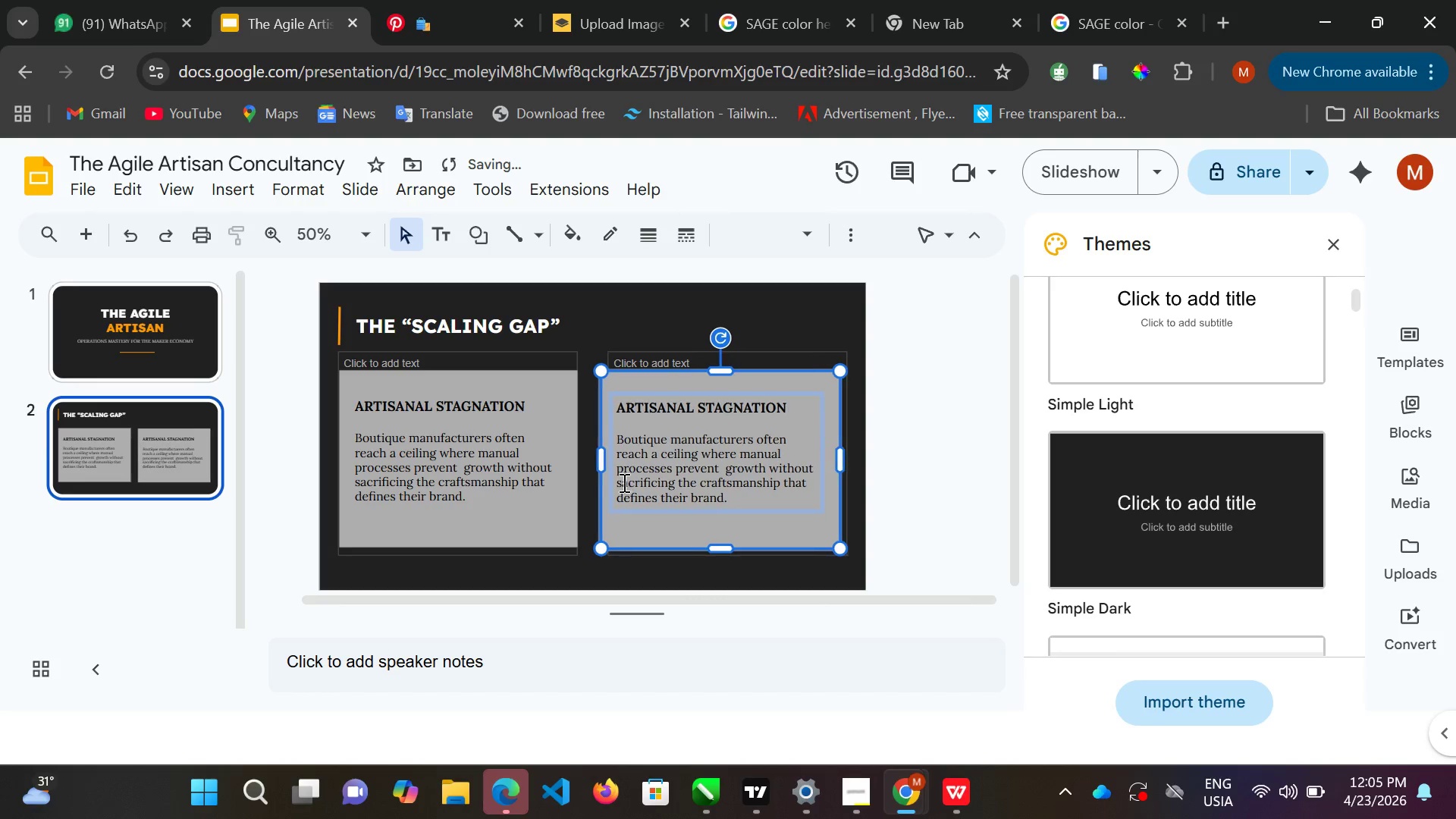 
key(ArrowRight)
 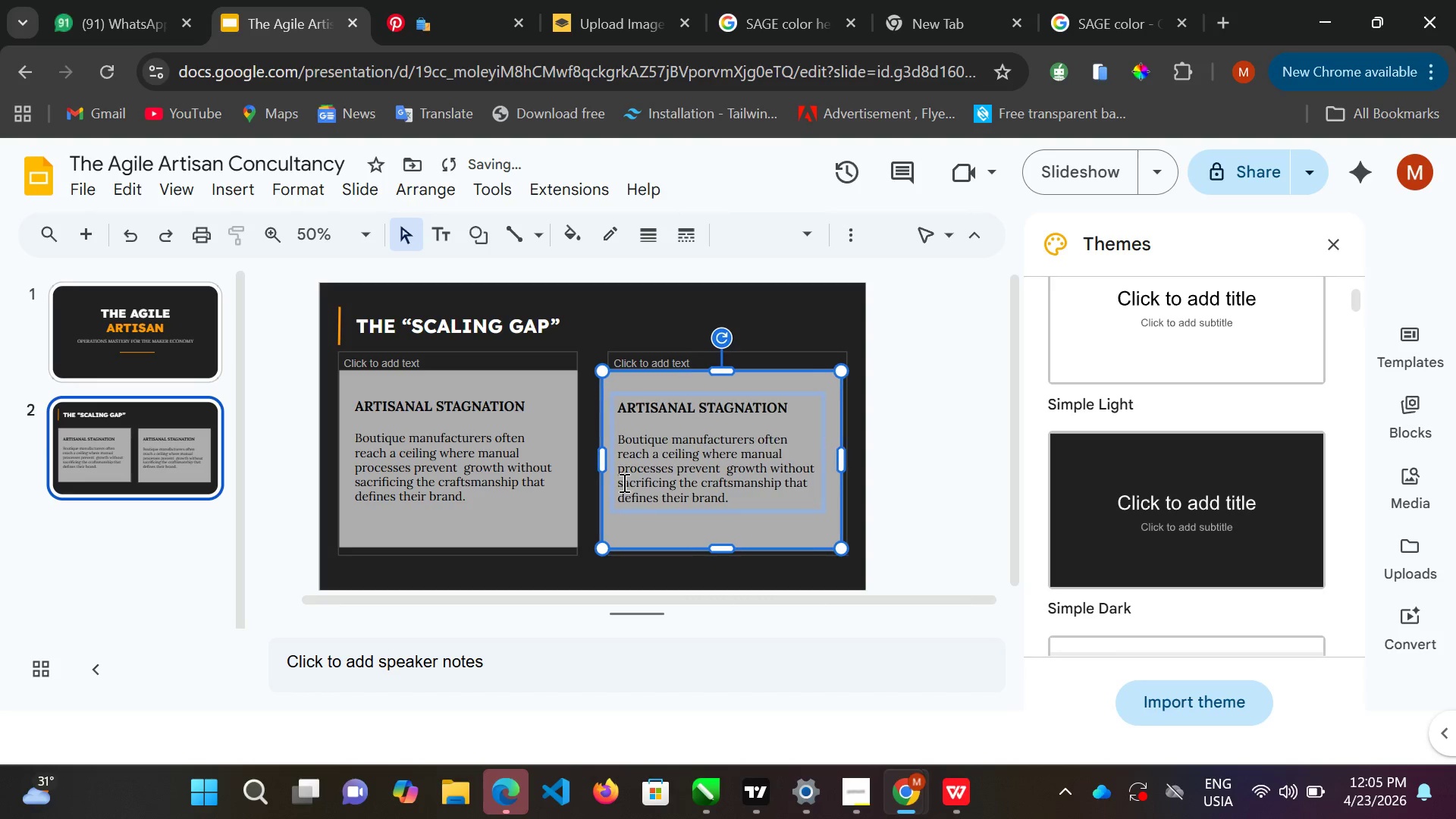 
key(ArrowRight)
 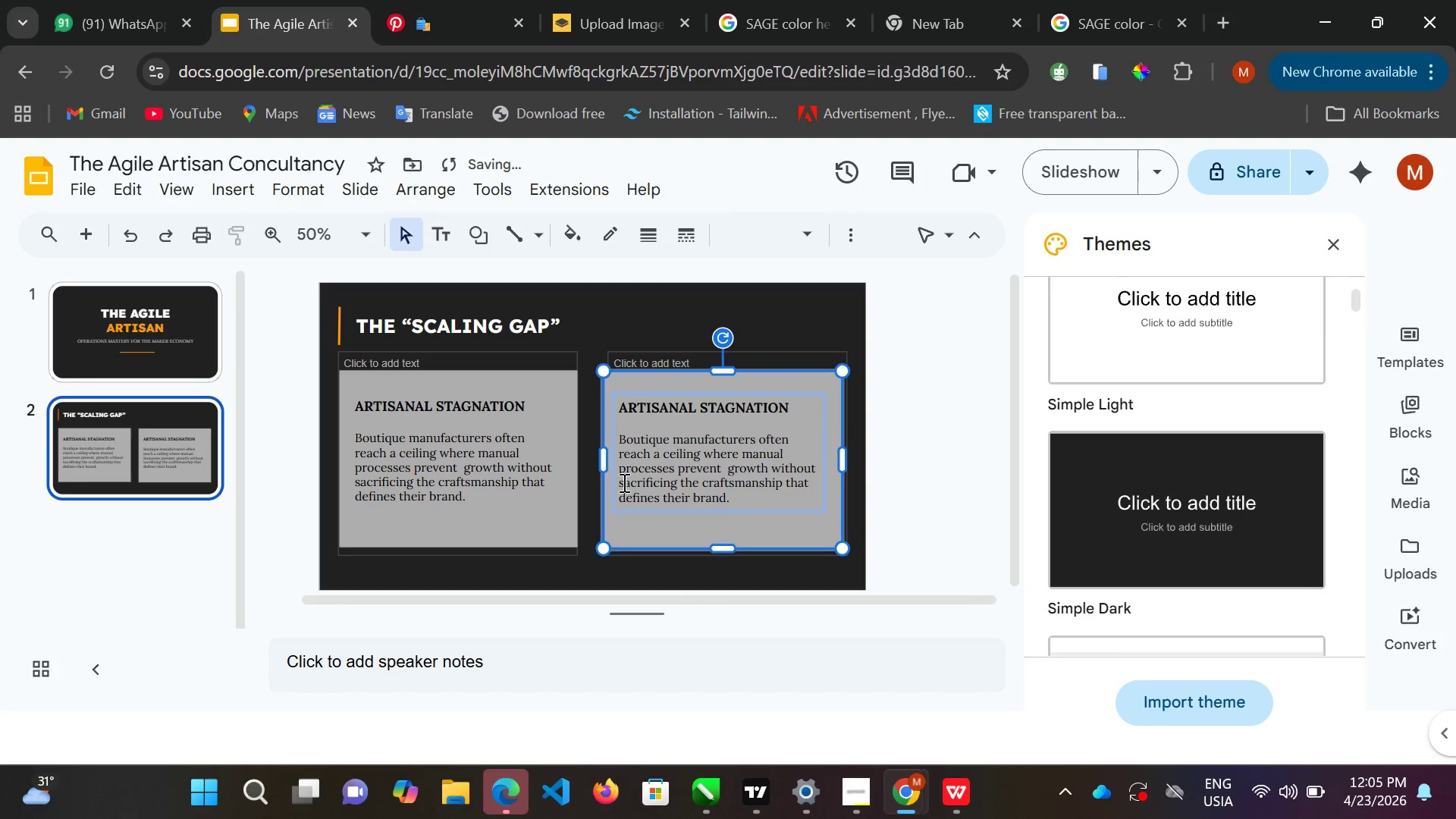 
key(ArrowRight)
 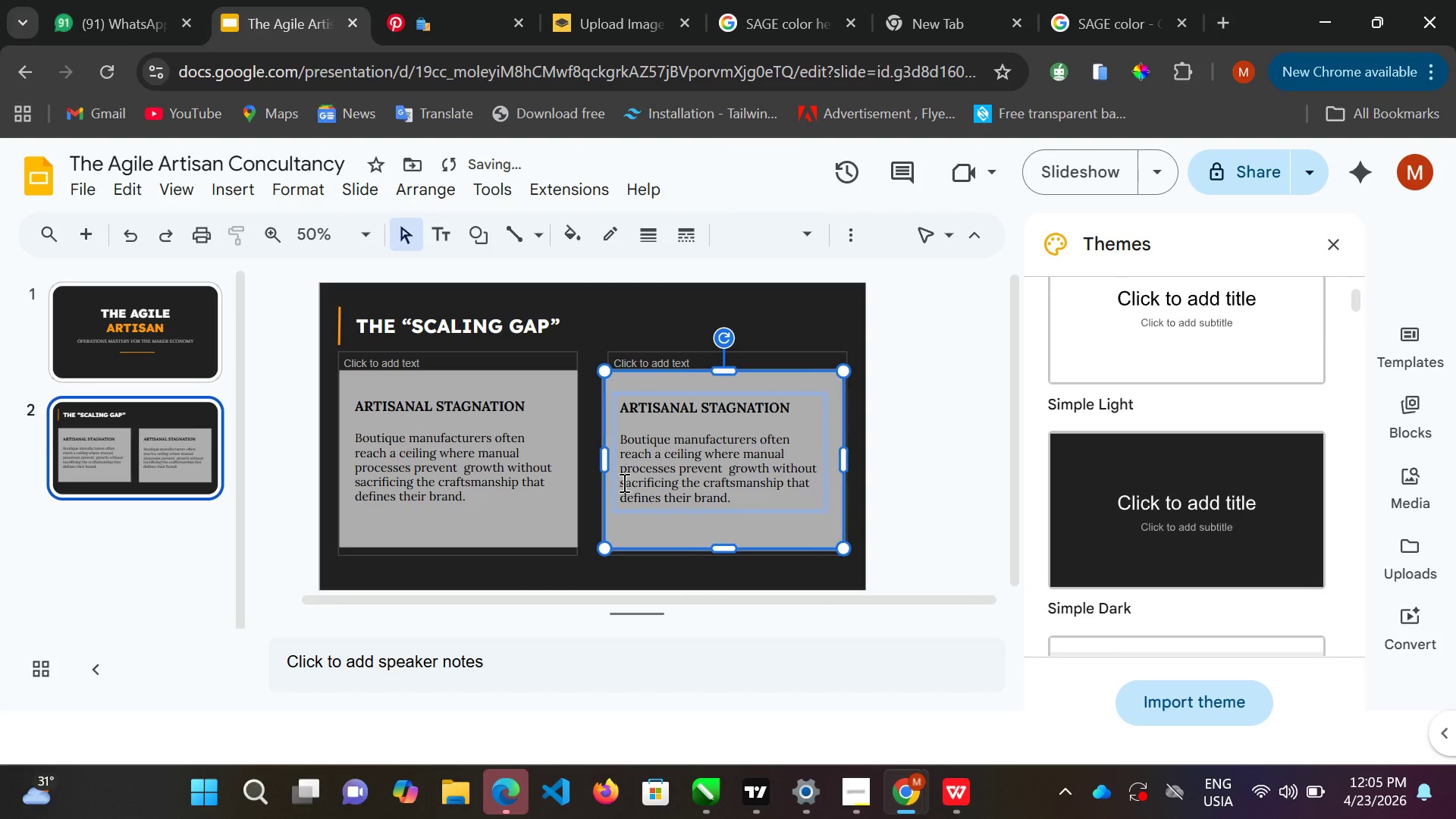 
key(ArrowRight)
 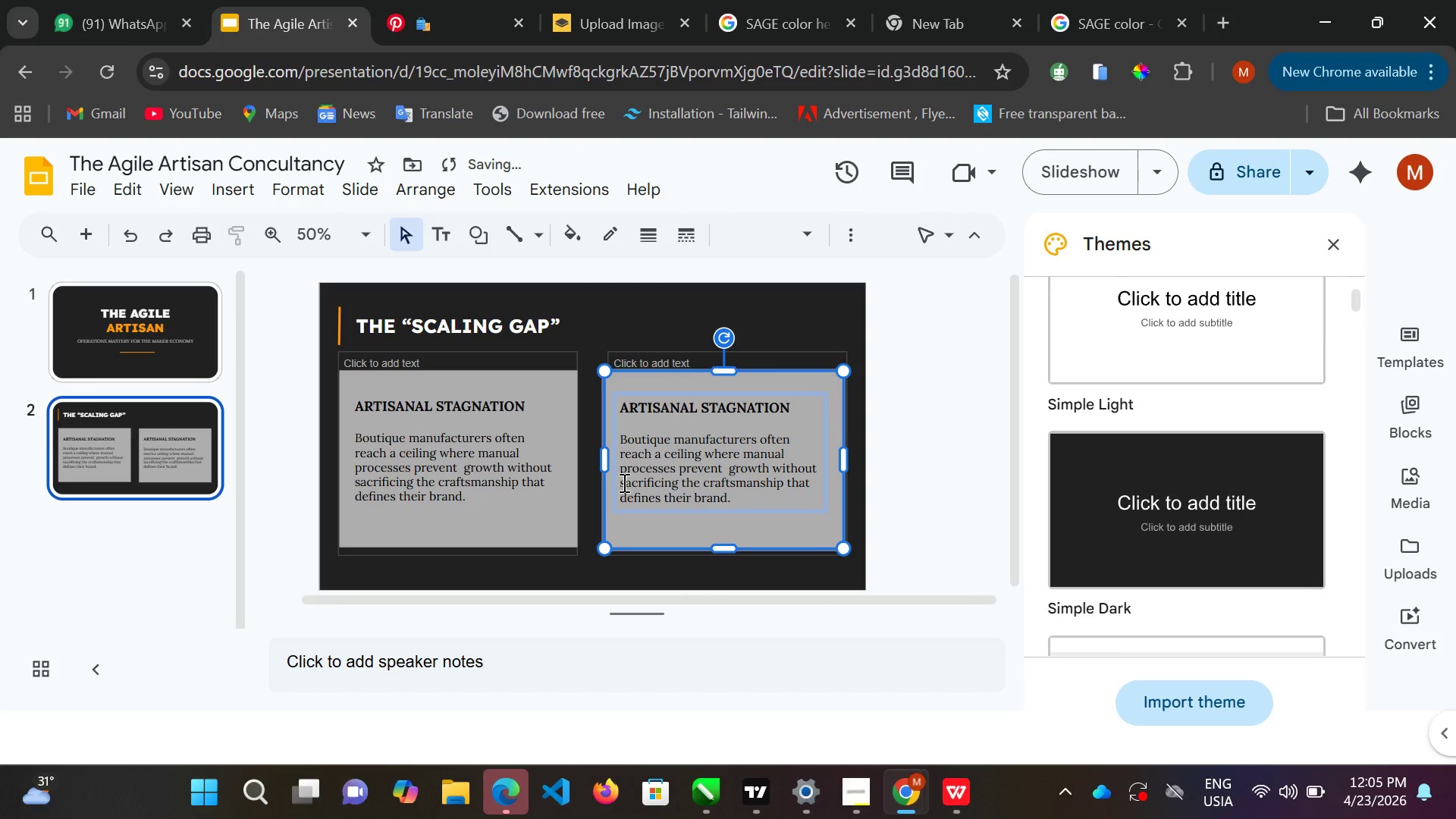 
wait(8.25)
 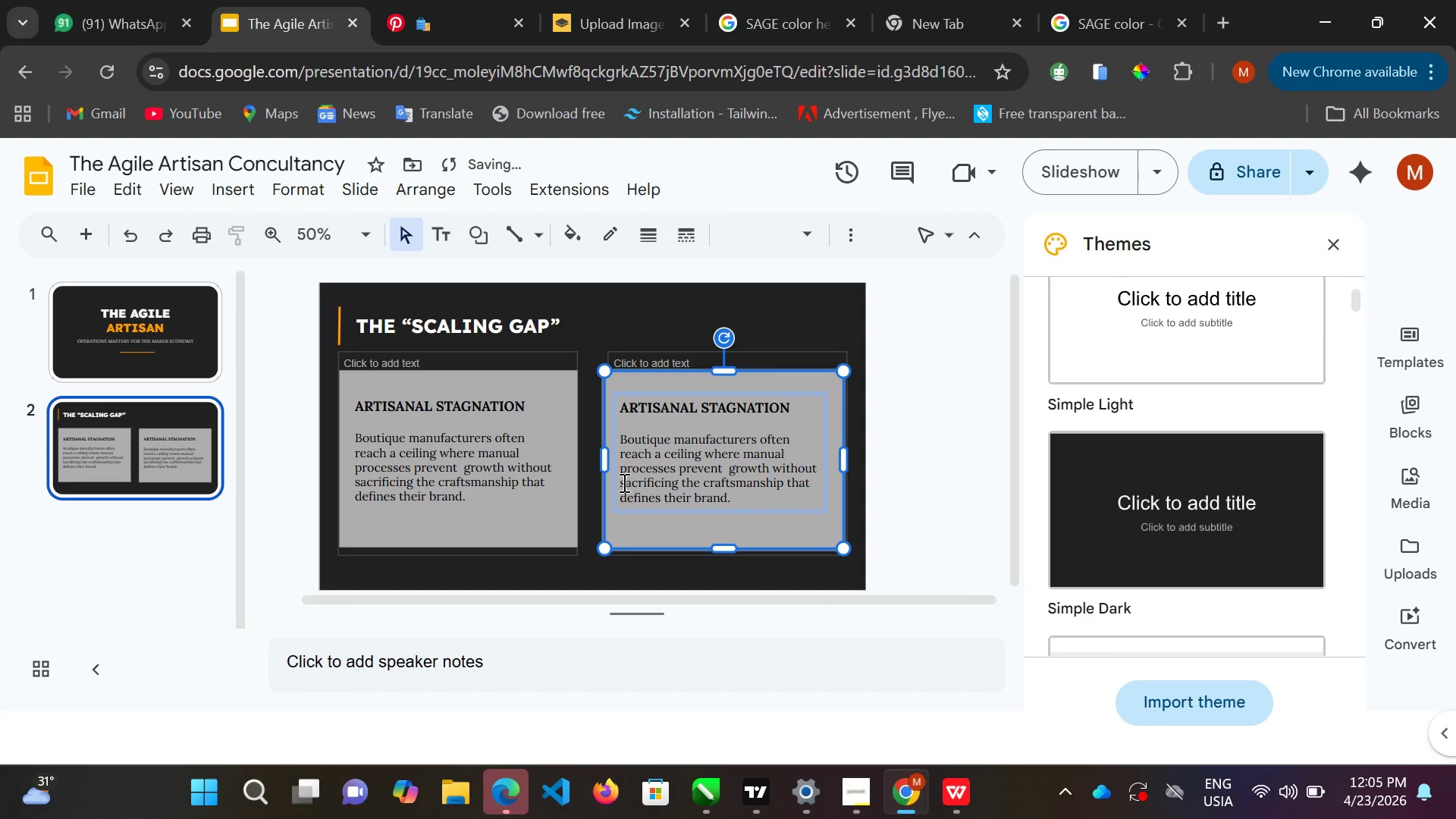 
left_click([626, 410])
 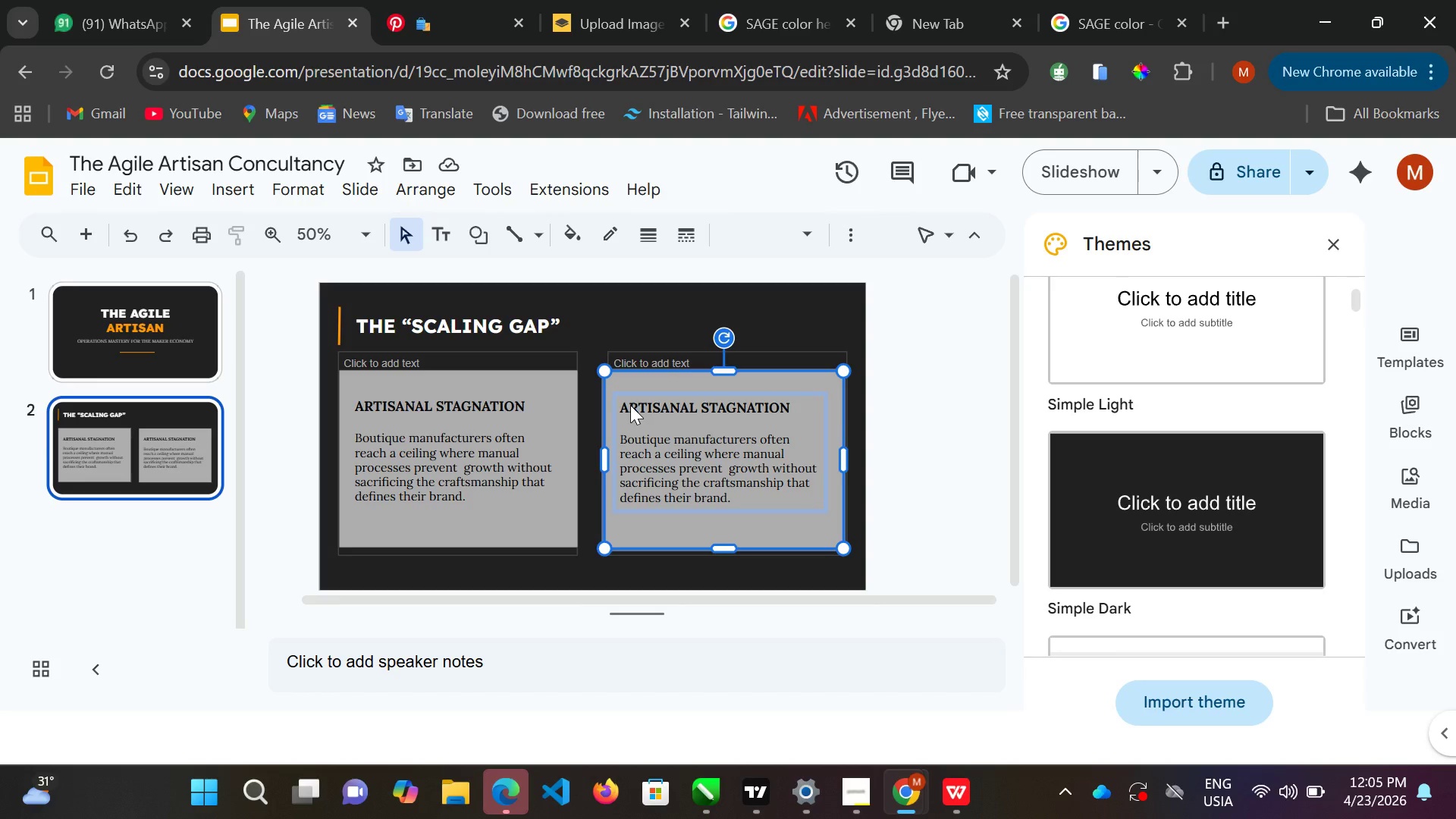 
double_click([630, 405])
 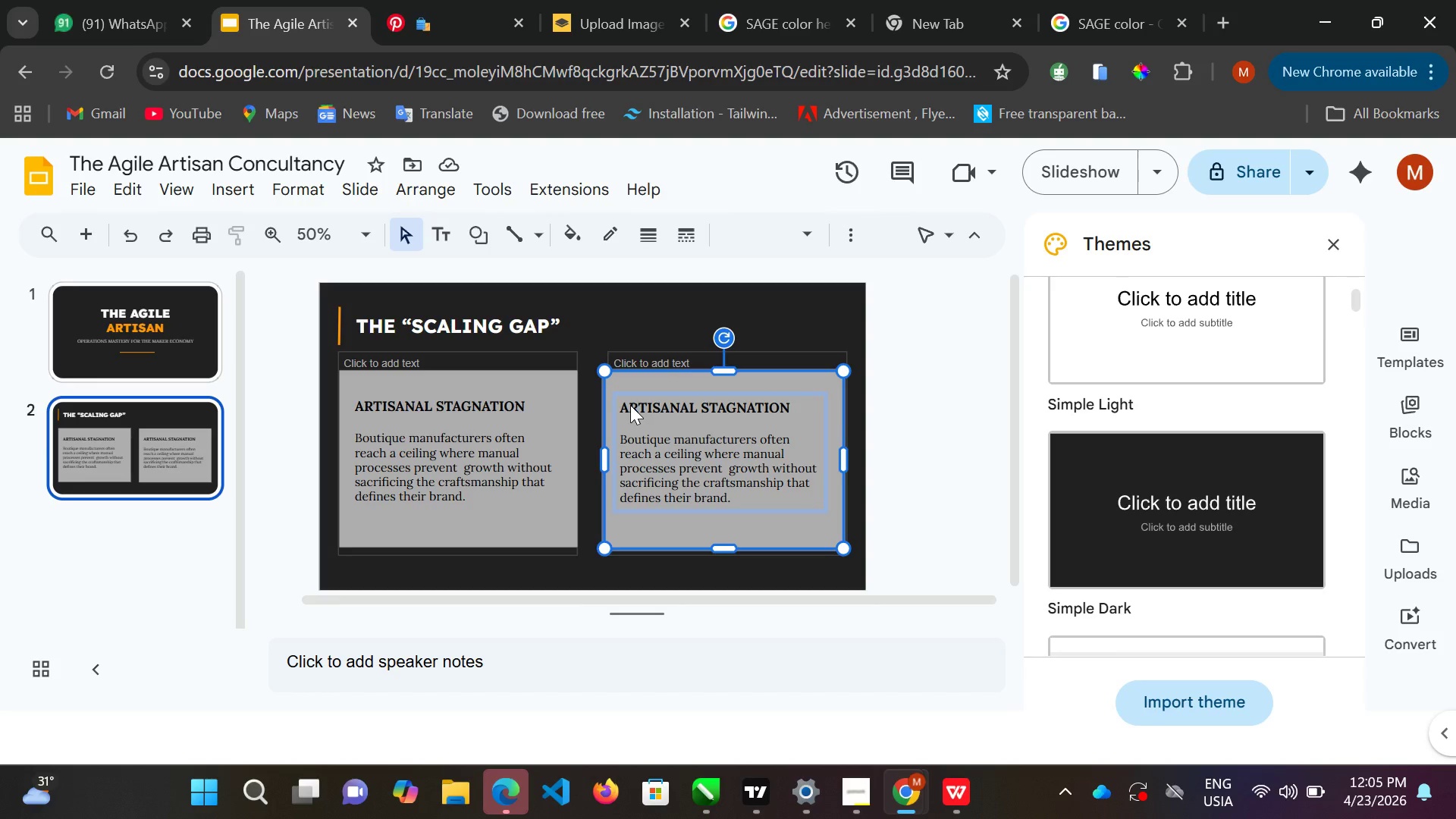 
double_click([630, 405])
 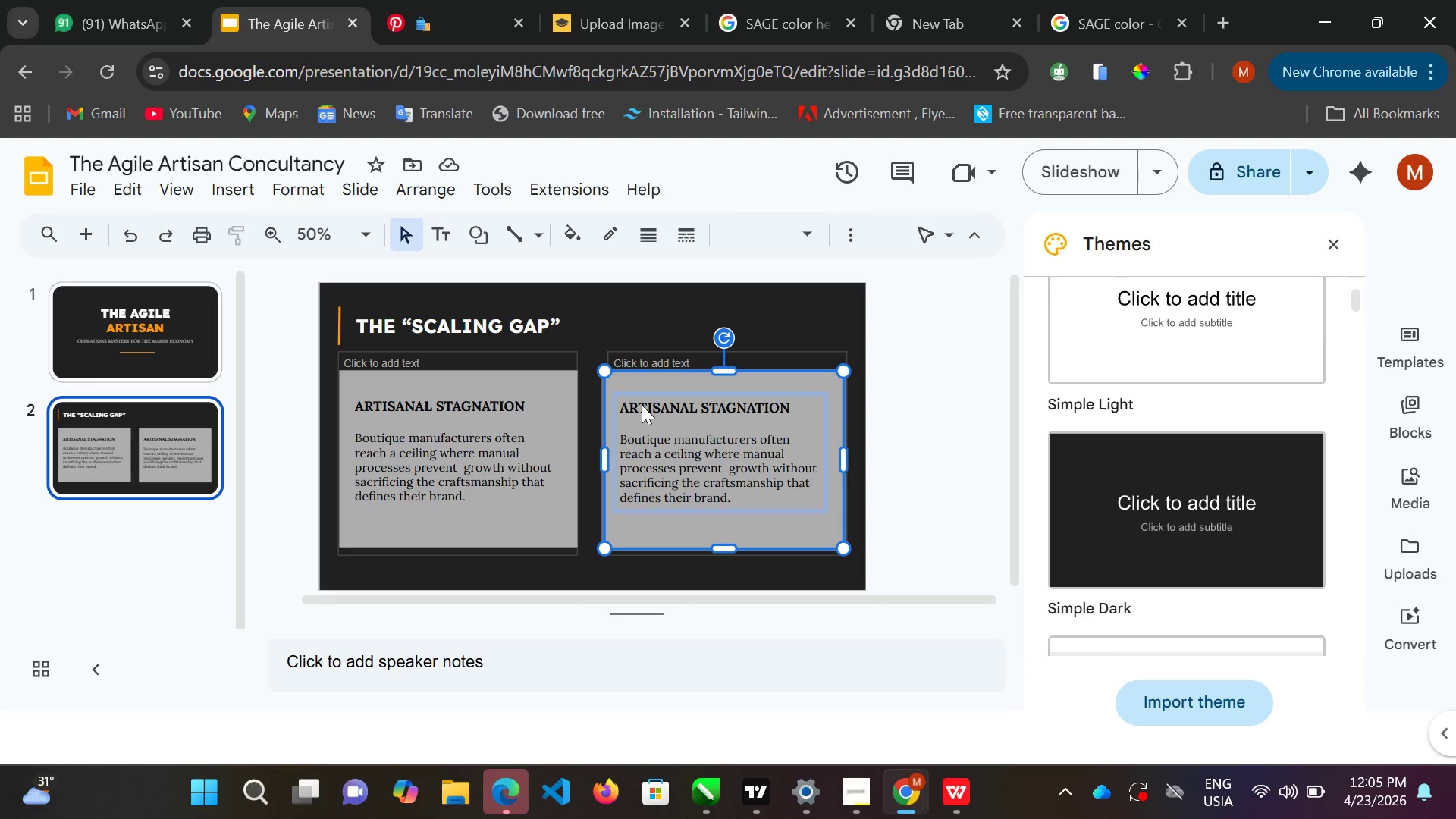 
triple_click([630, 405])
 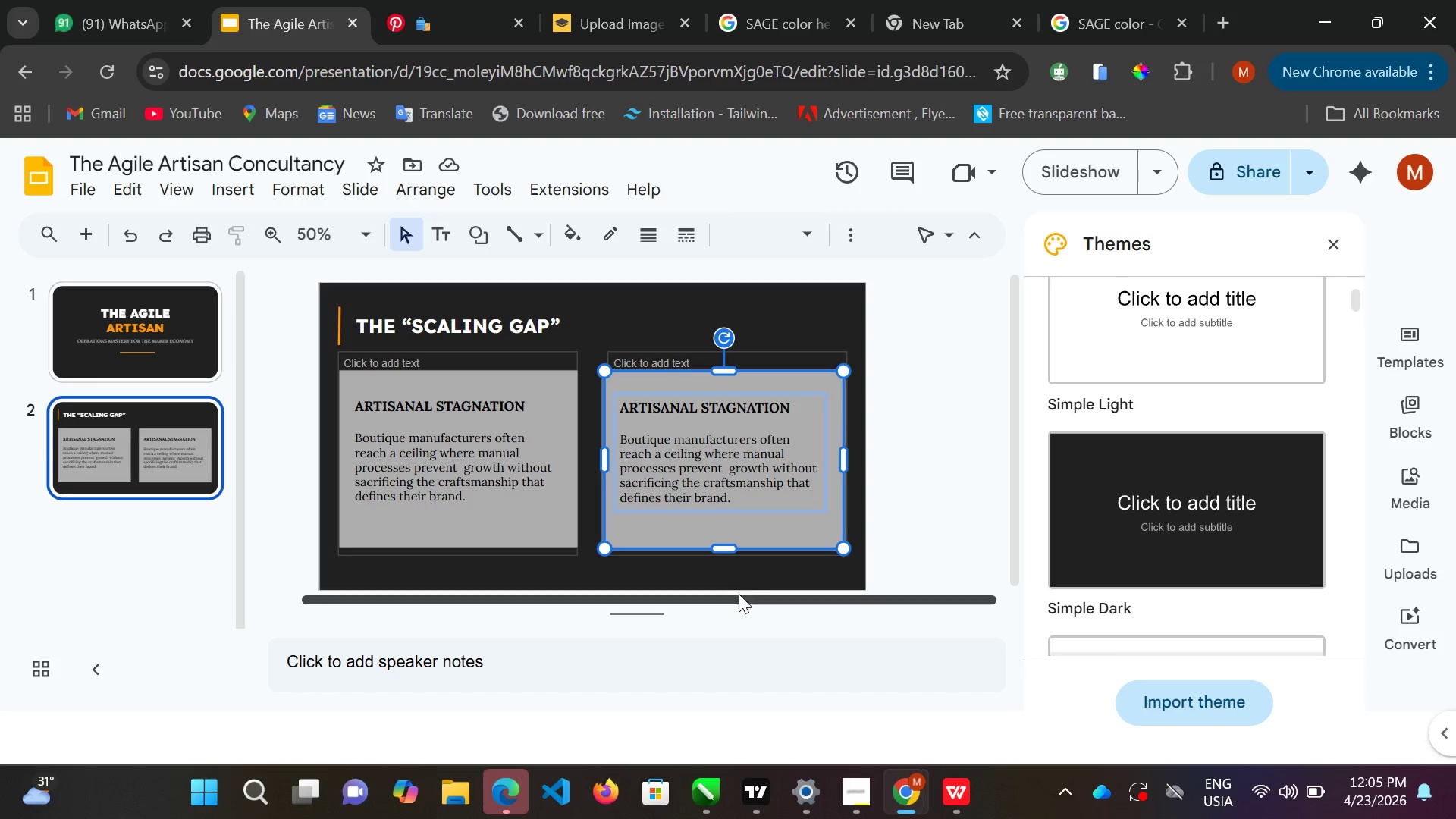 
left_click([739, 594])
 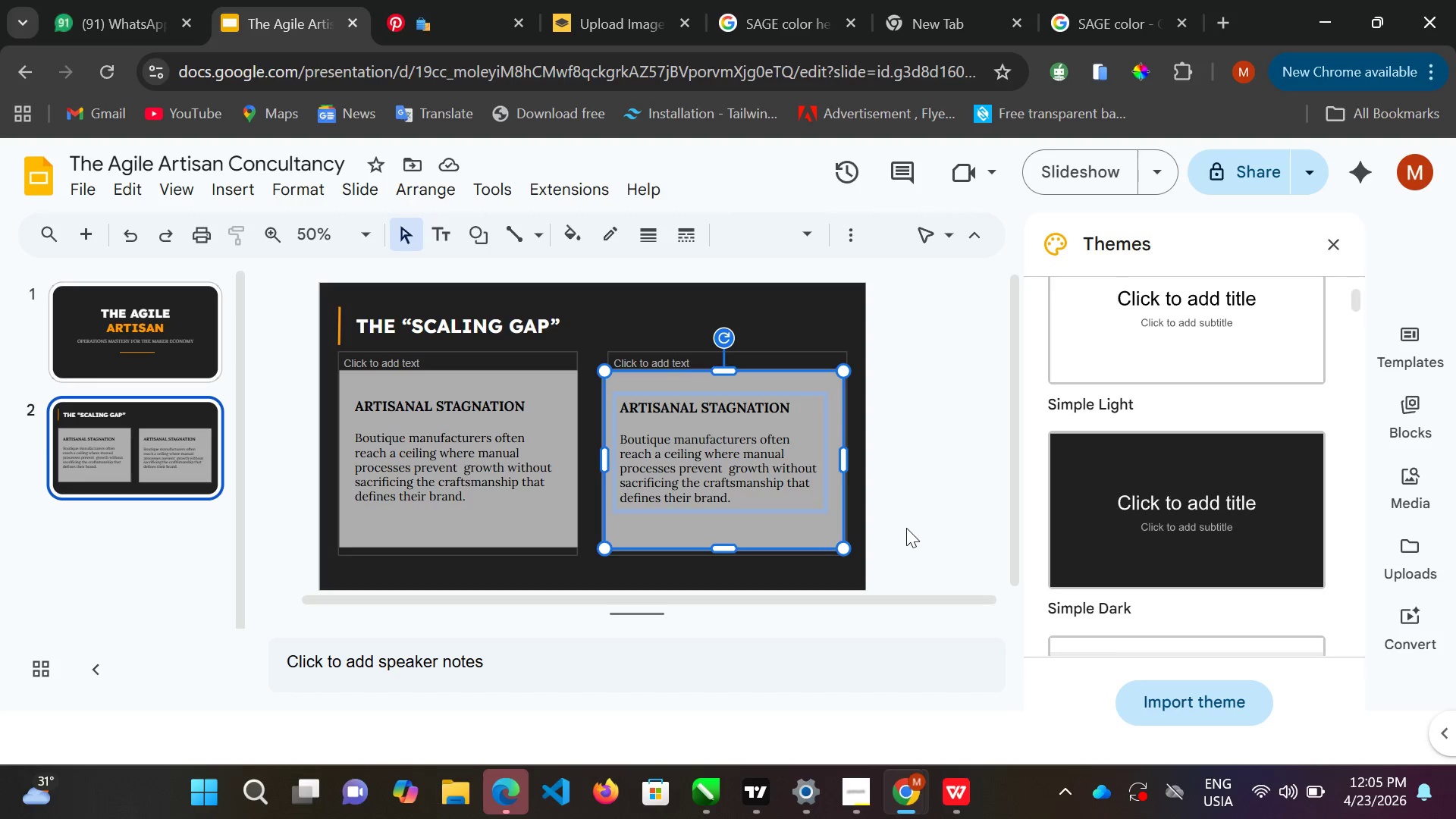 
left_click([906, 528])
 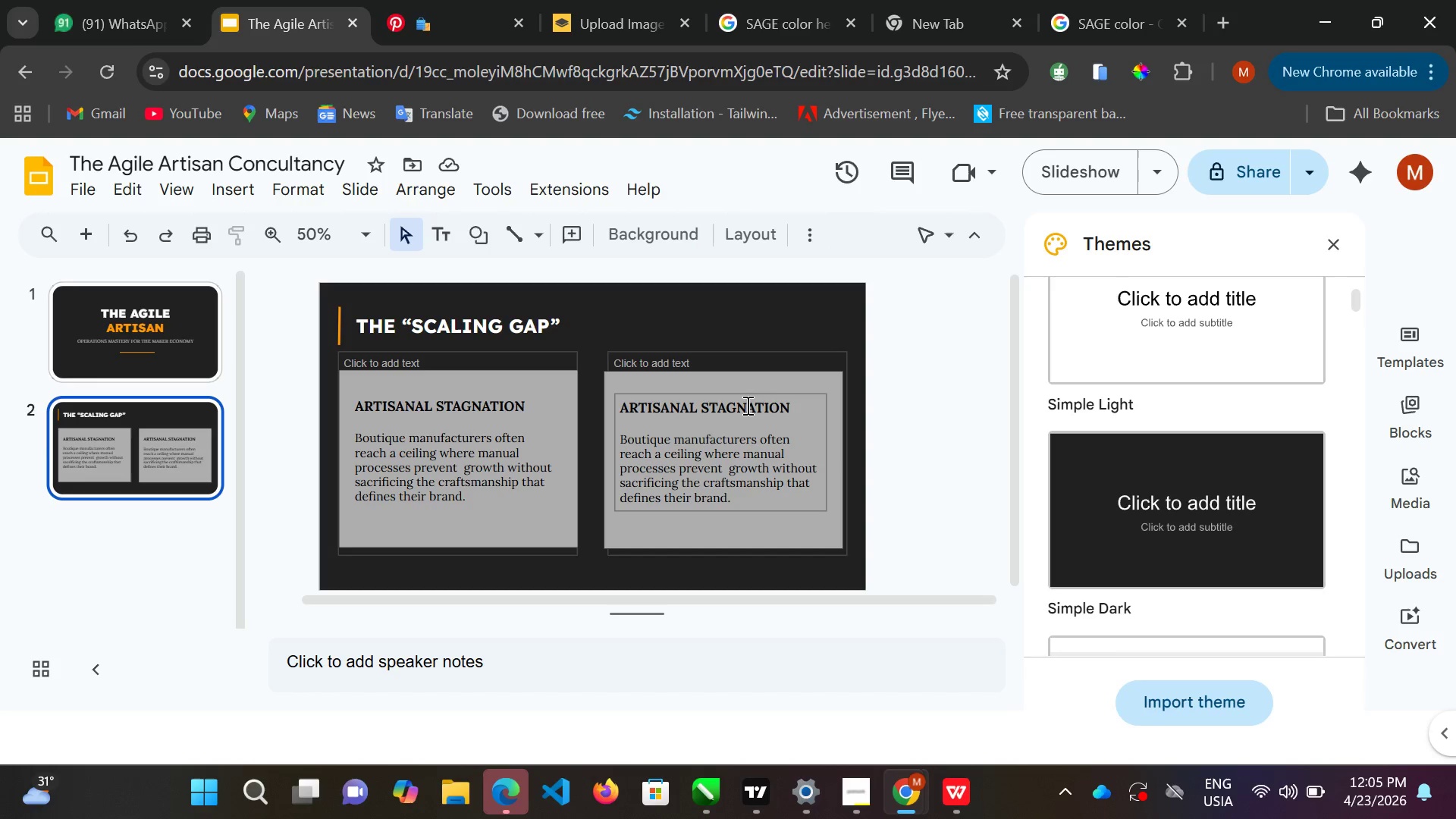 
double_click([746, 405])
 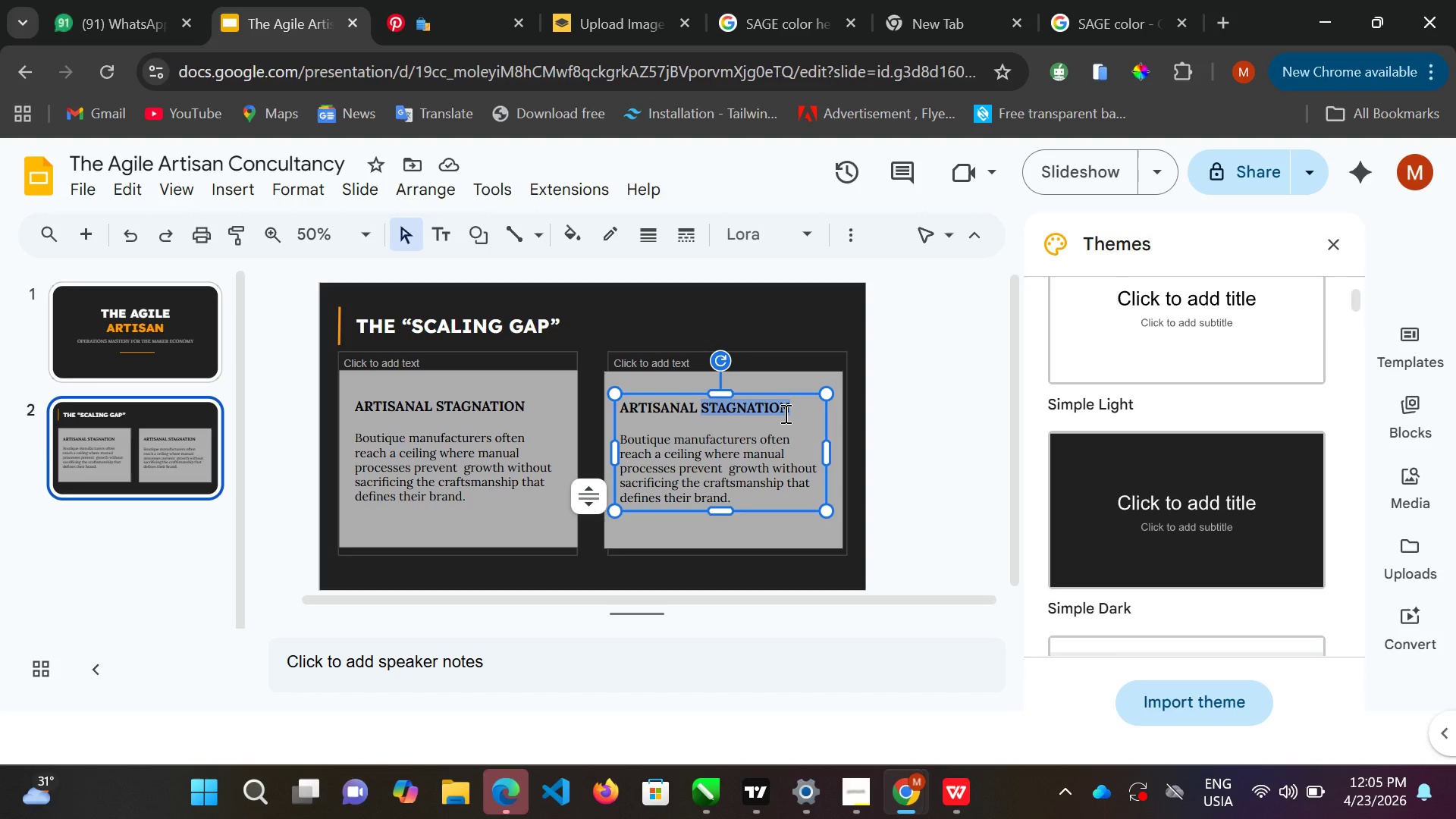 
hold_key(key=ControlLeft, duration=0.95)
 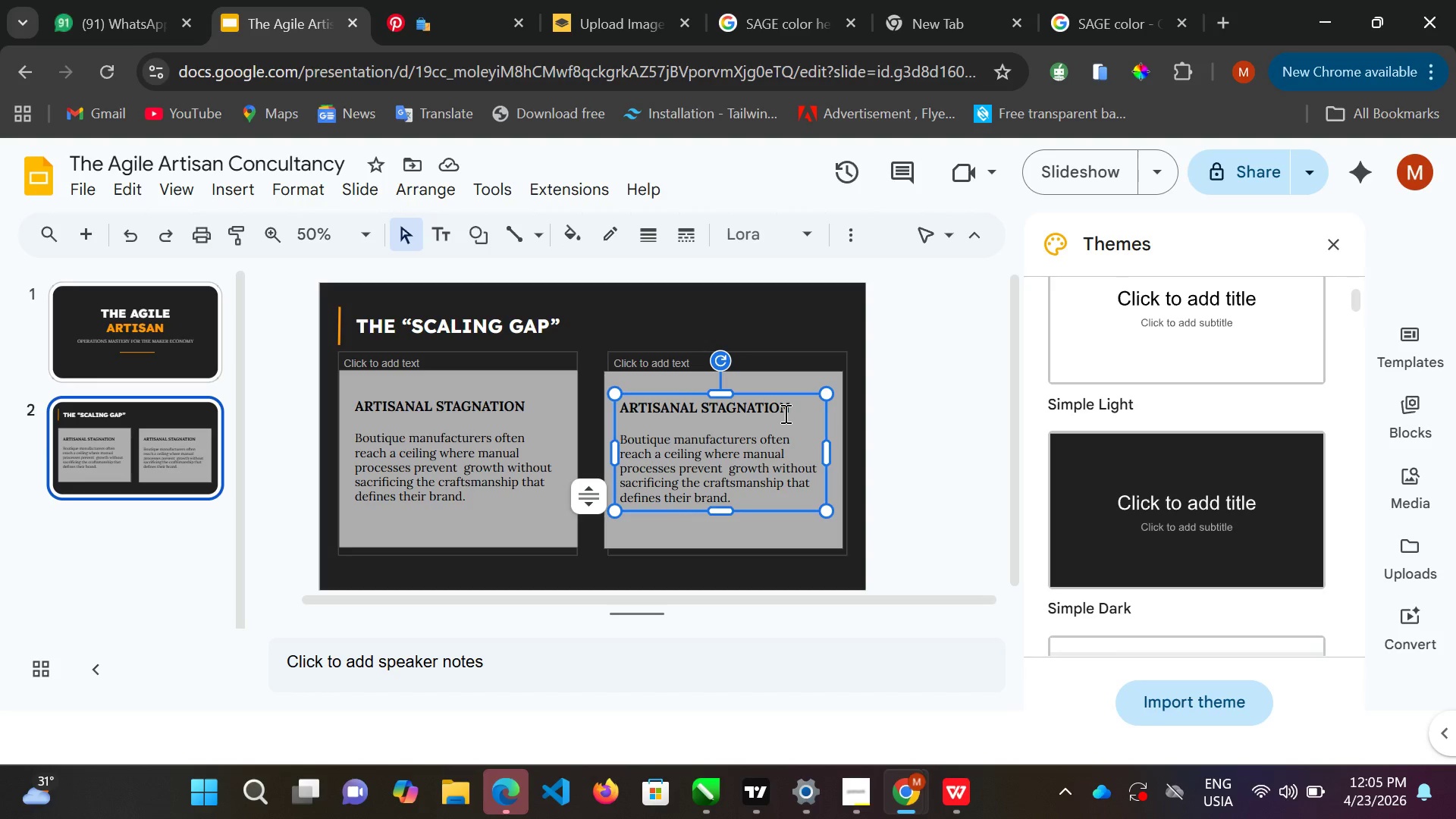 
hold_key(key=ArrowLeft, duration=0.69)
 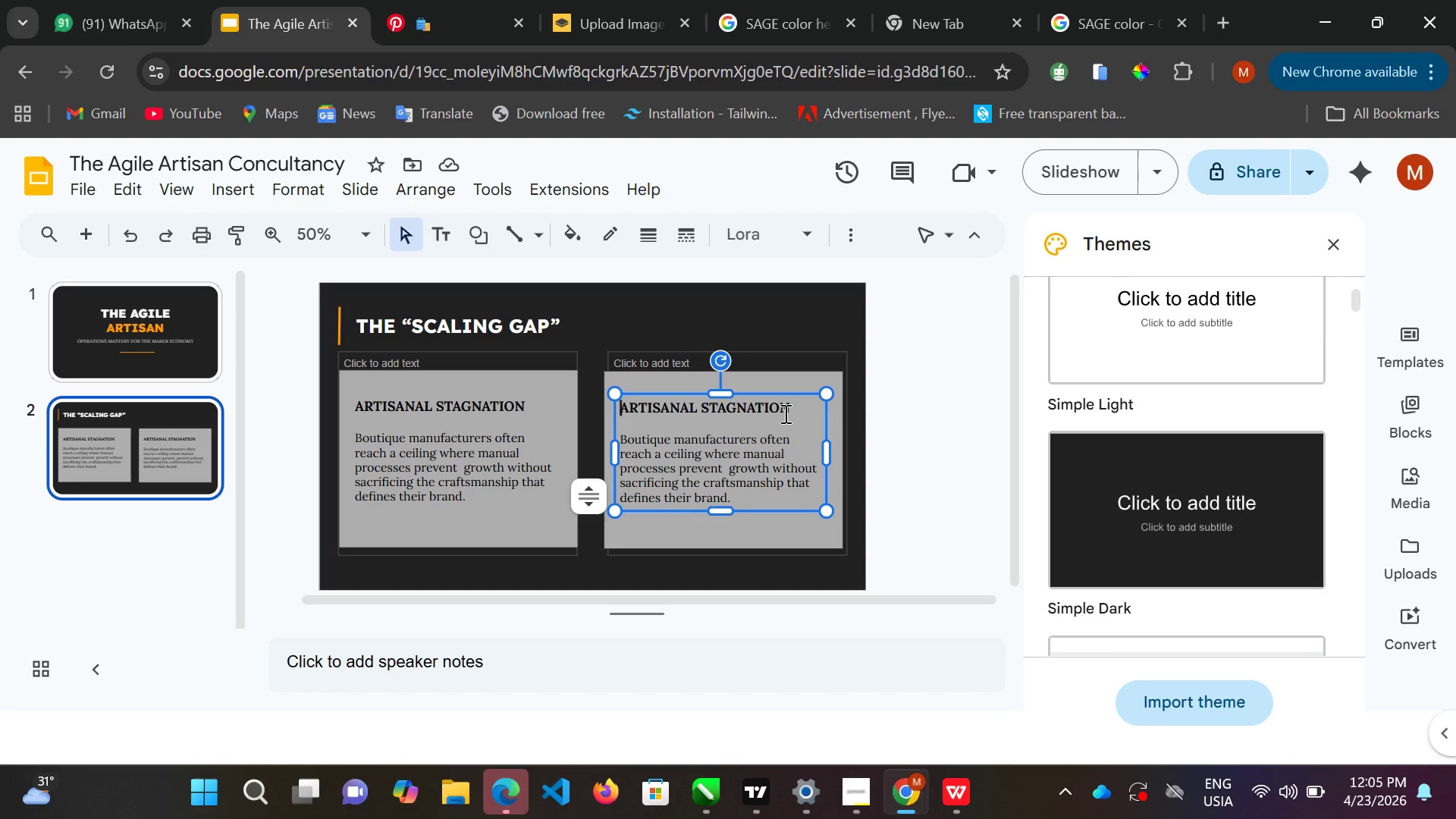 
hold_key(key=ArrowRight, duration=1.23)
 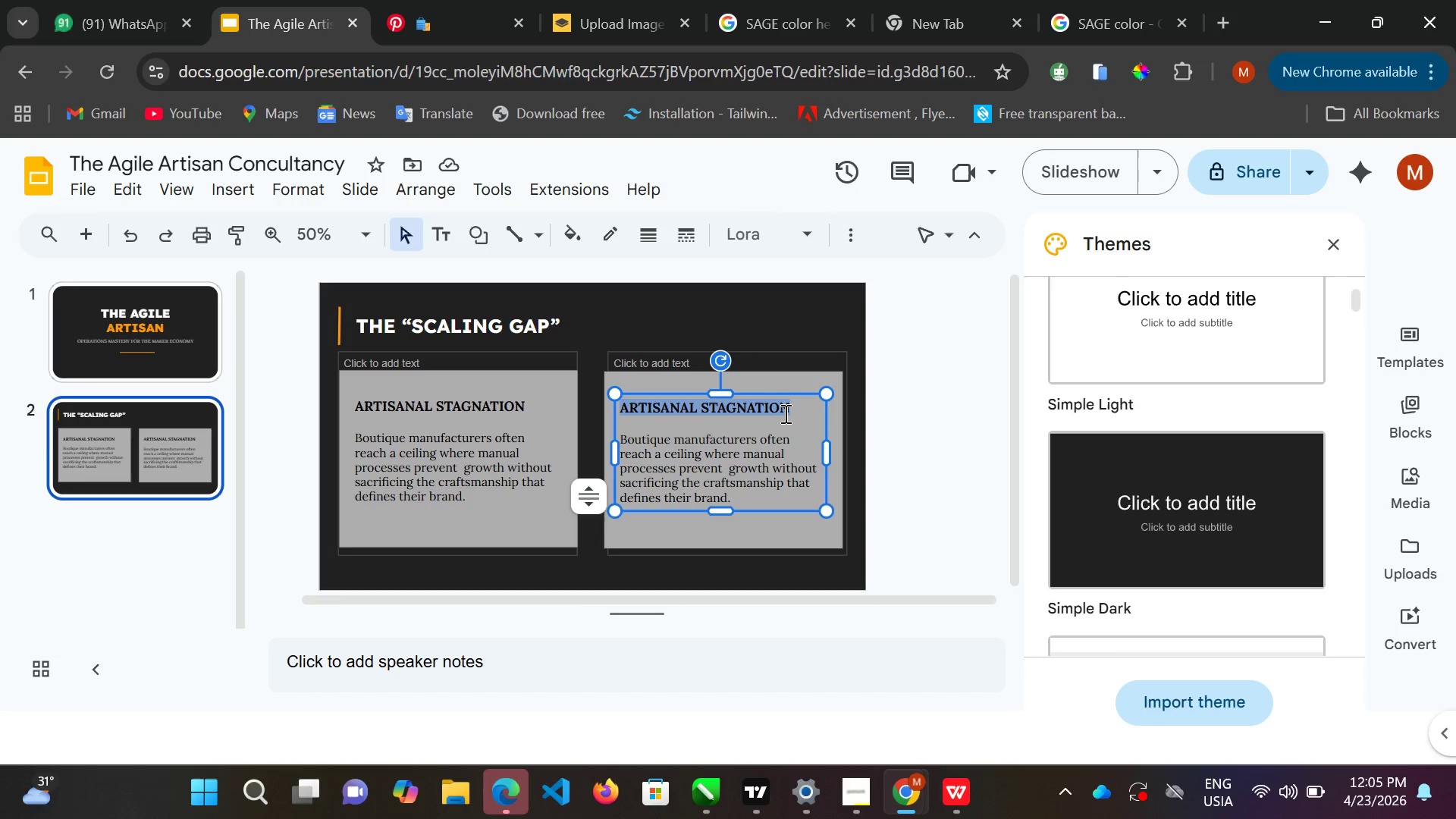 
key(Shift+ArrowRight)
 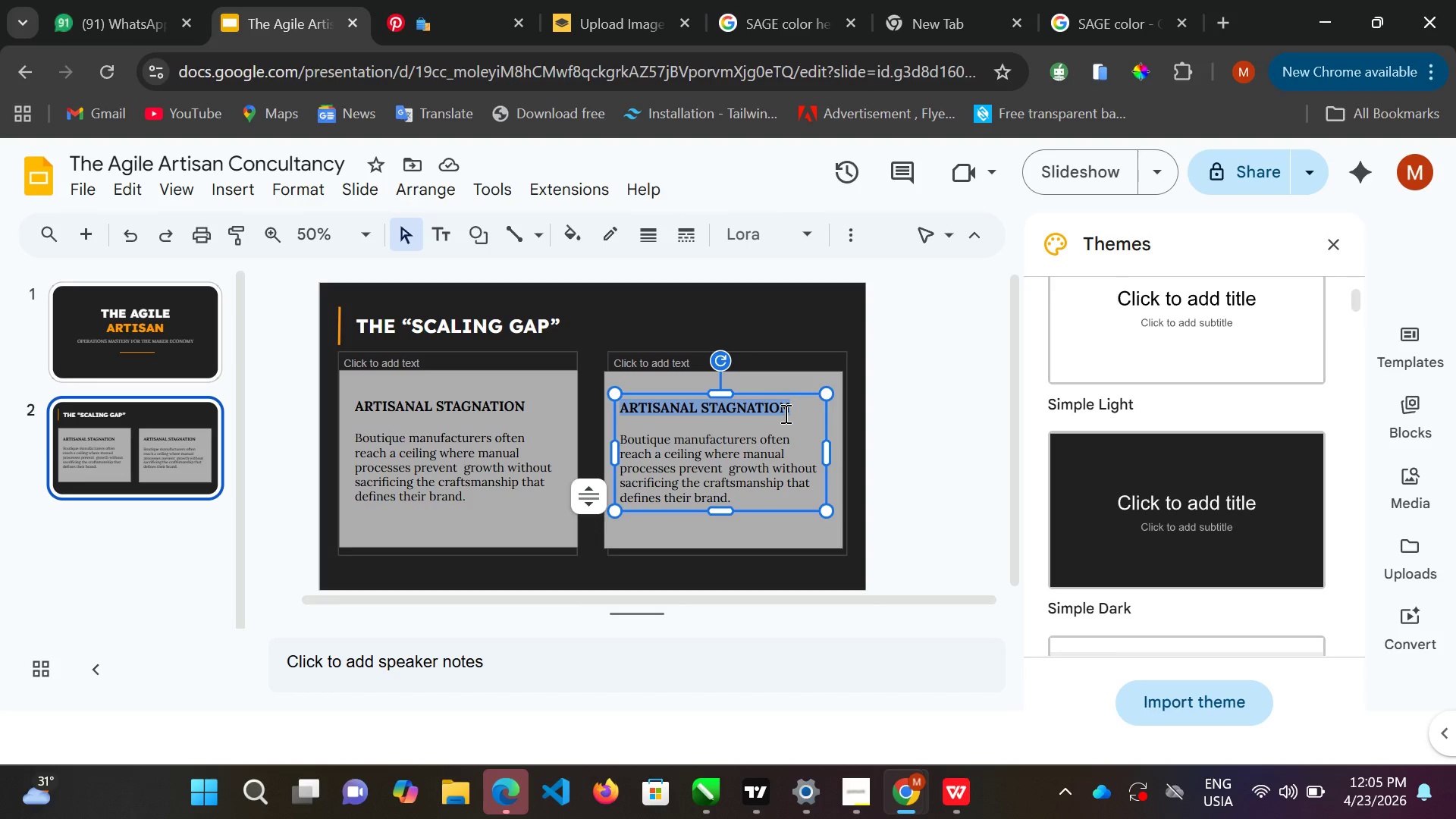 
wait(6.73)
 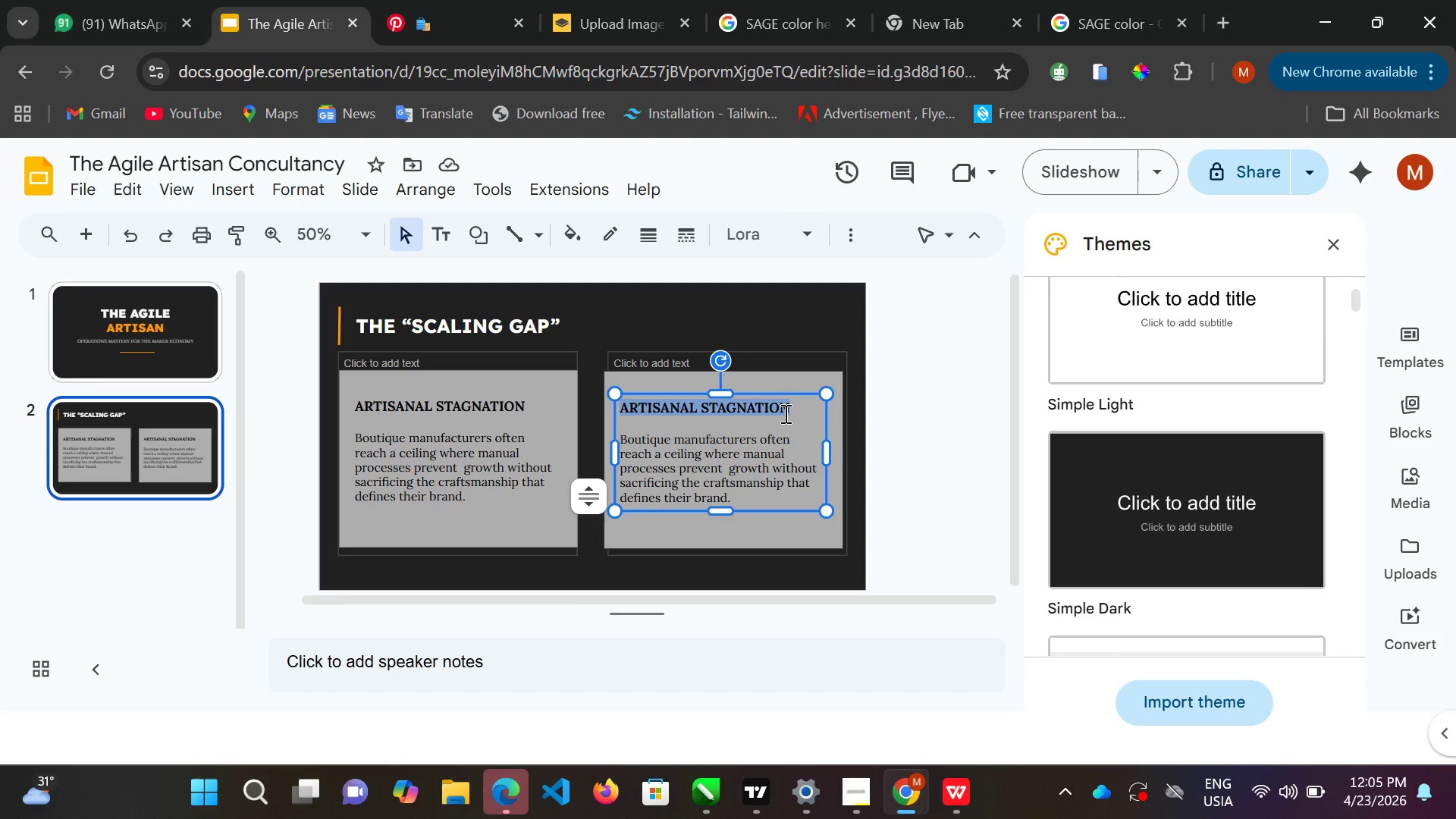 
type(T)
key(Backspace)
type(the ope)
key(Backspace)
type(erar)
key(Backspace)
type(tions trao)
key(Backspace)
type(p)
 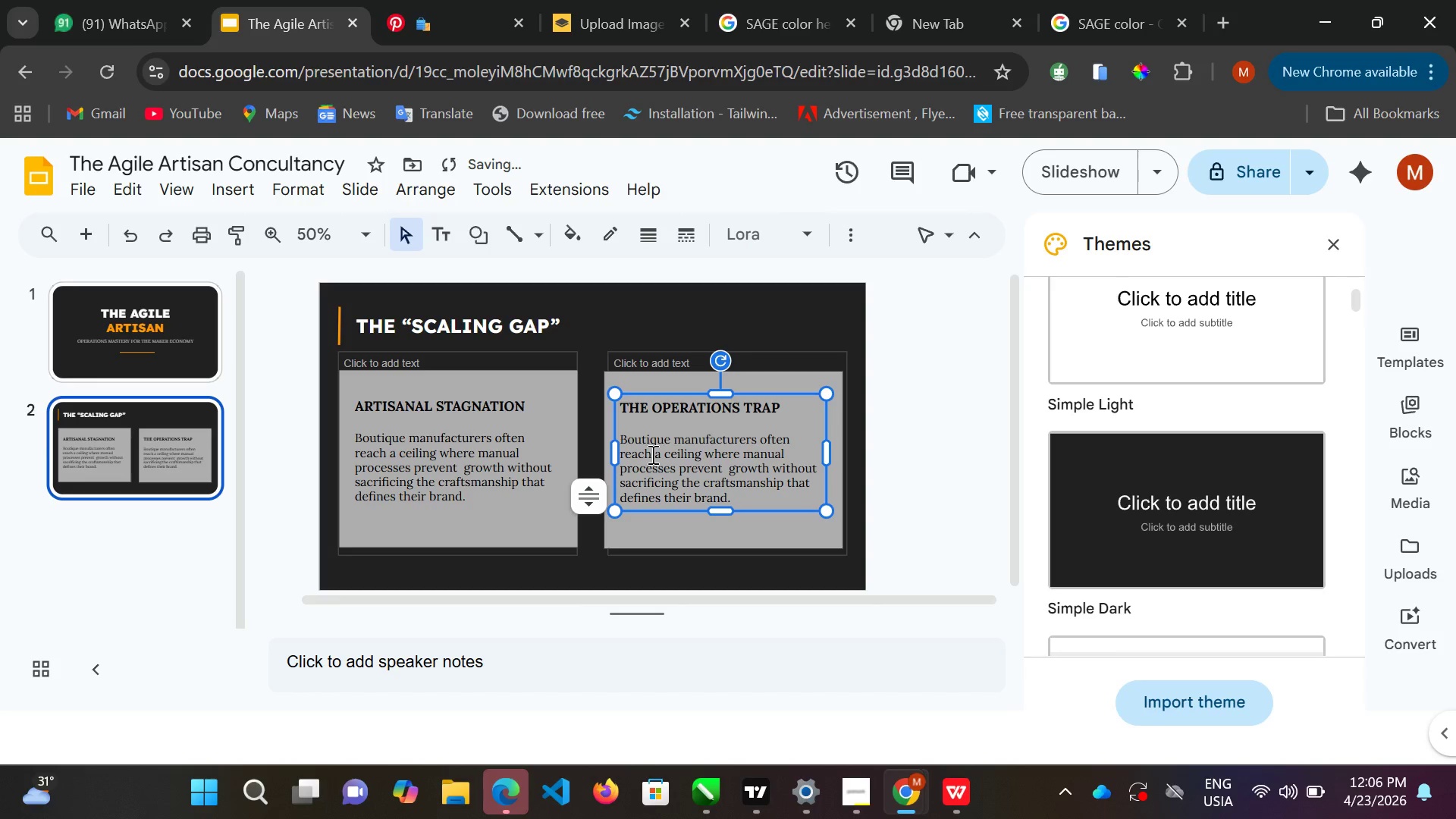 
left_click([642, 451])
 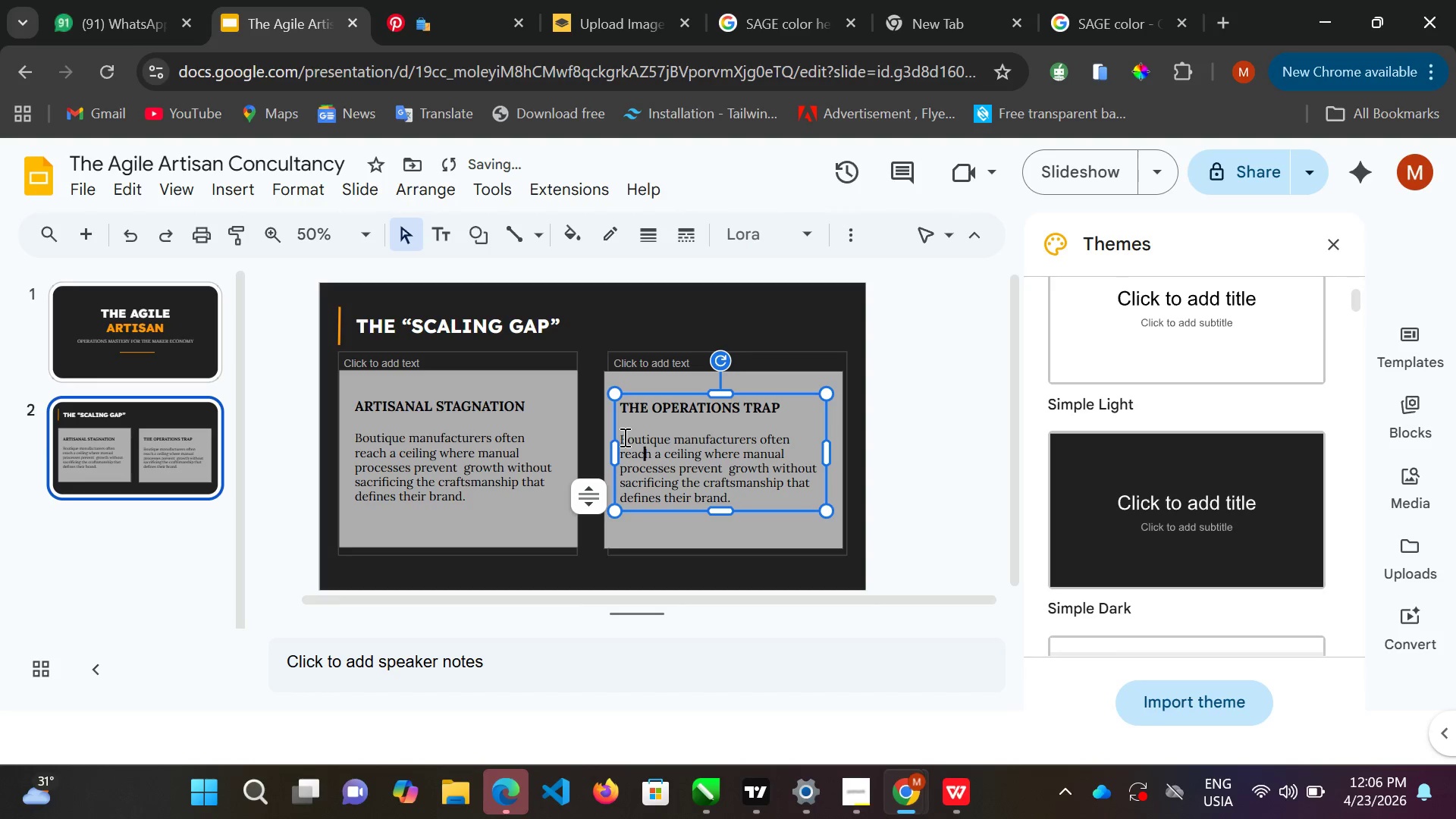 
left_click([623, 437])
 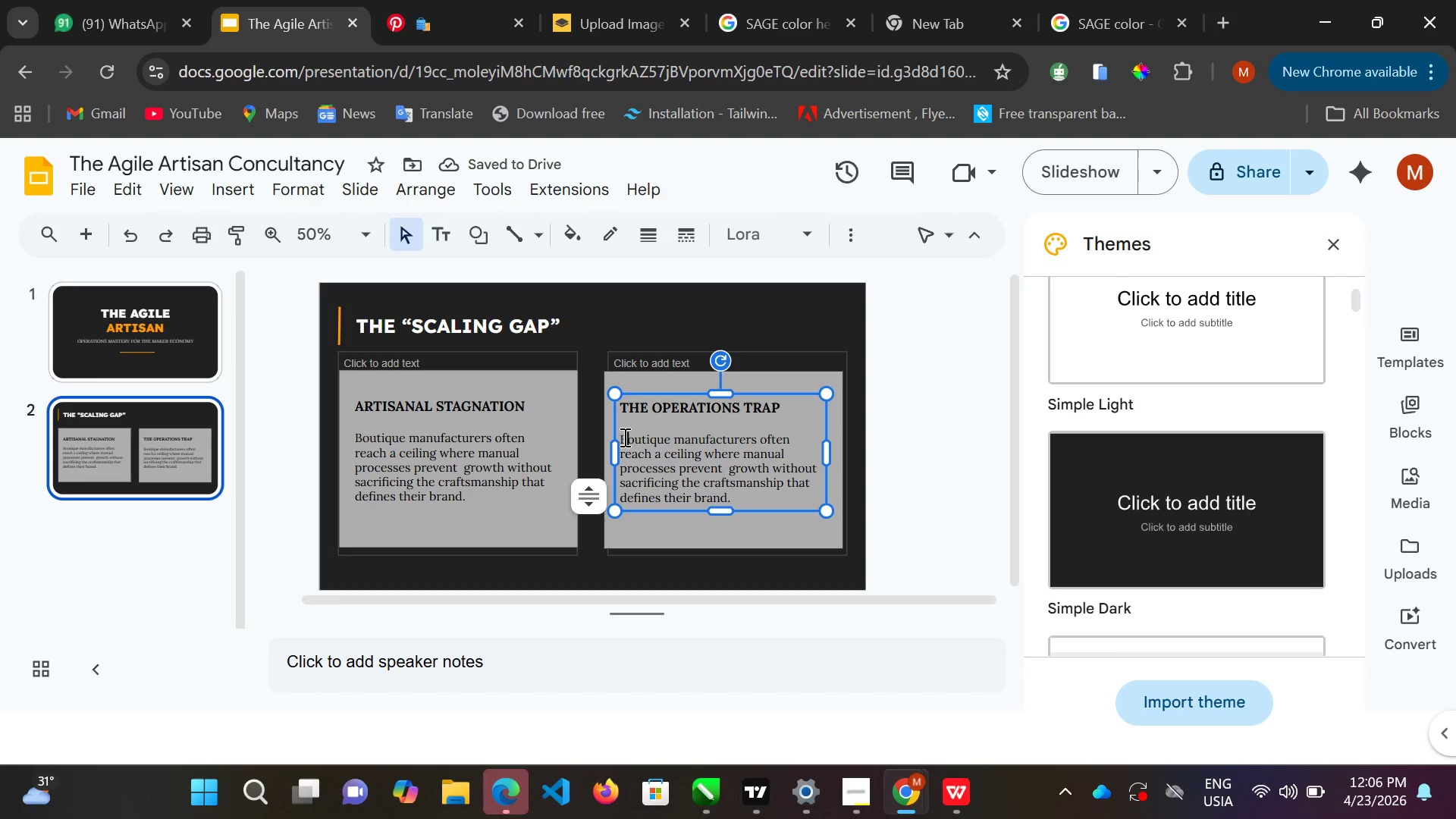 
key(ArrowLeft)
 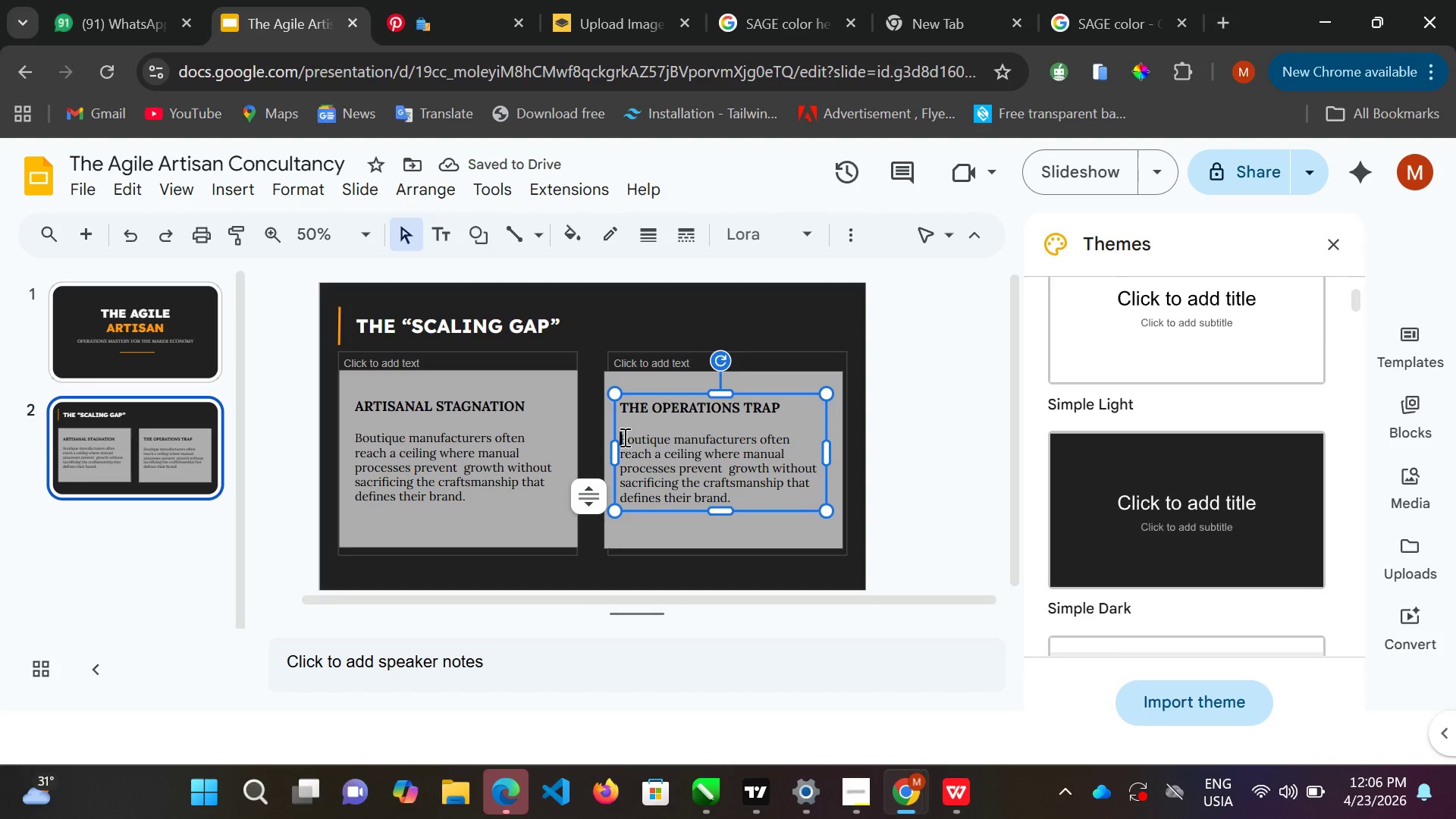 
hold_key(key=ArrowDown, duration=0.56)
 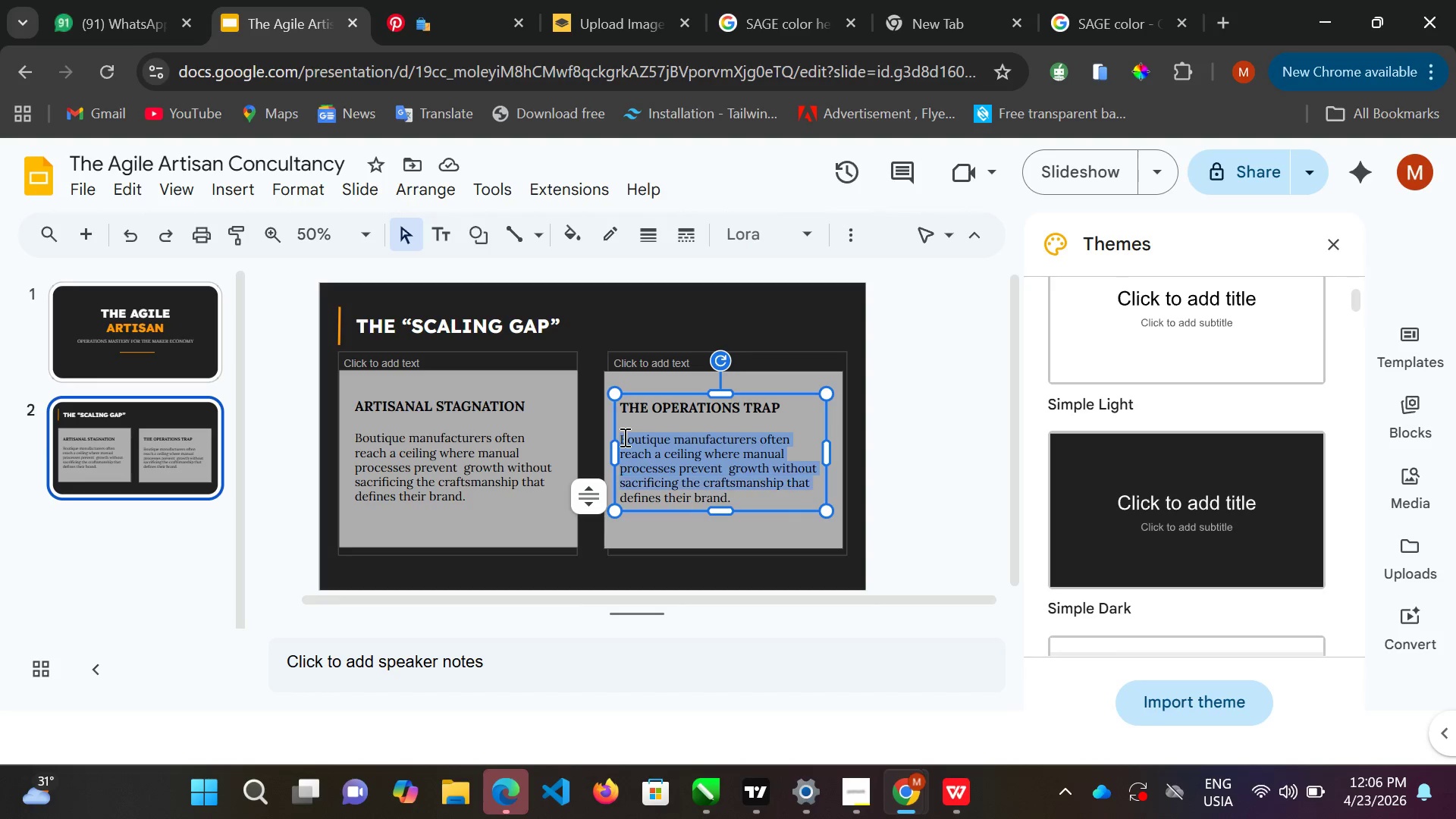 
key(Shift+ArrowDown)
 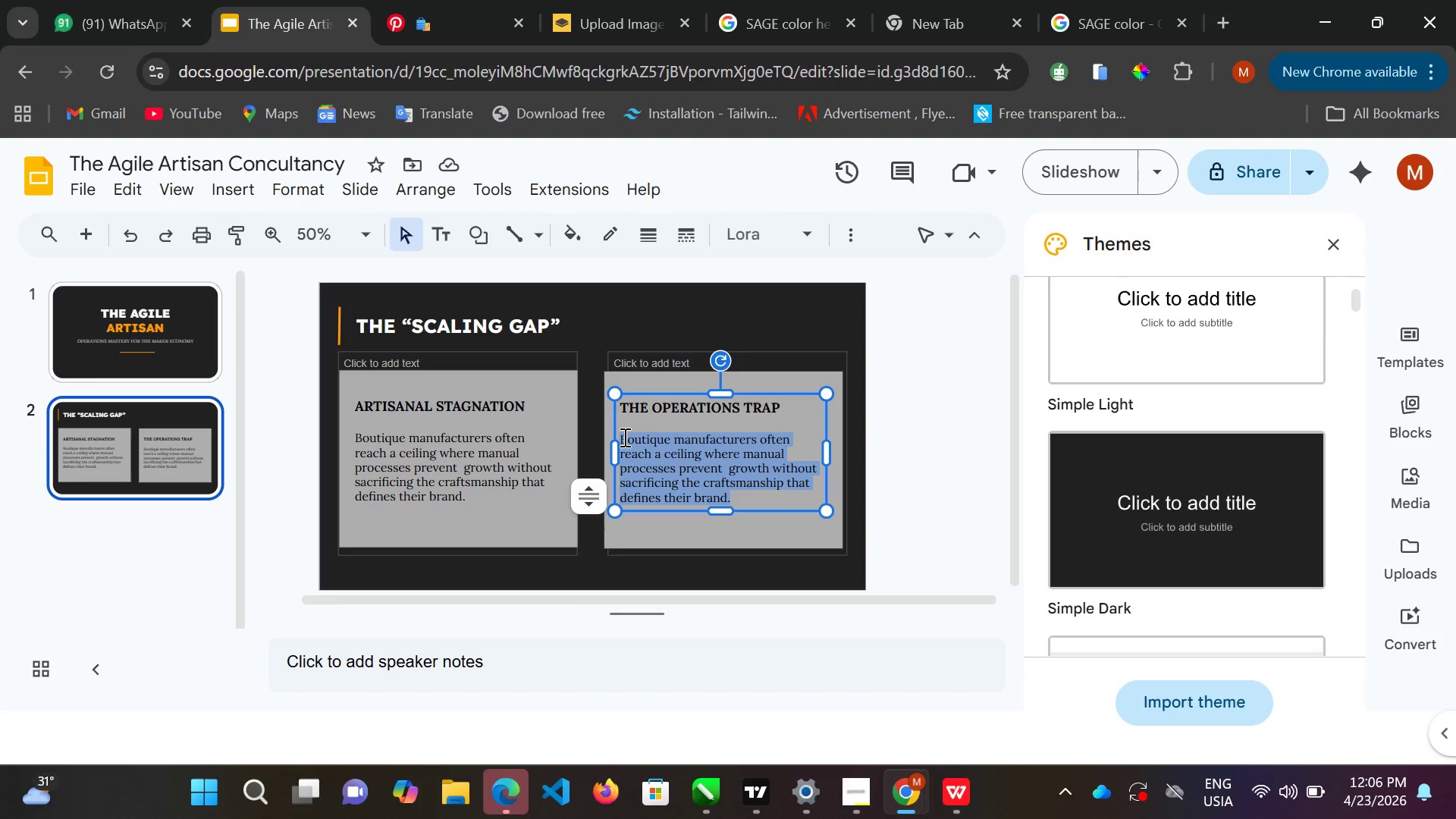 
key(Shift+ArrowDown)
 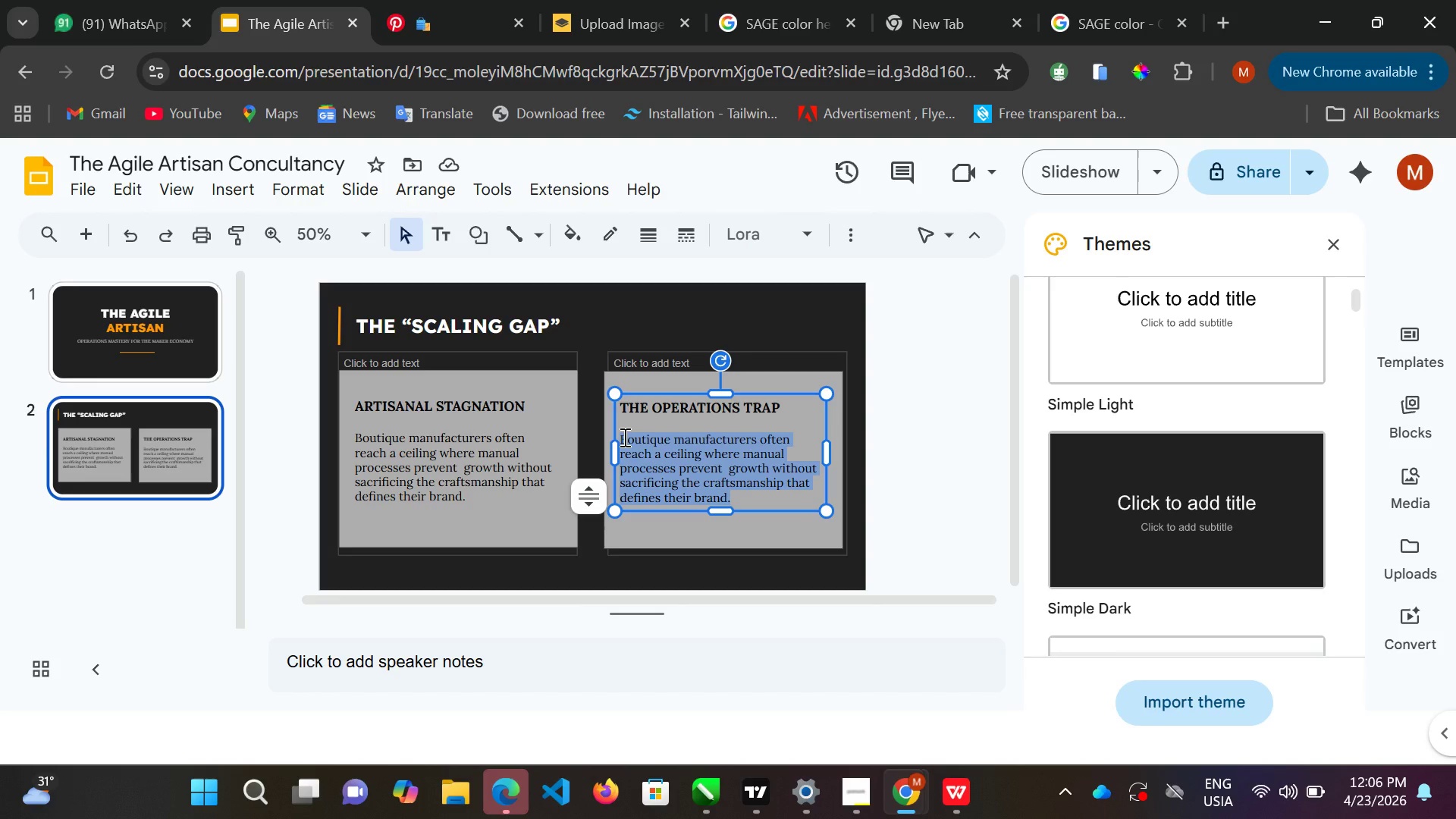 
type(Inefficient supply chains and)
 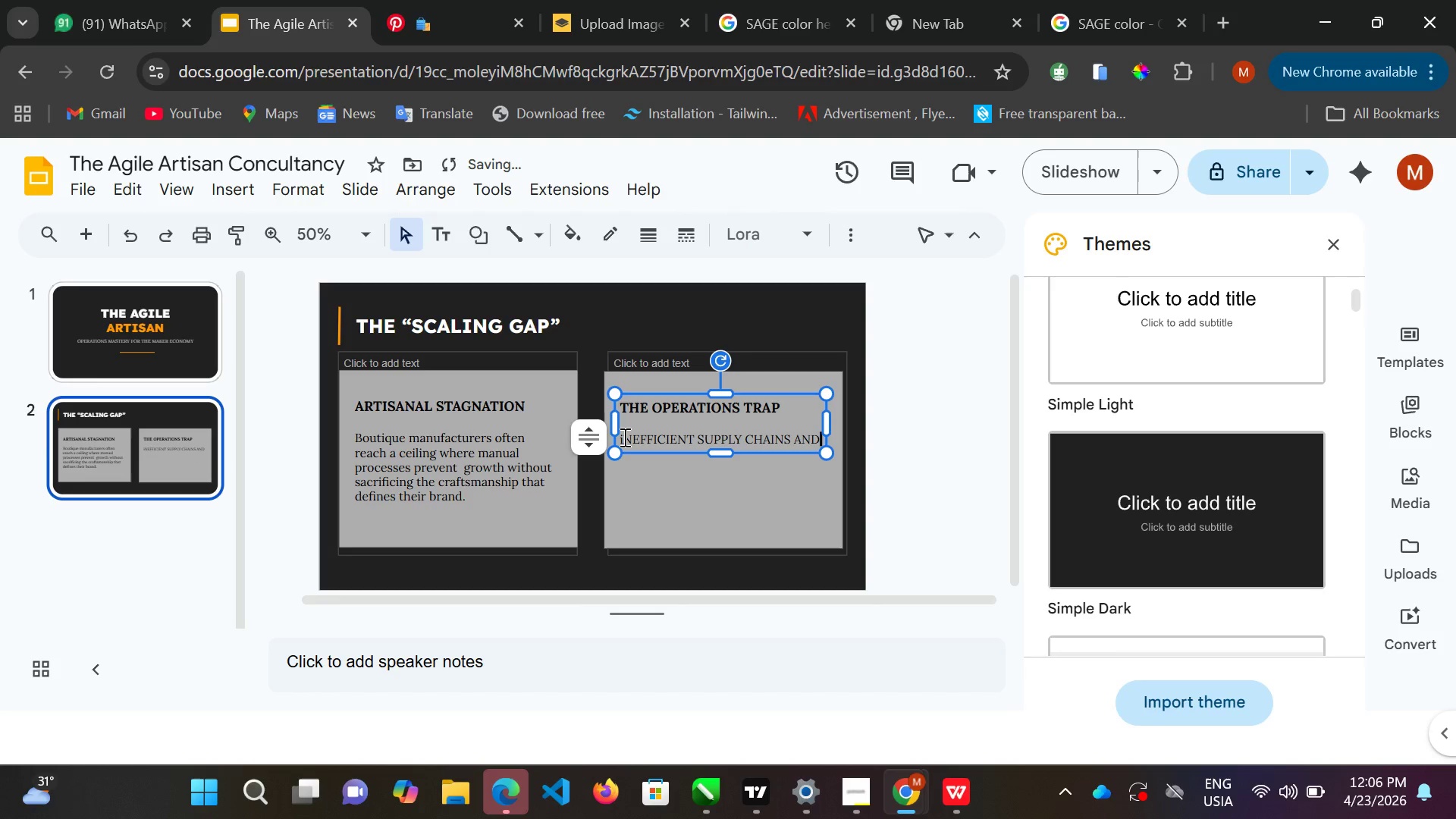 
hold_key(key=Backspace, duration=1.3)
 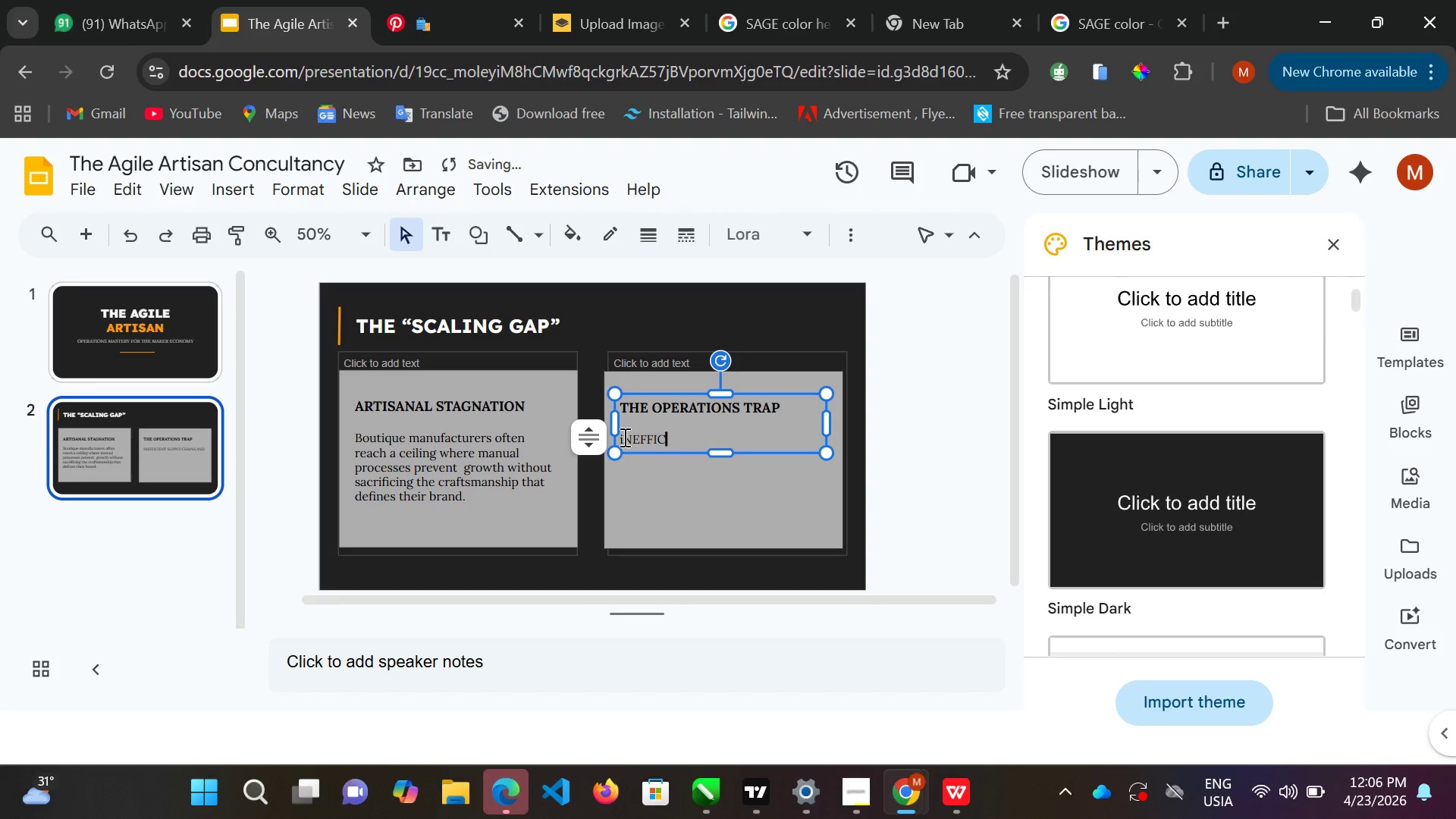 
key(Backspace)
 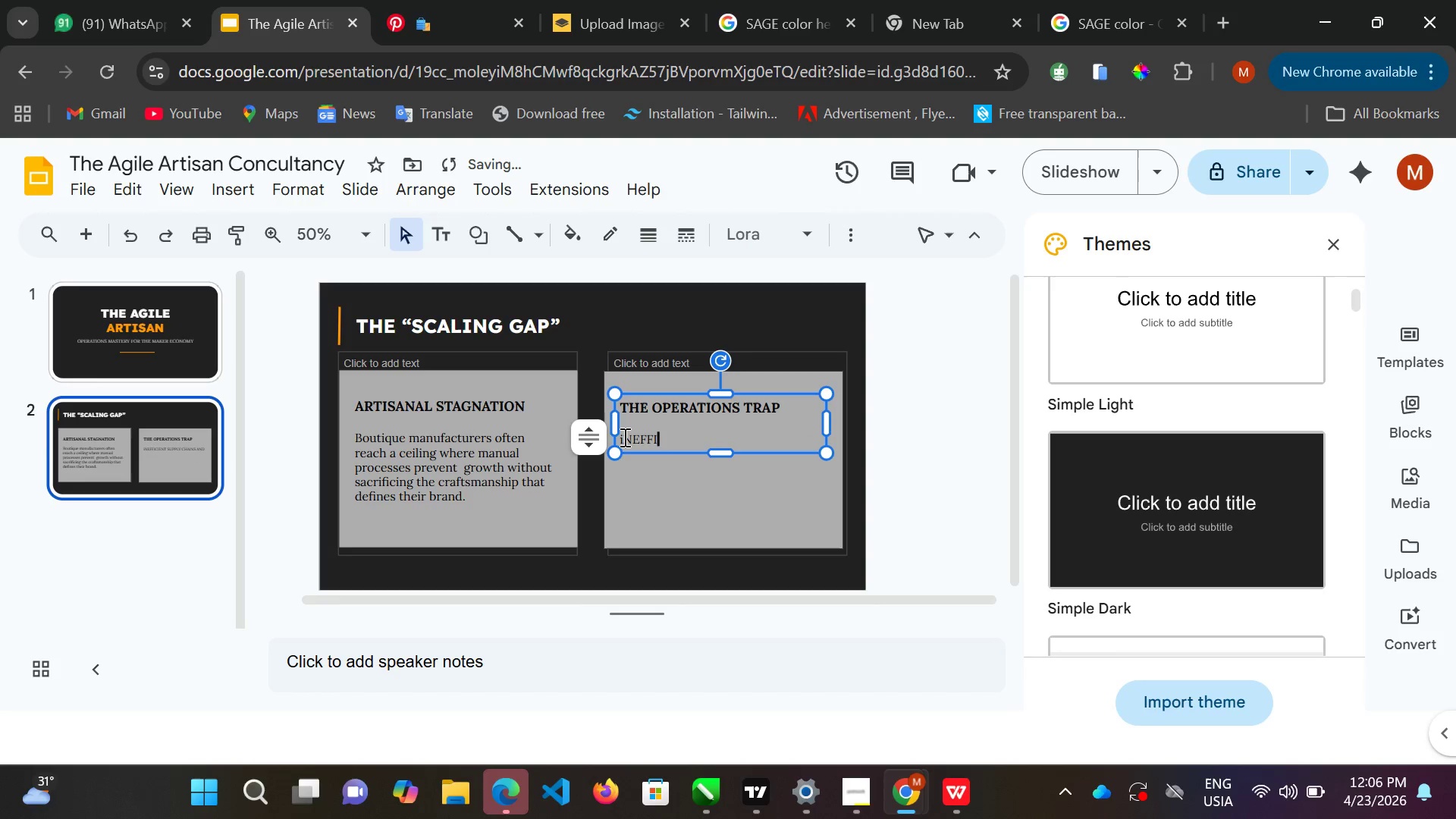 
key(Backspace)
 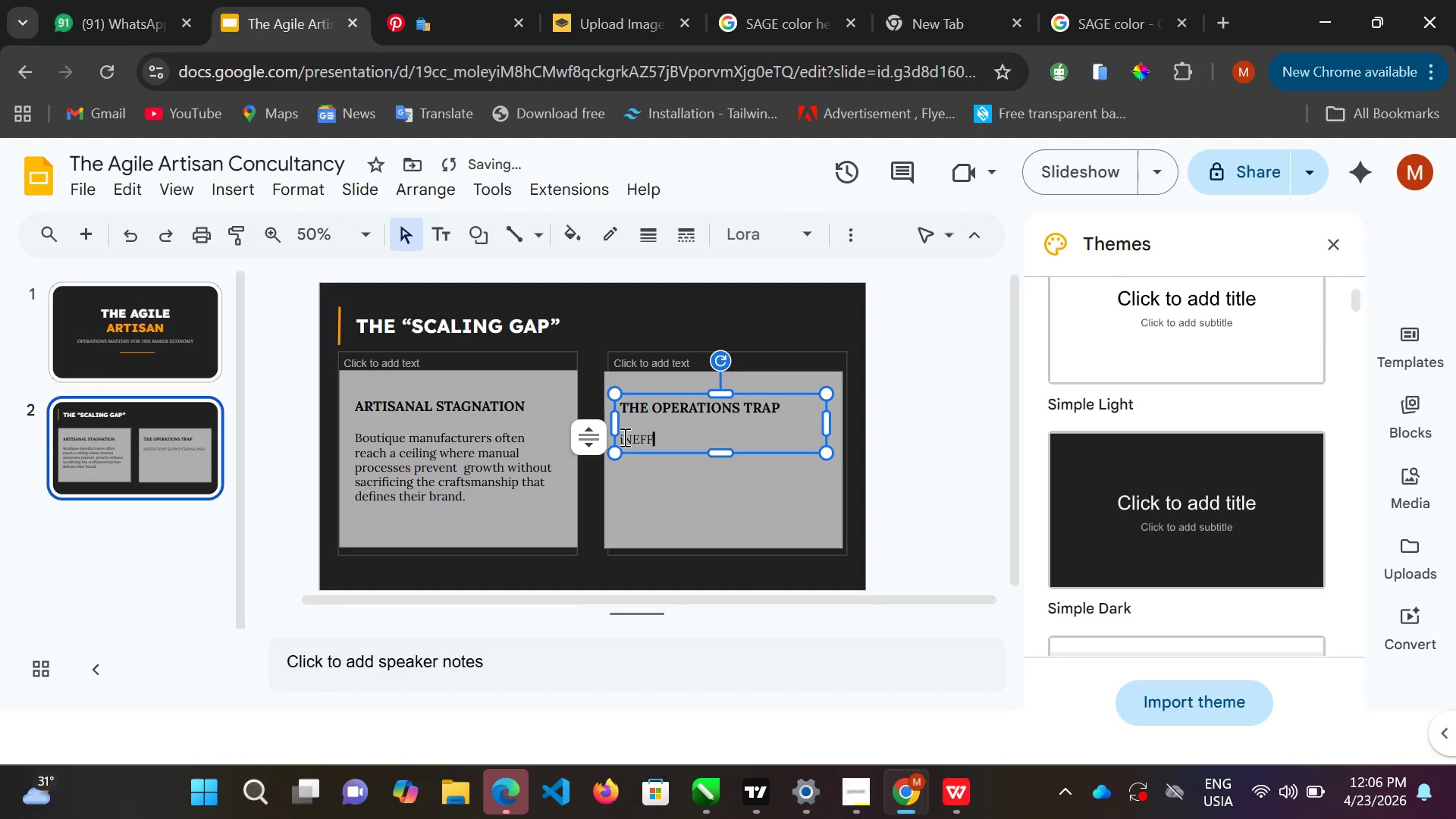 
key(Backspace)
 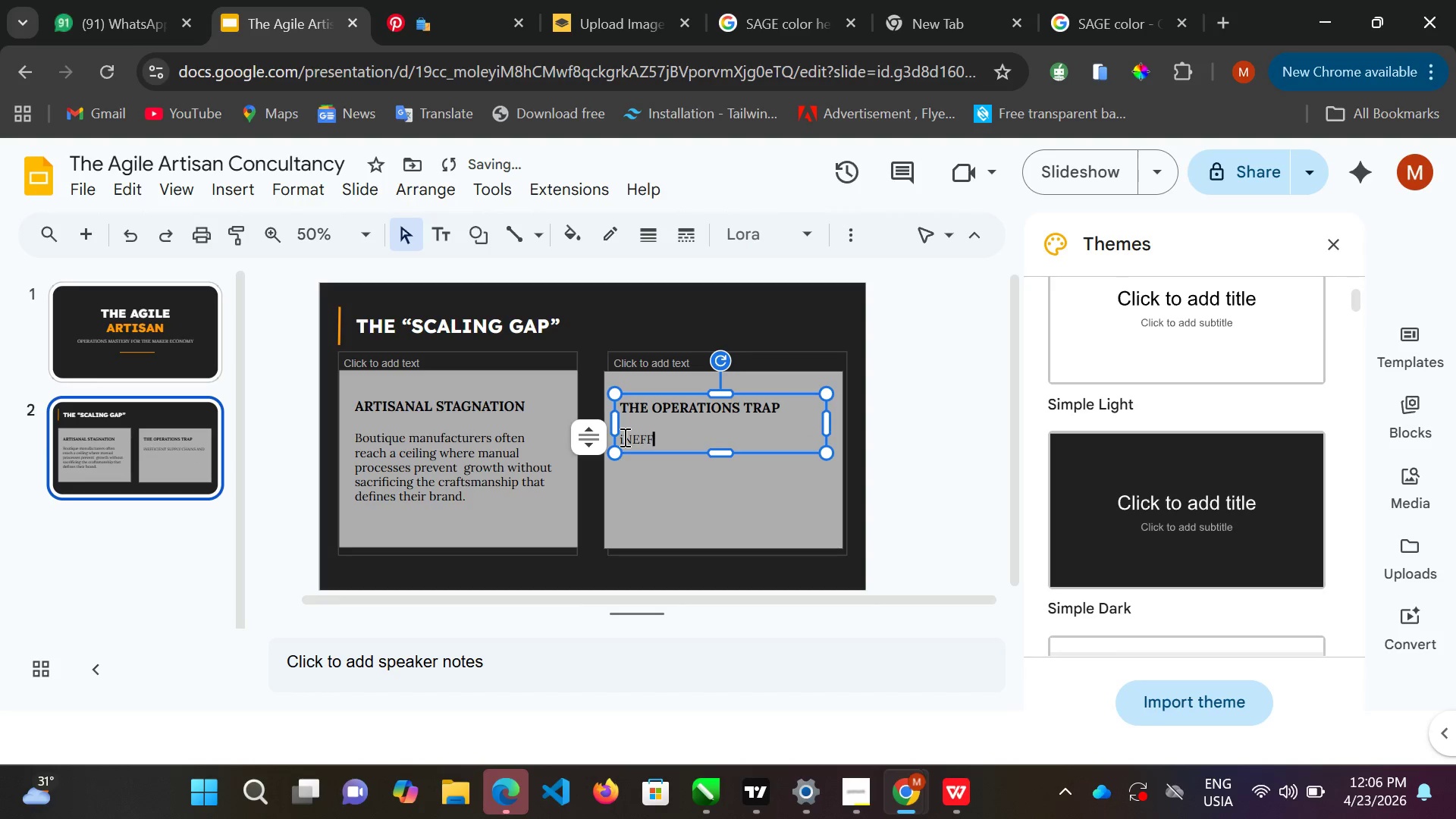 
key(Backspace)
 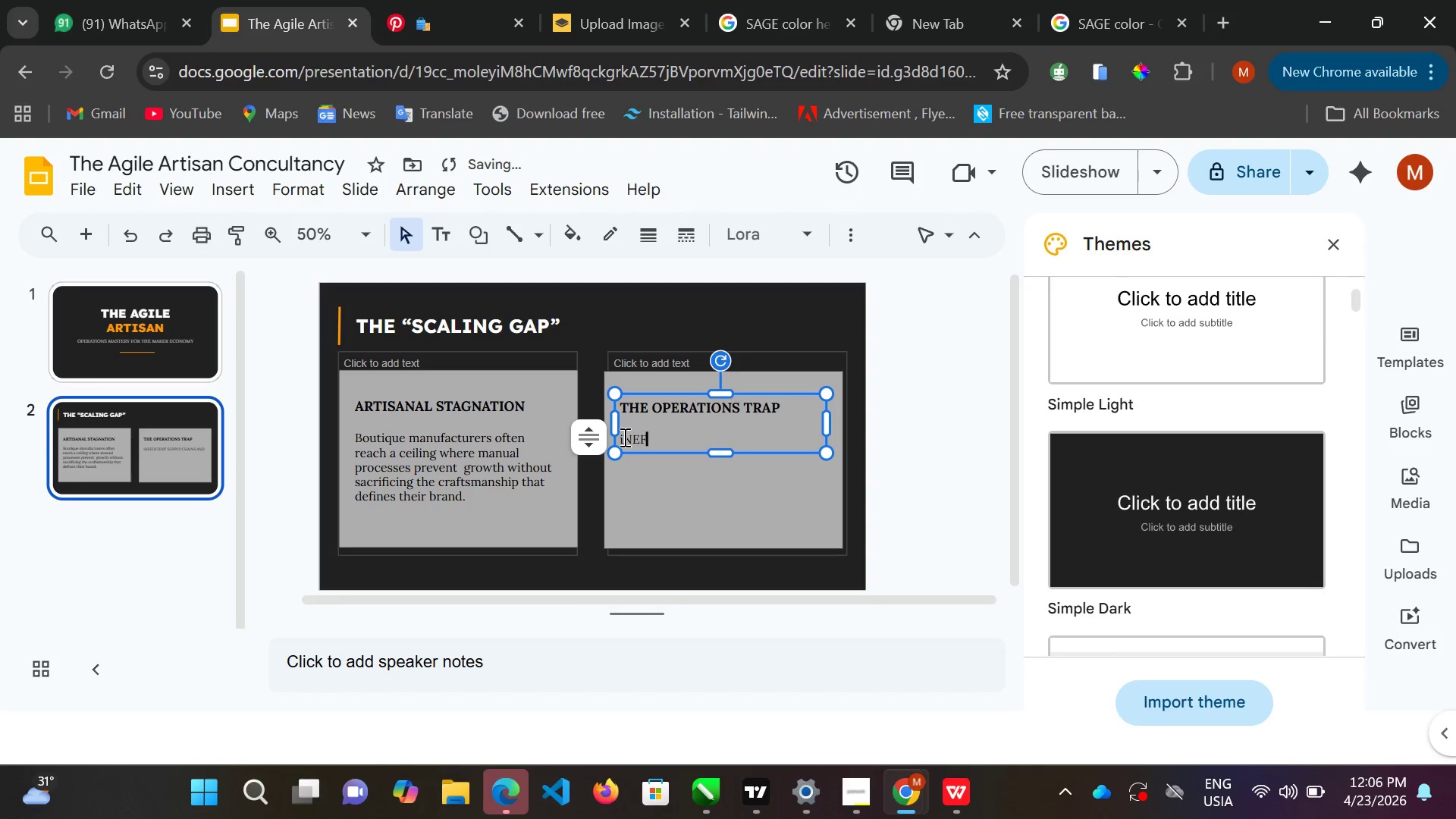 
key(Backspace)
 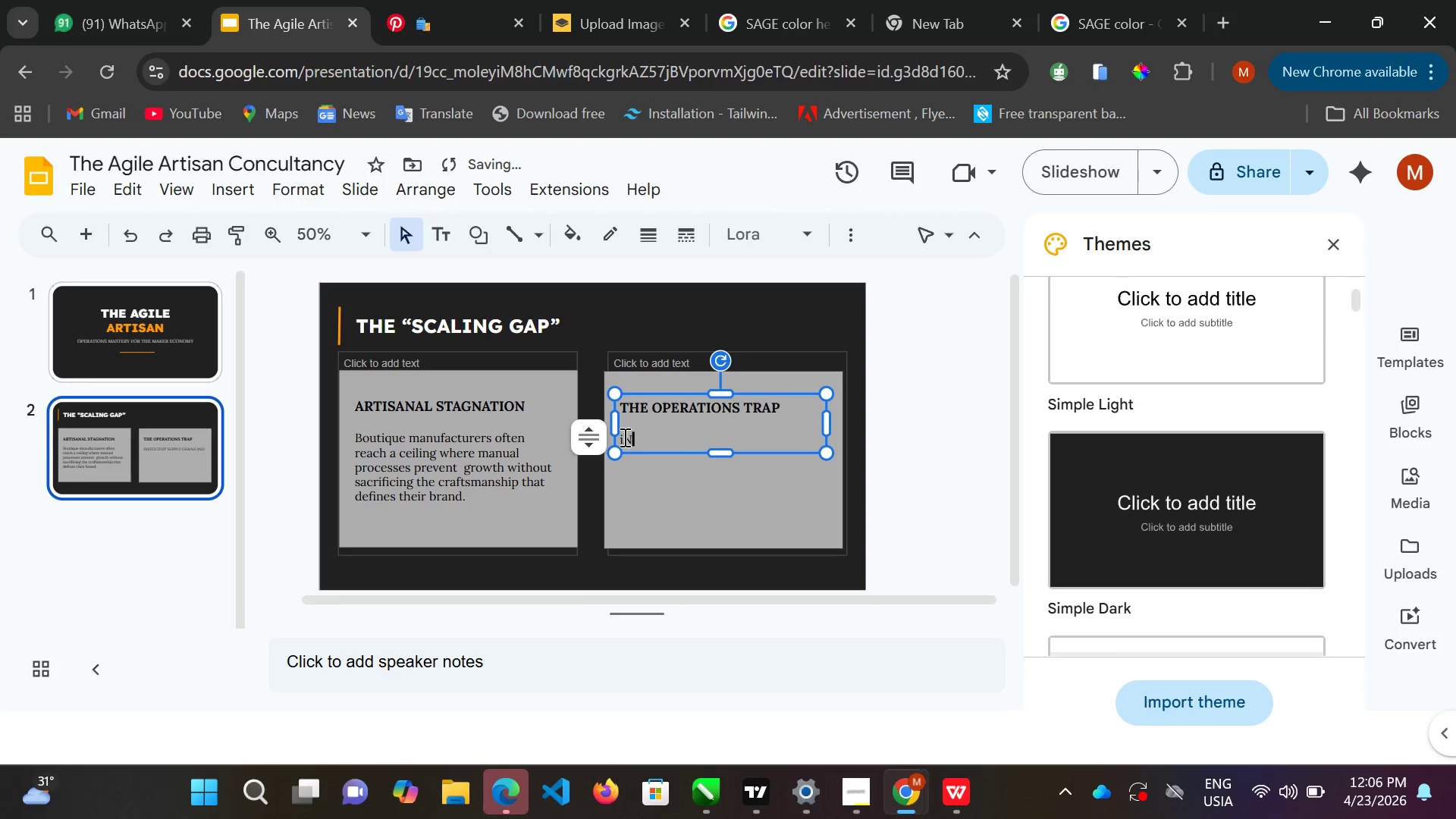 
key(Backspace)
 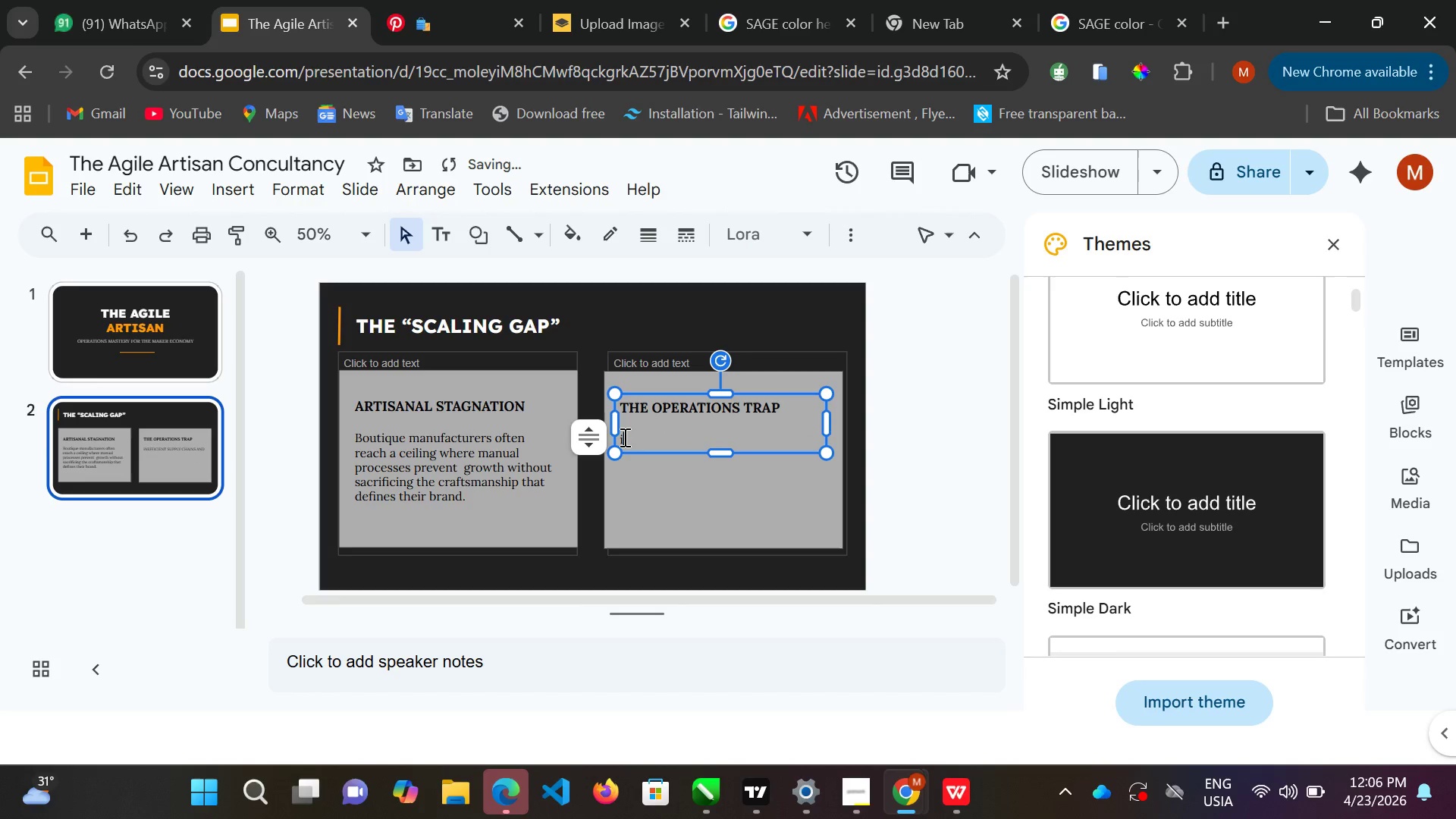 
key(Backspace)
 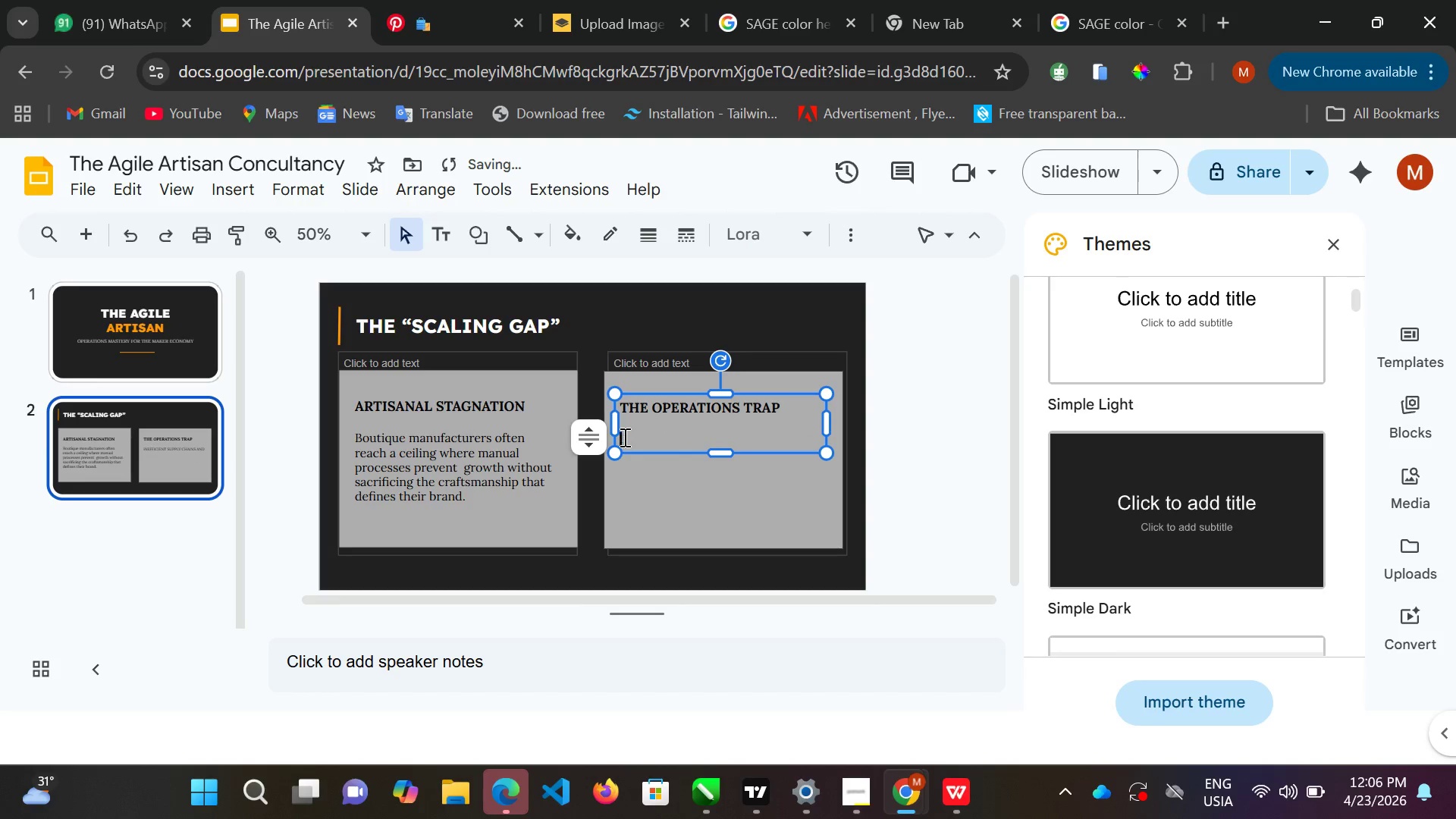 
key(Backspace)
 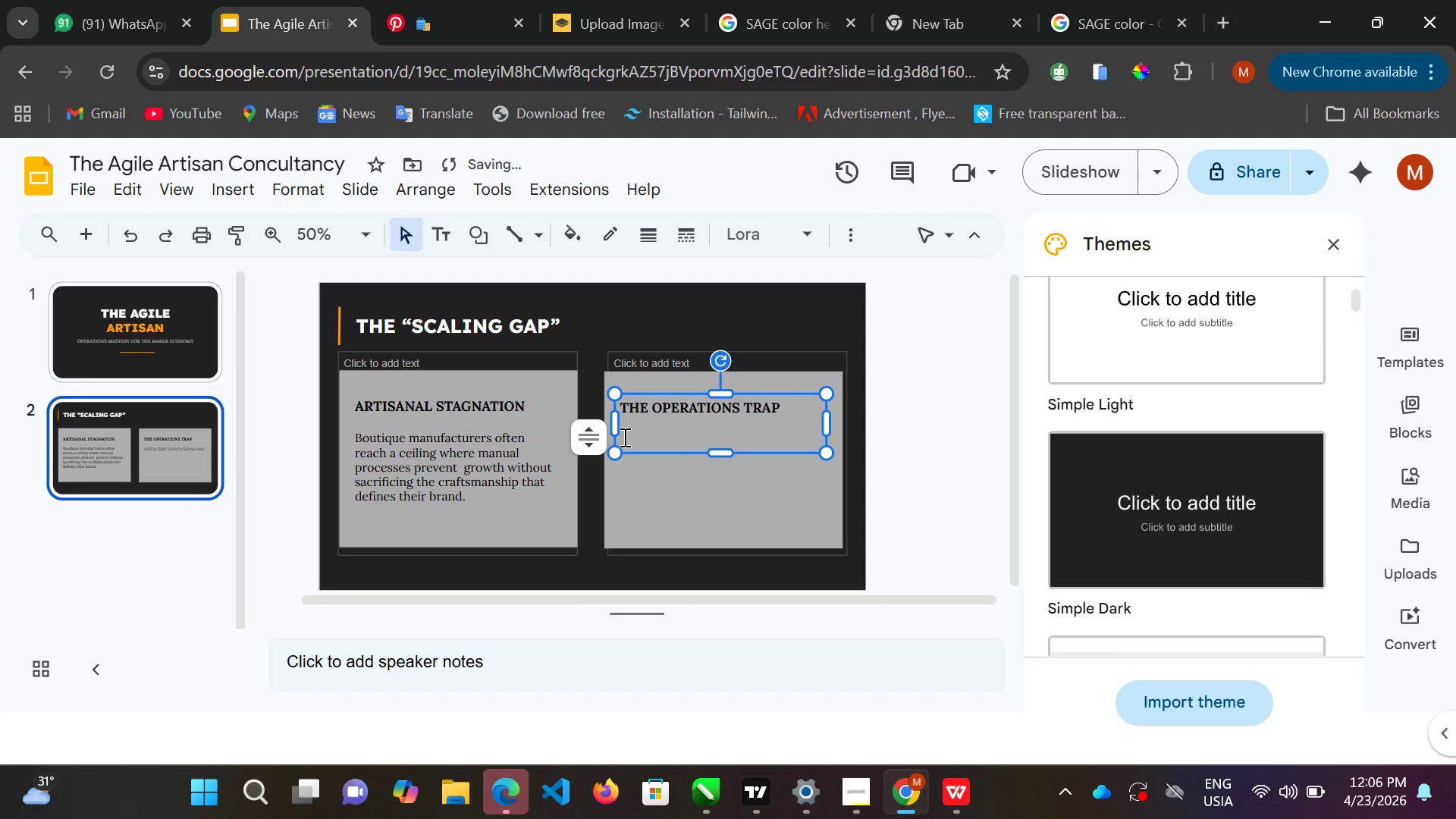 
key(Backspace)
 